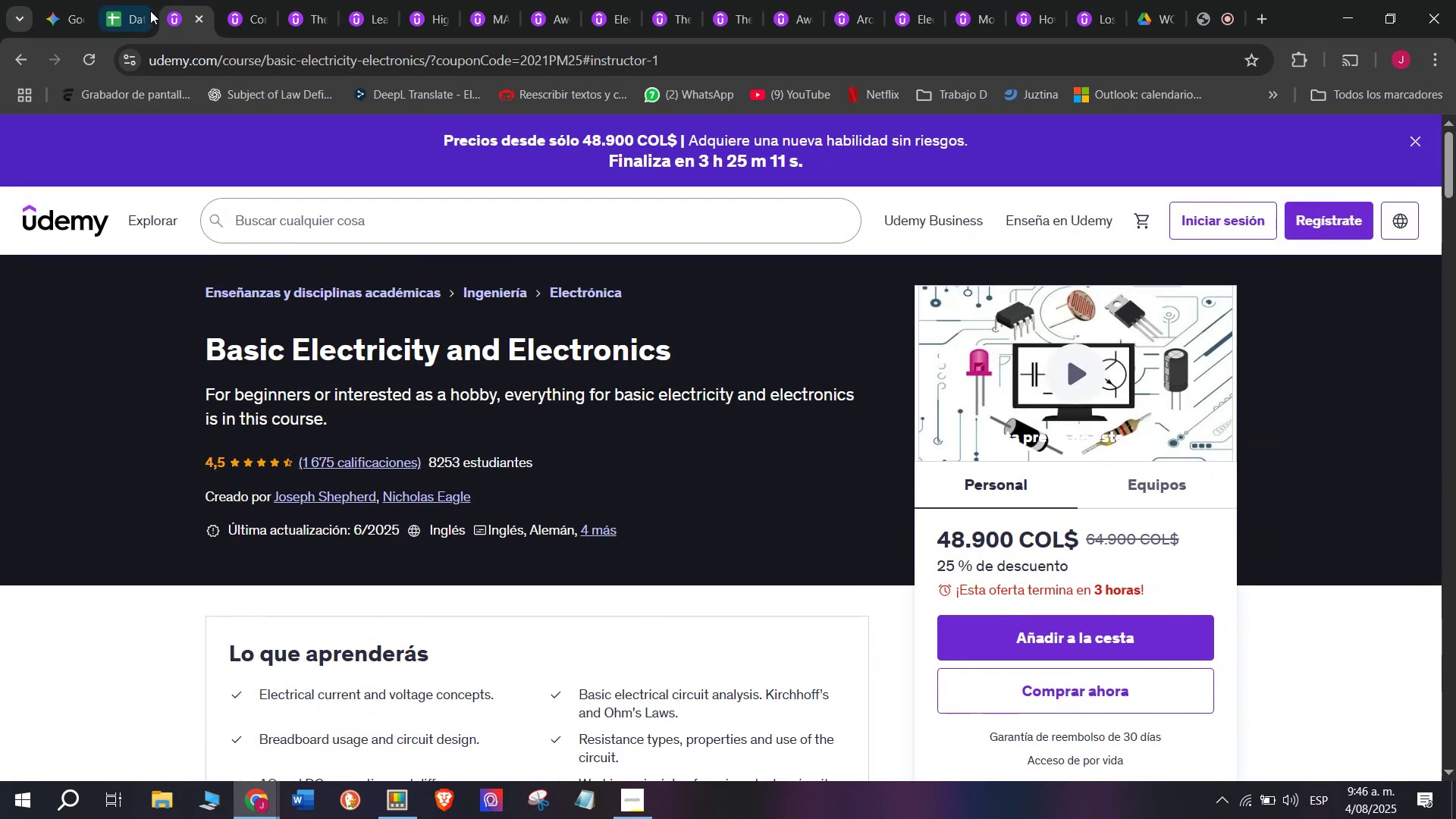 
left_click([143, 0])
 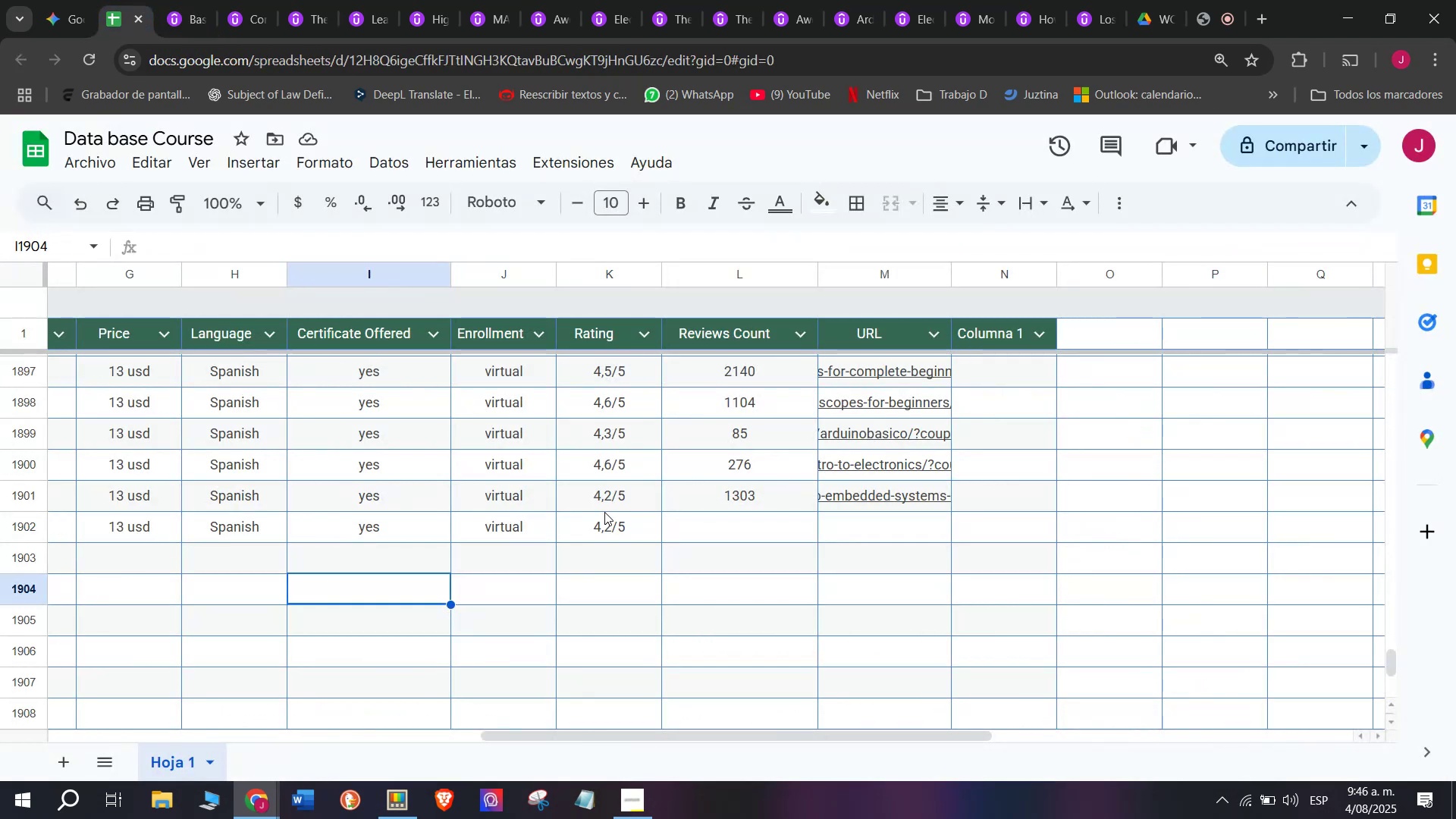 
key(Control+ControlLeft)
 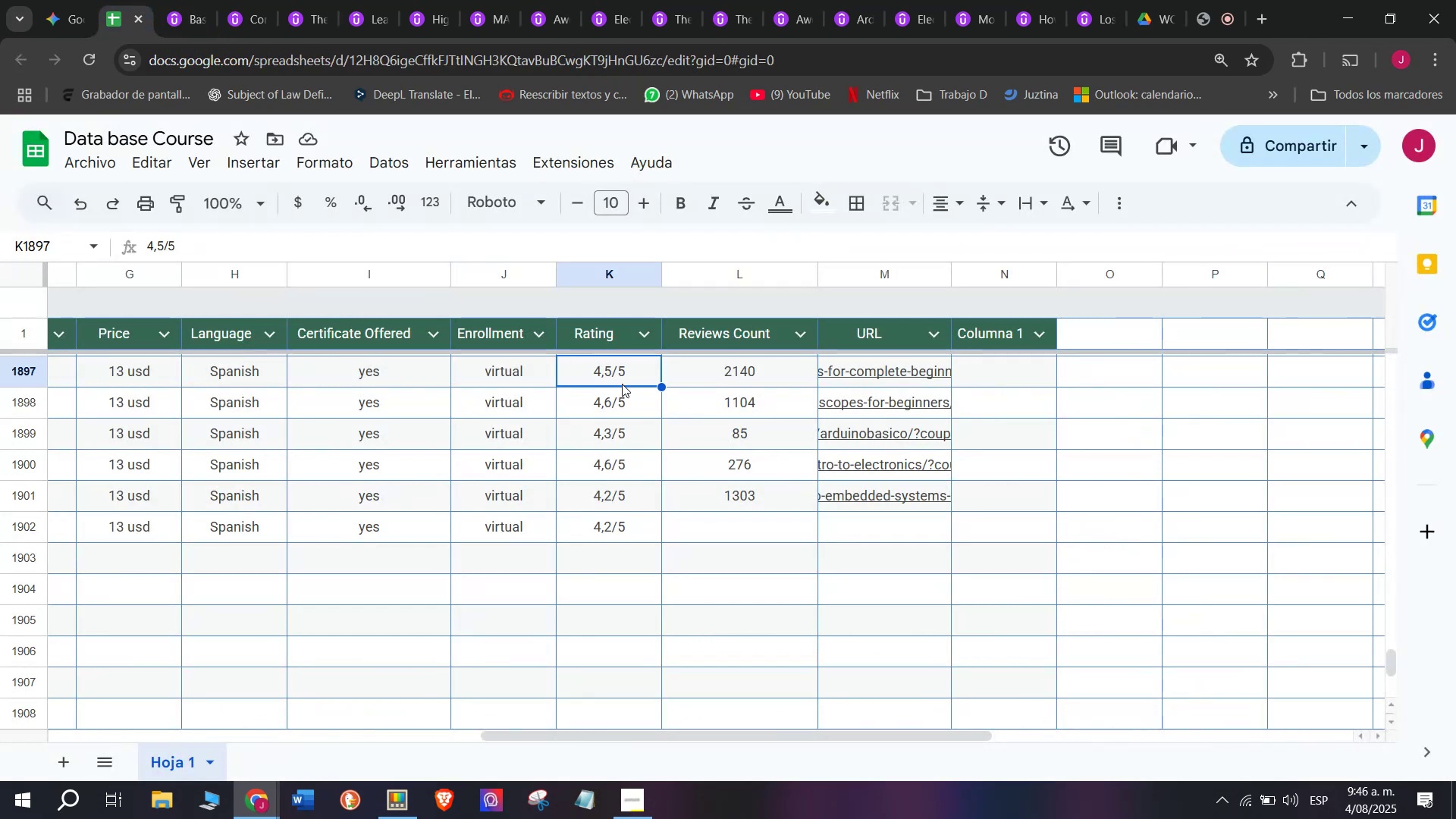 
key(Break)
 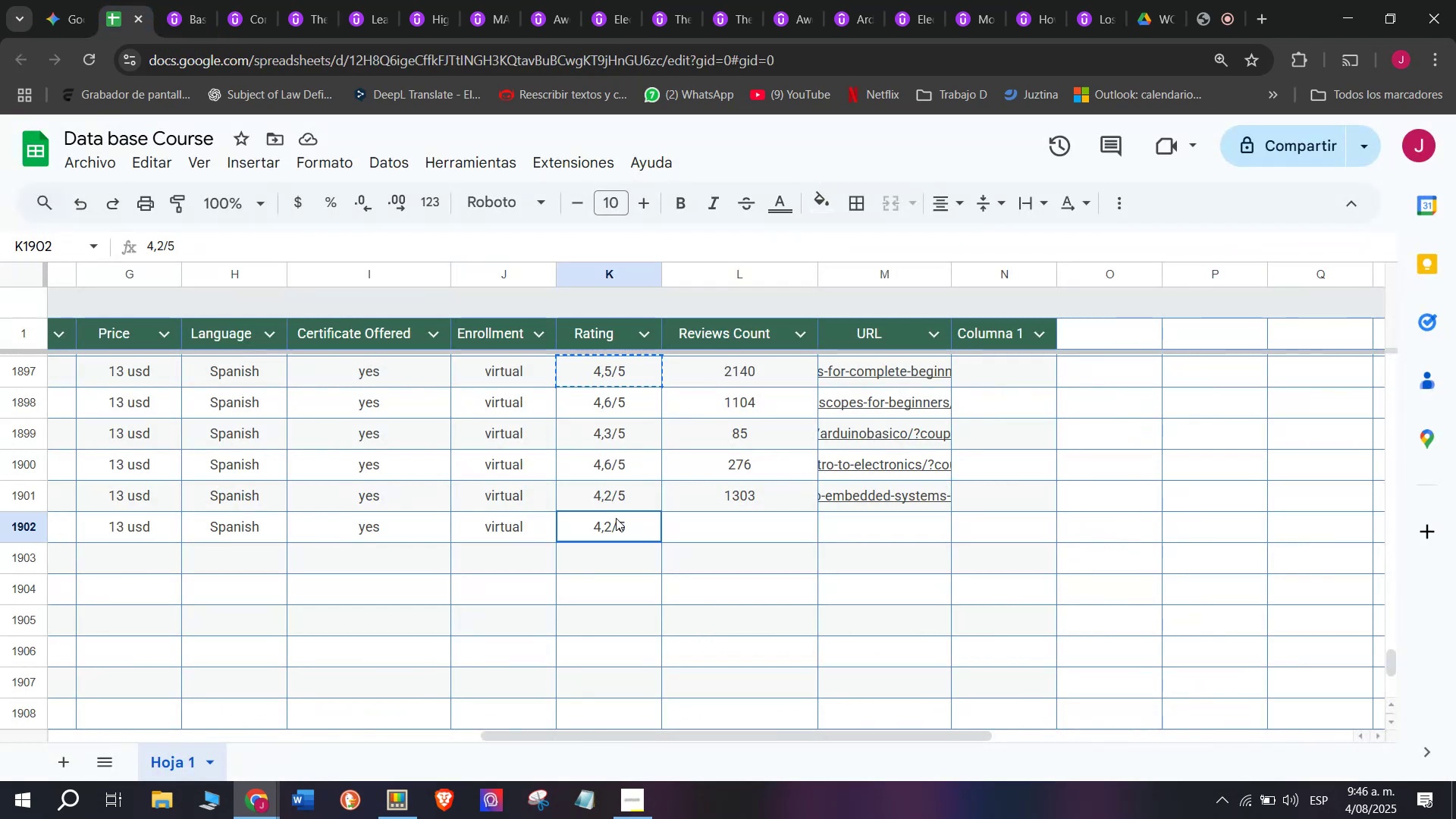 
key(Control+C)
 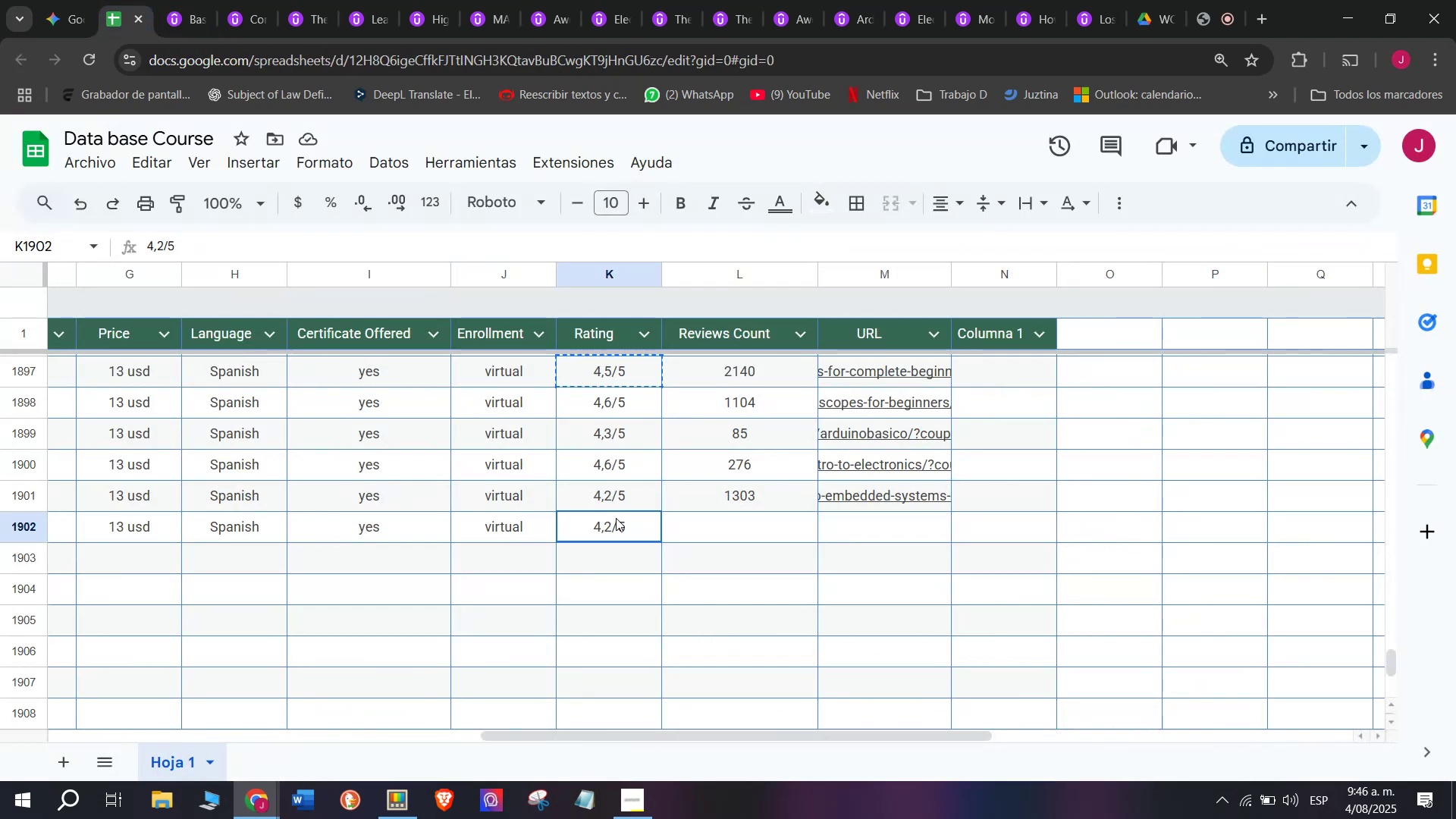 
key(Z)
 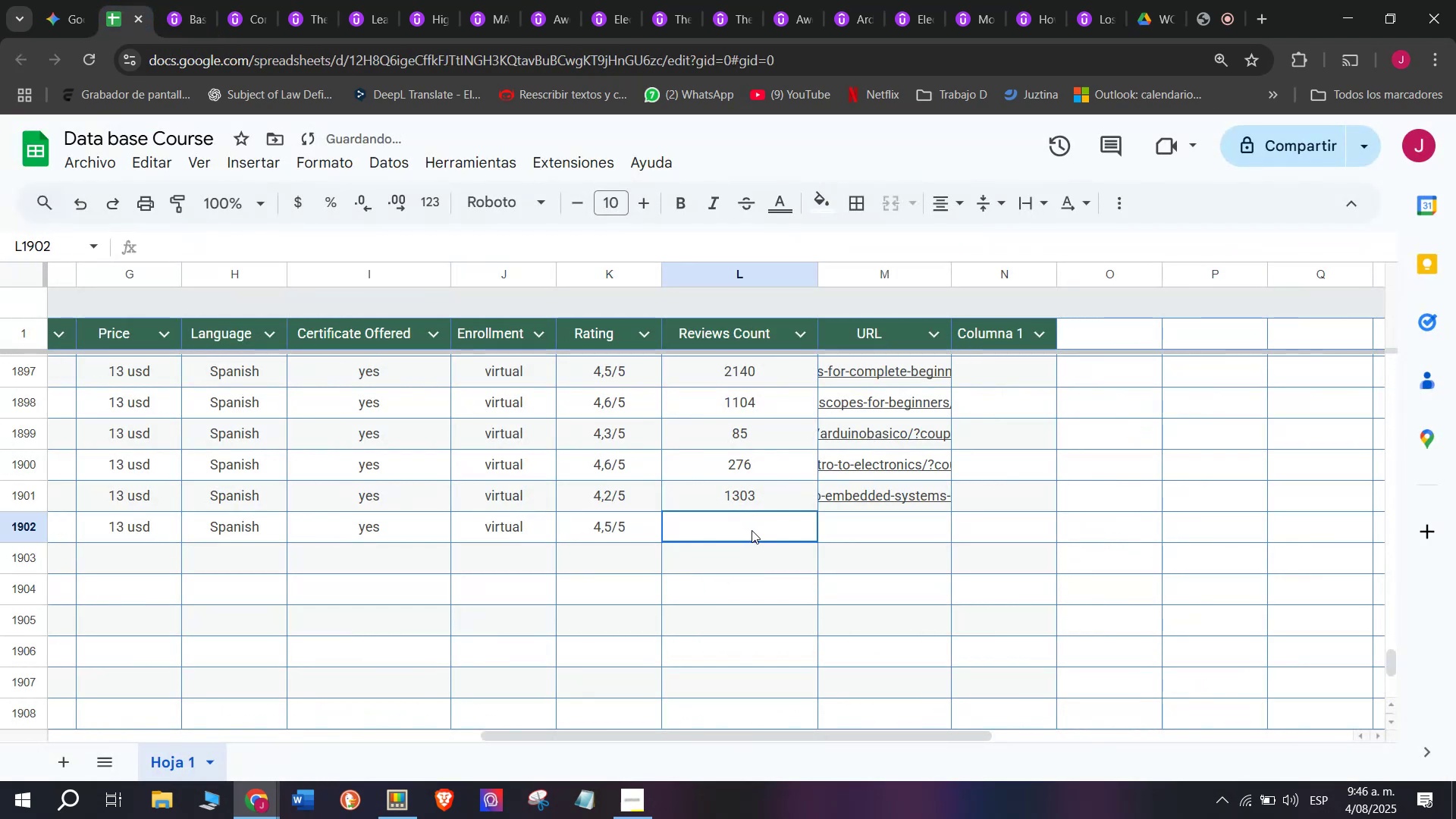 
key(Control+ControlLeft)
 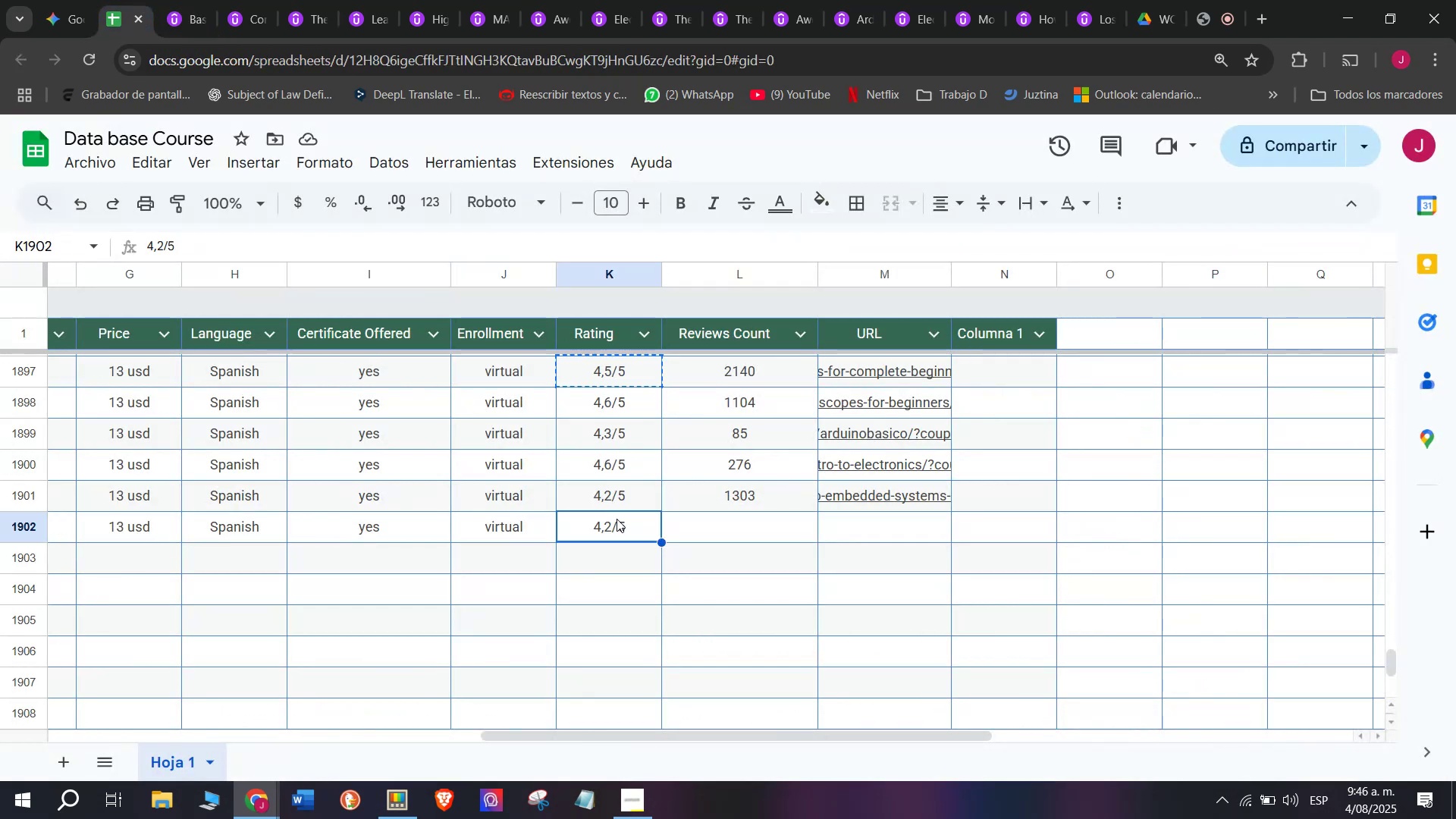 
key(Control+V)
 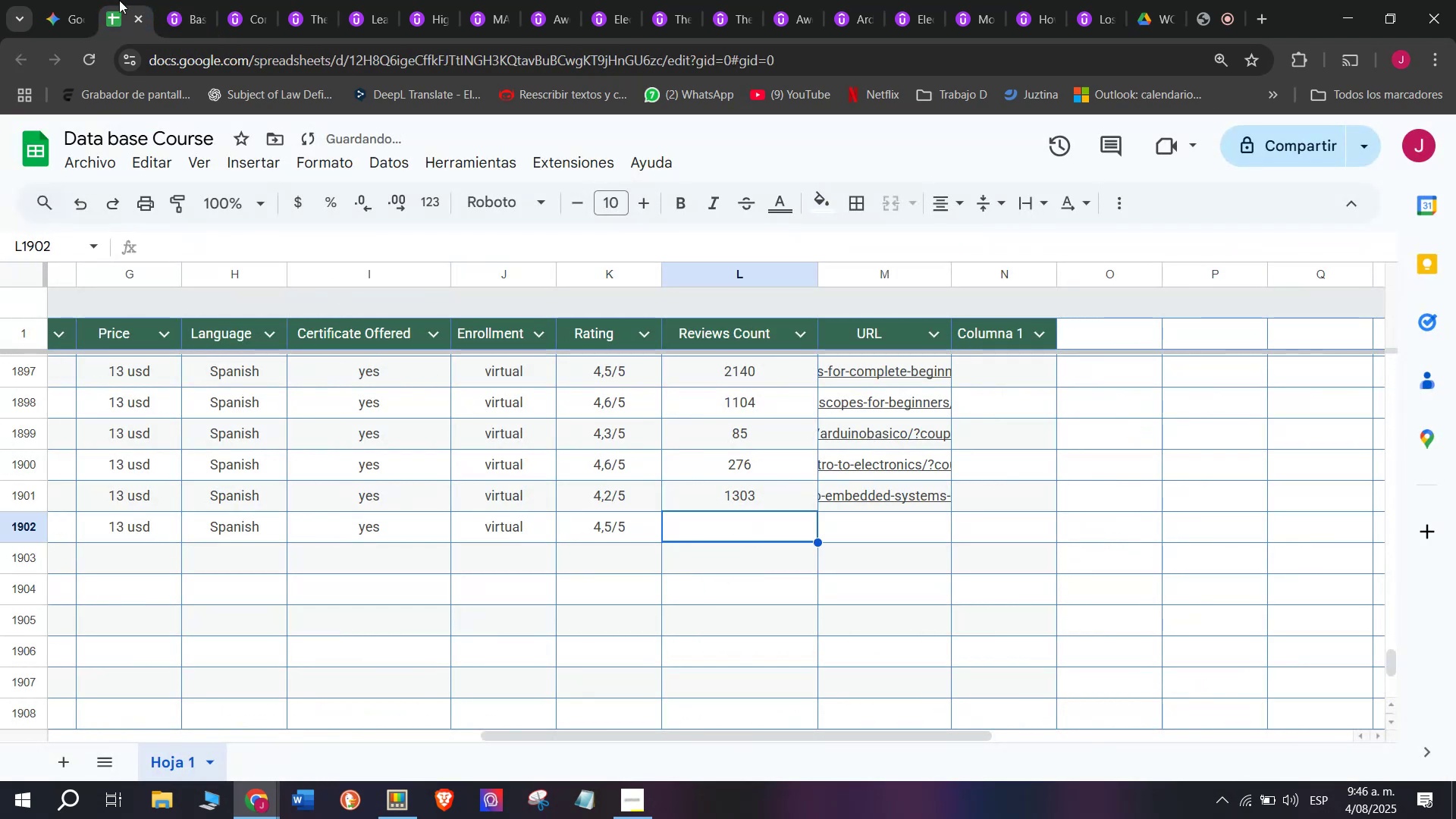 
left_click([170, 0])
 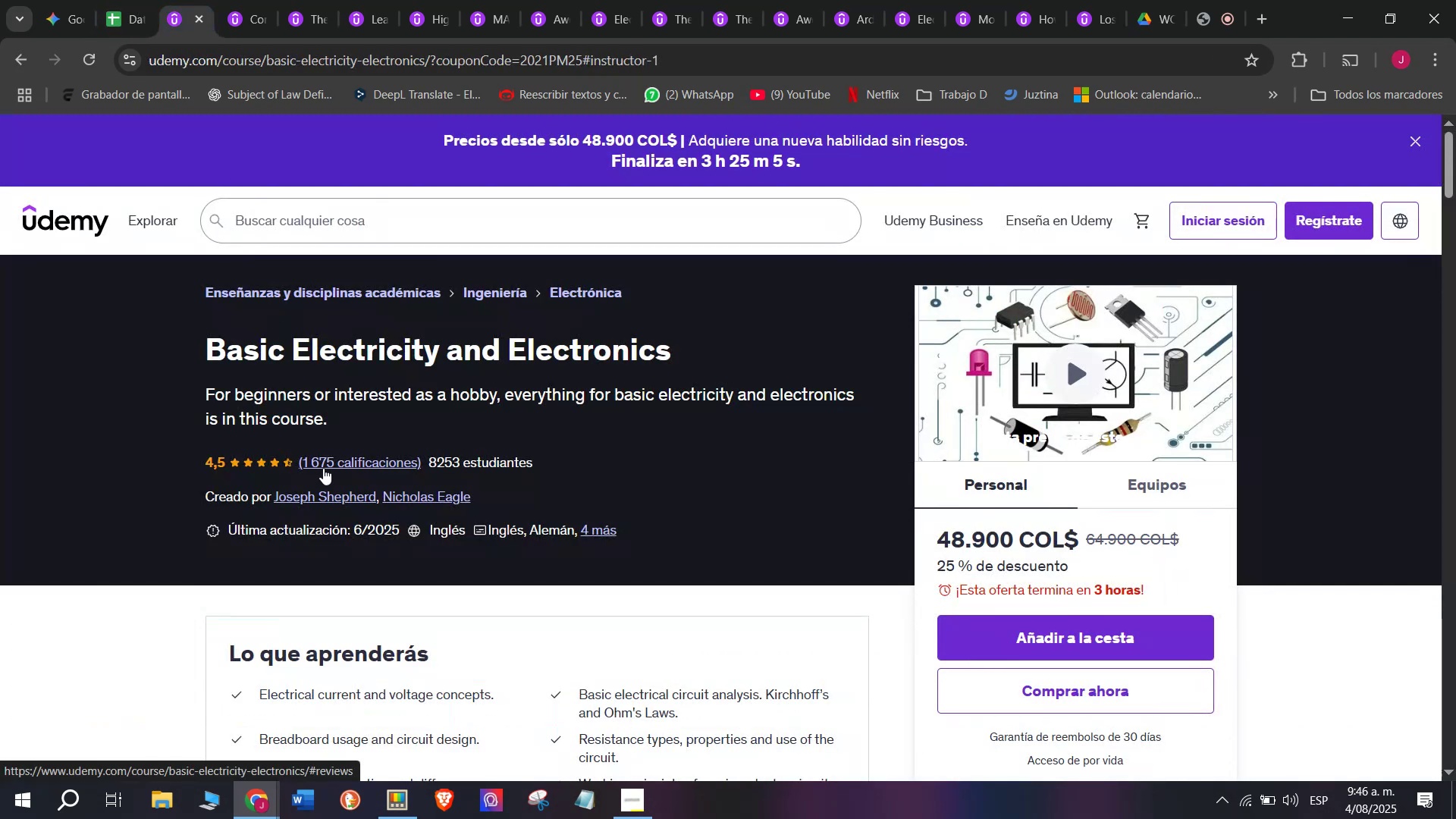 
wait(8.68)
 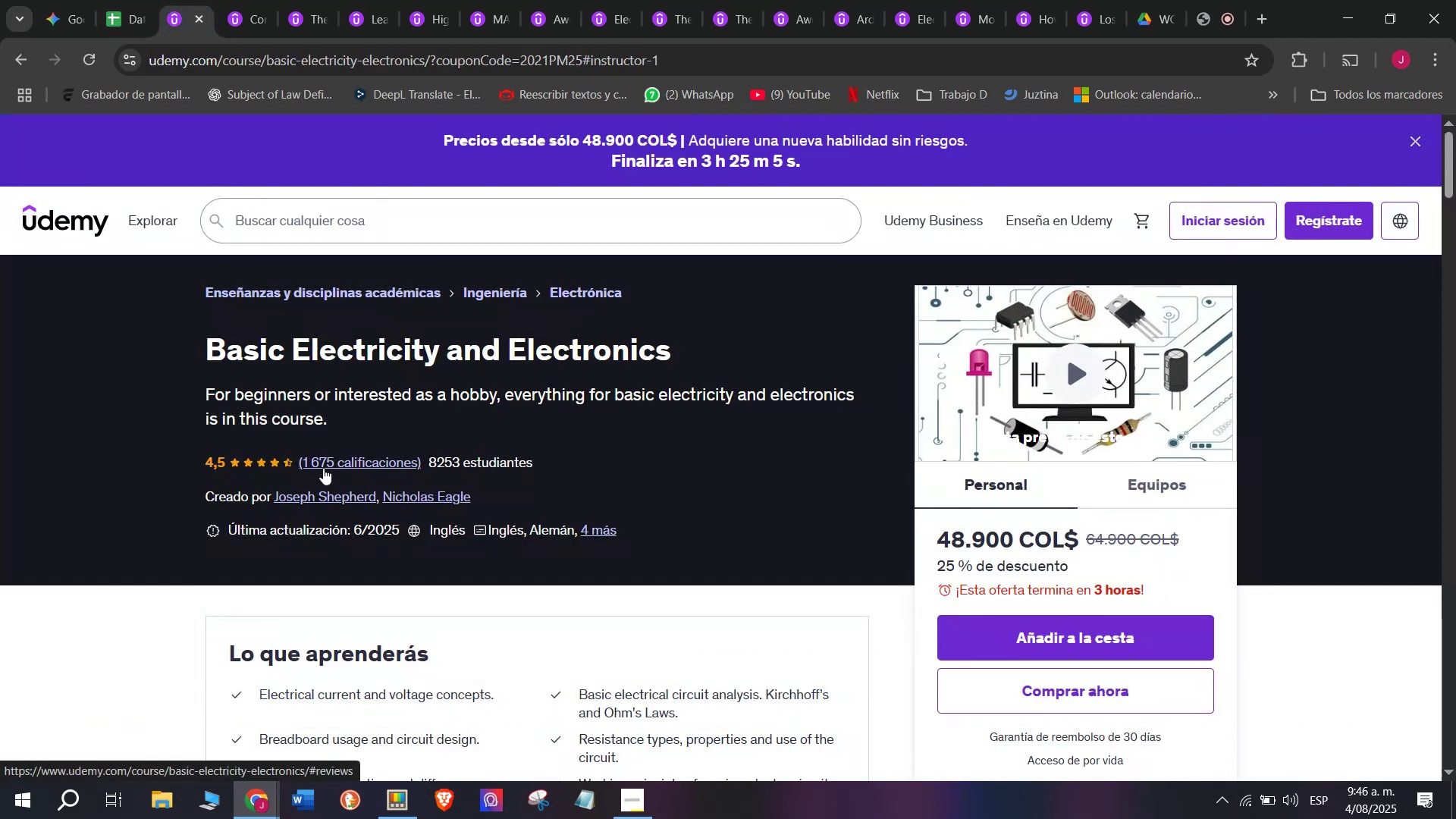 
left_click([124, 0])
 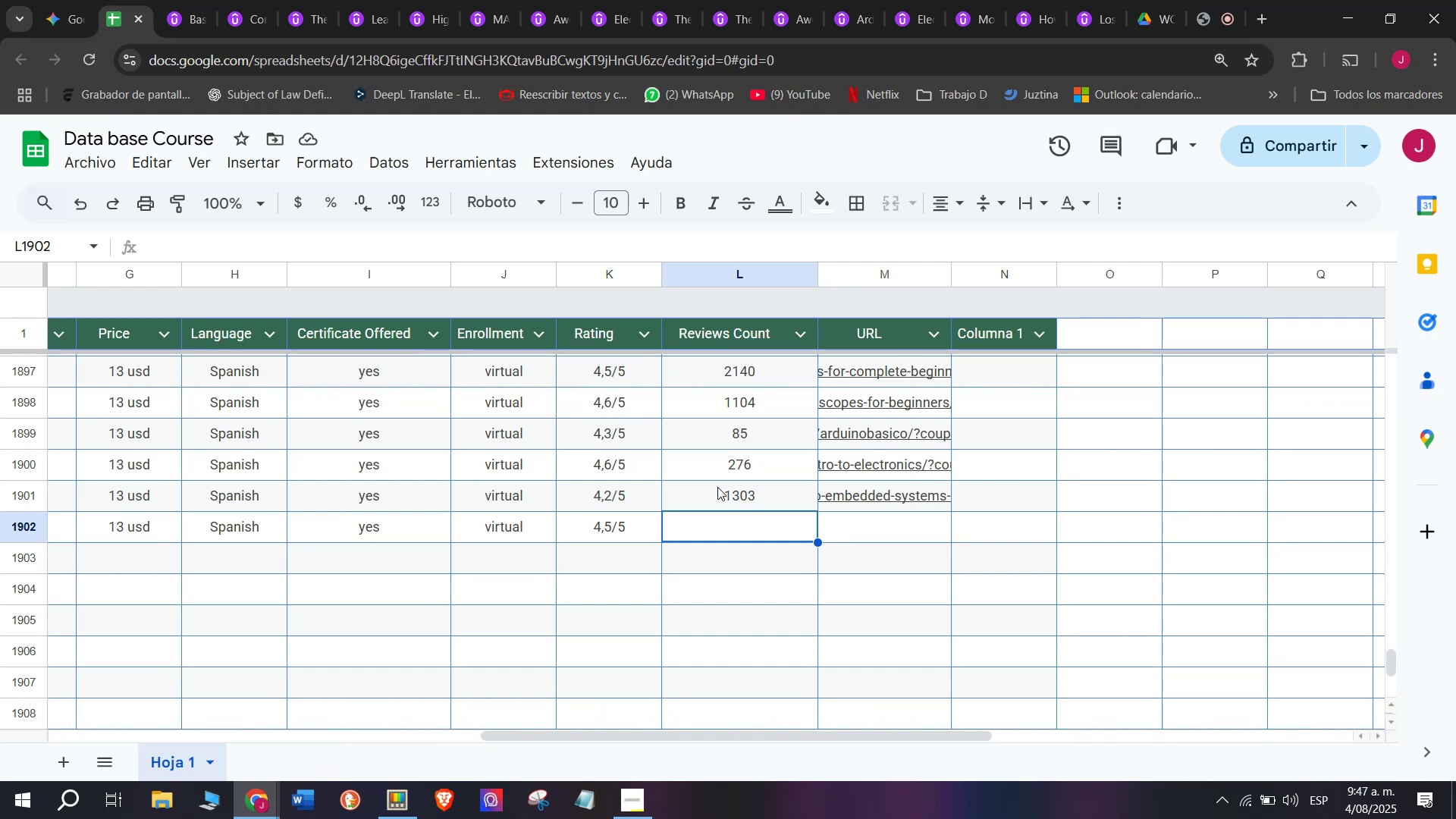 
wait(23.88)
 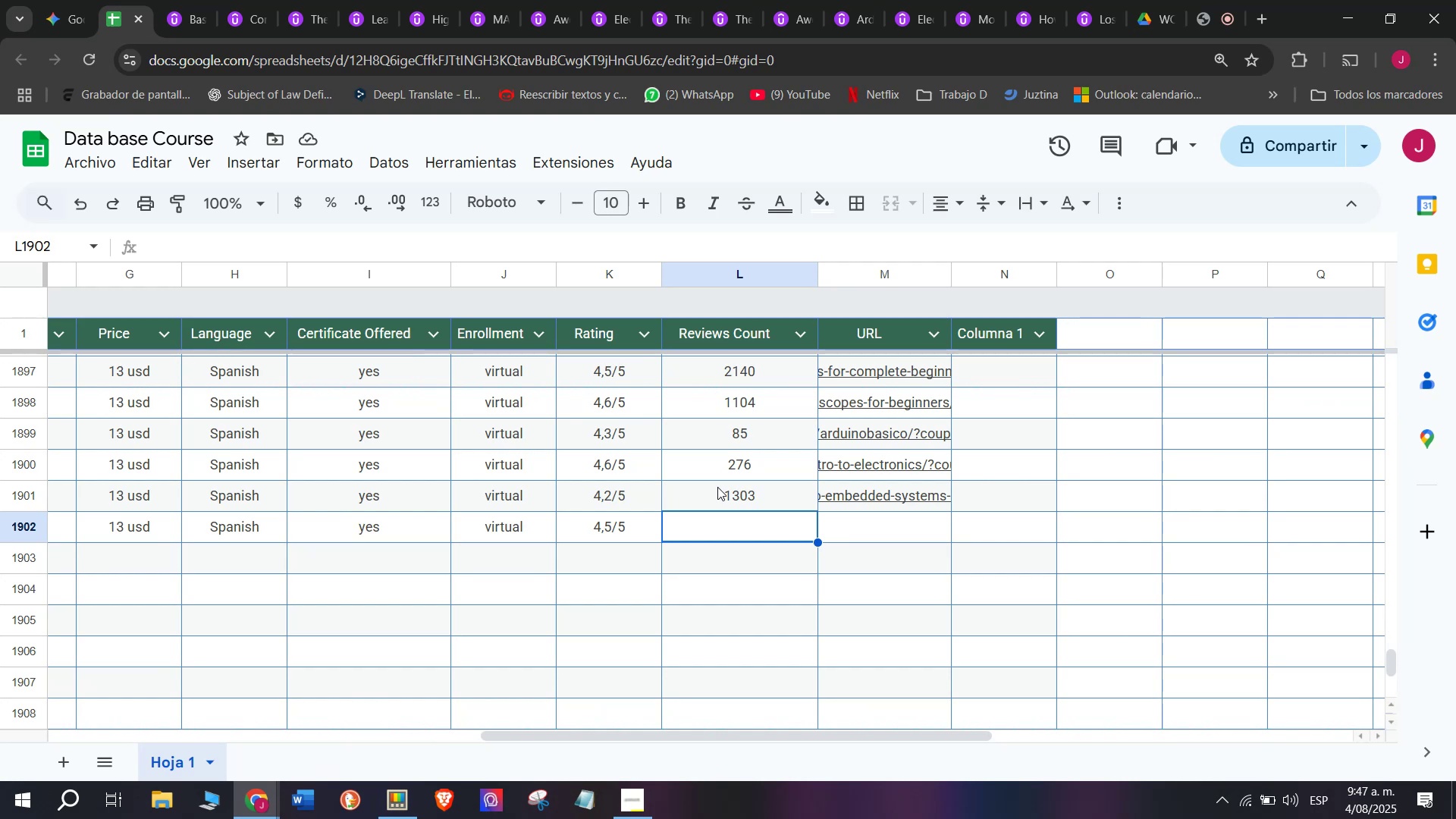 
key(Break)
 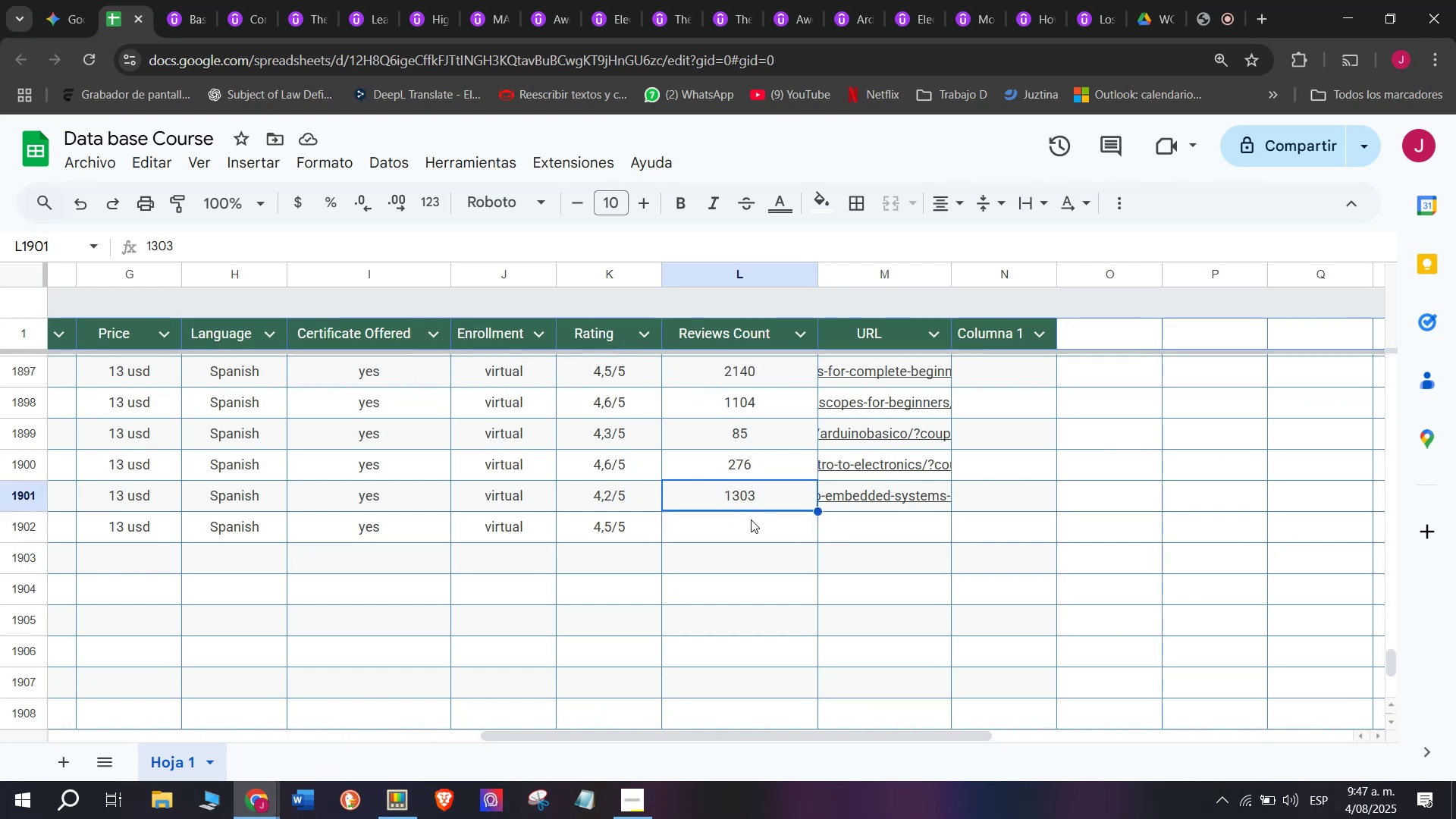 
key(Control+ControlLeft)
 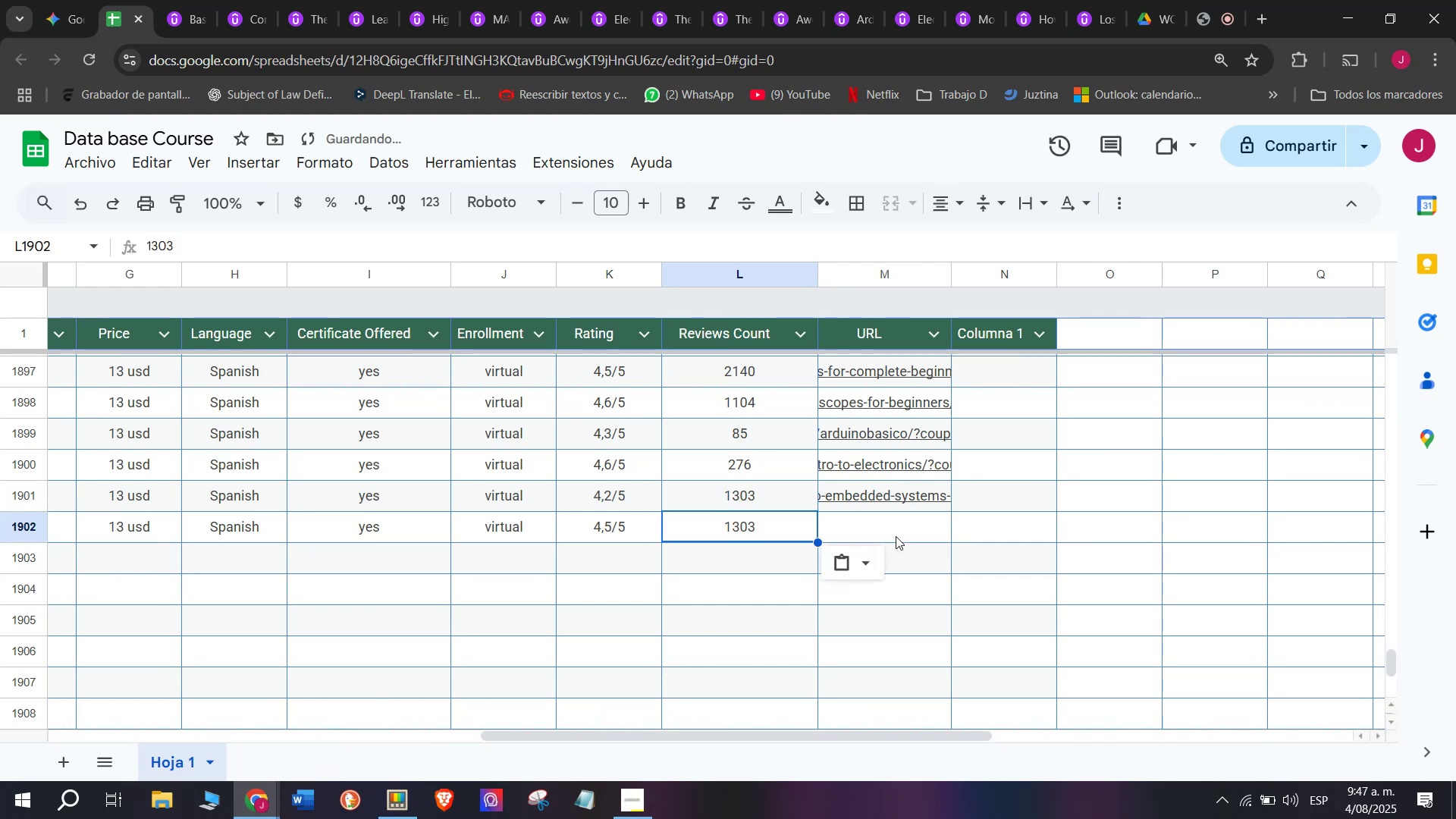 
key(Control+C)
 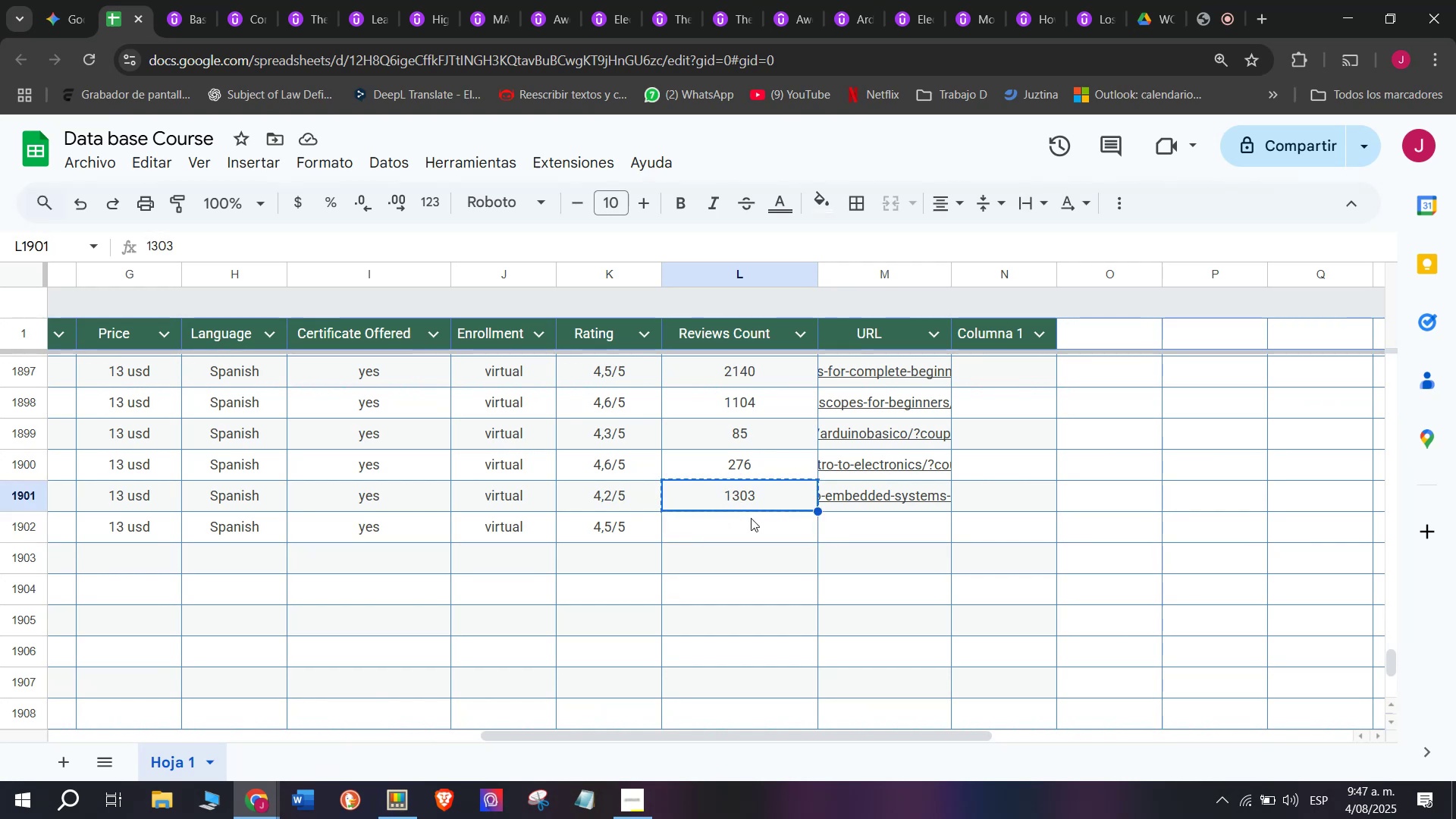 
double_click([751, 518])
 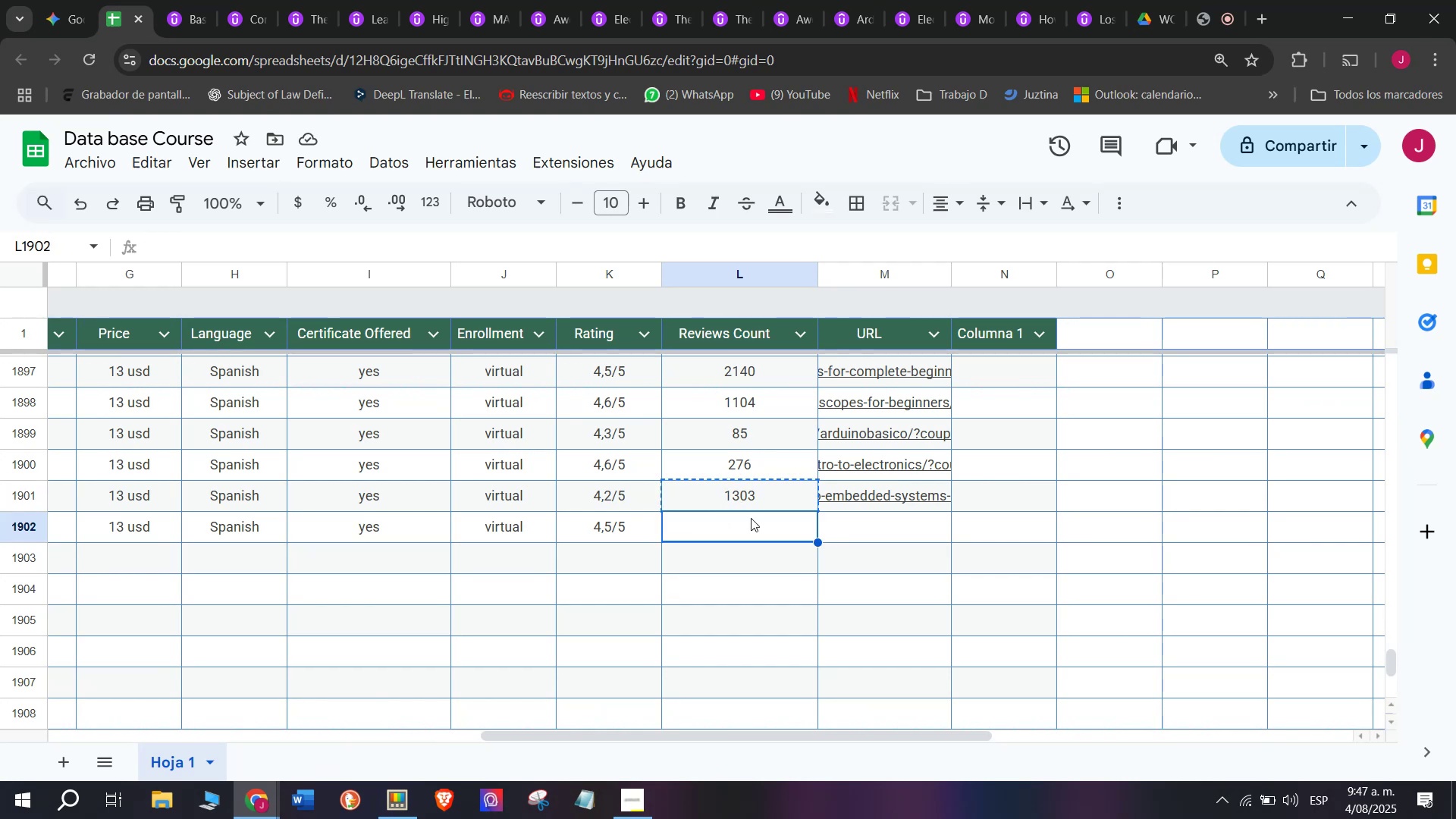 
key(Control+ControlLeft)
 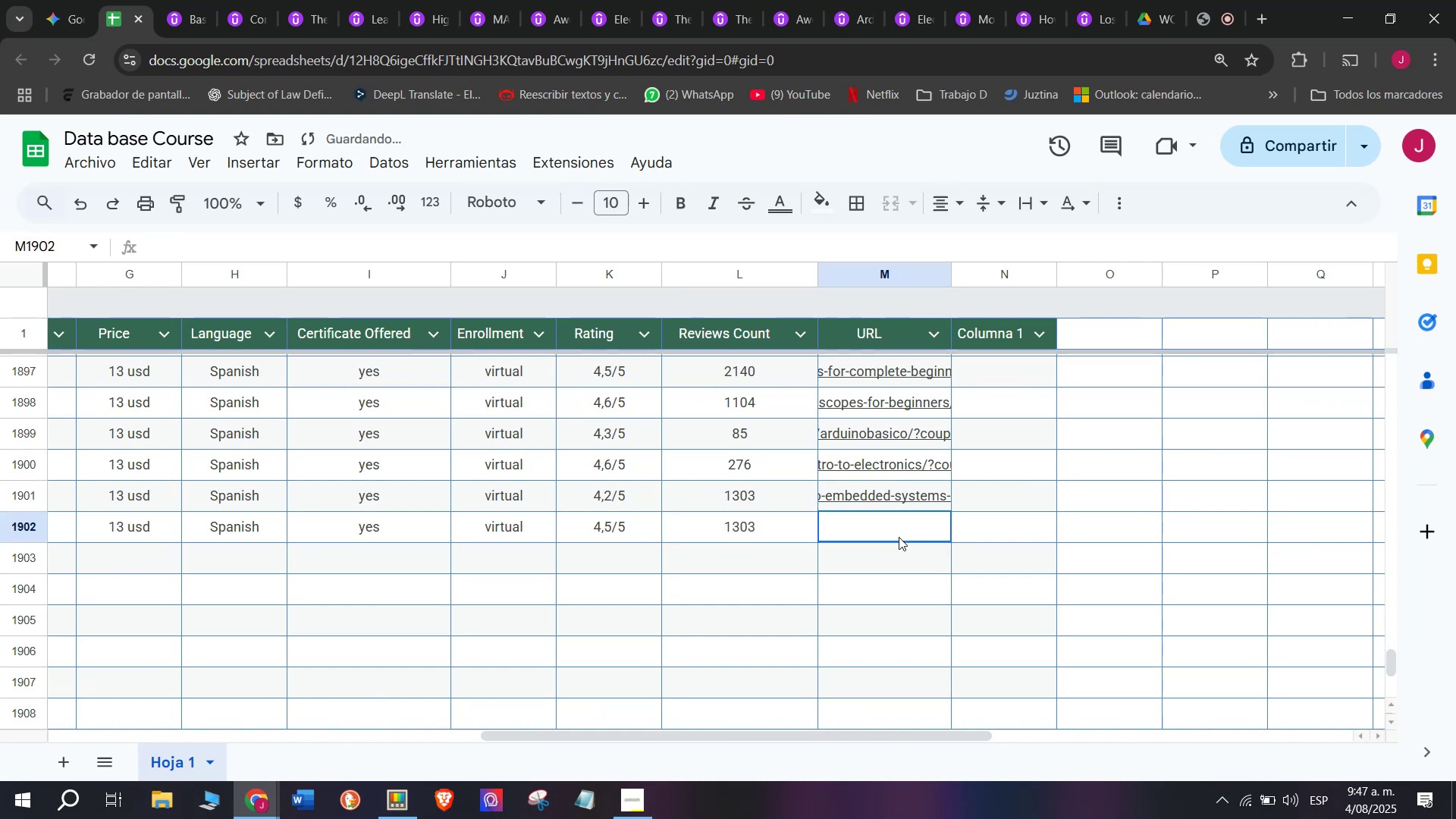 
key(Z)
 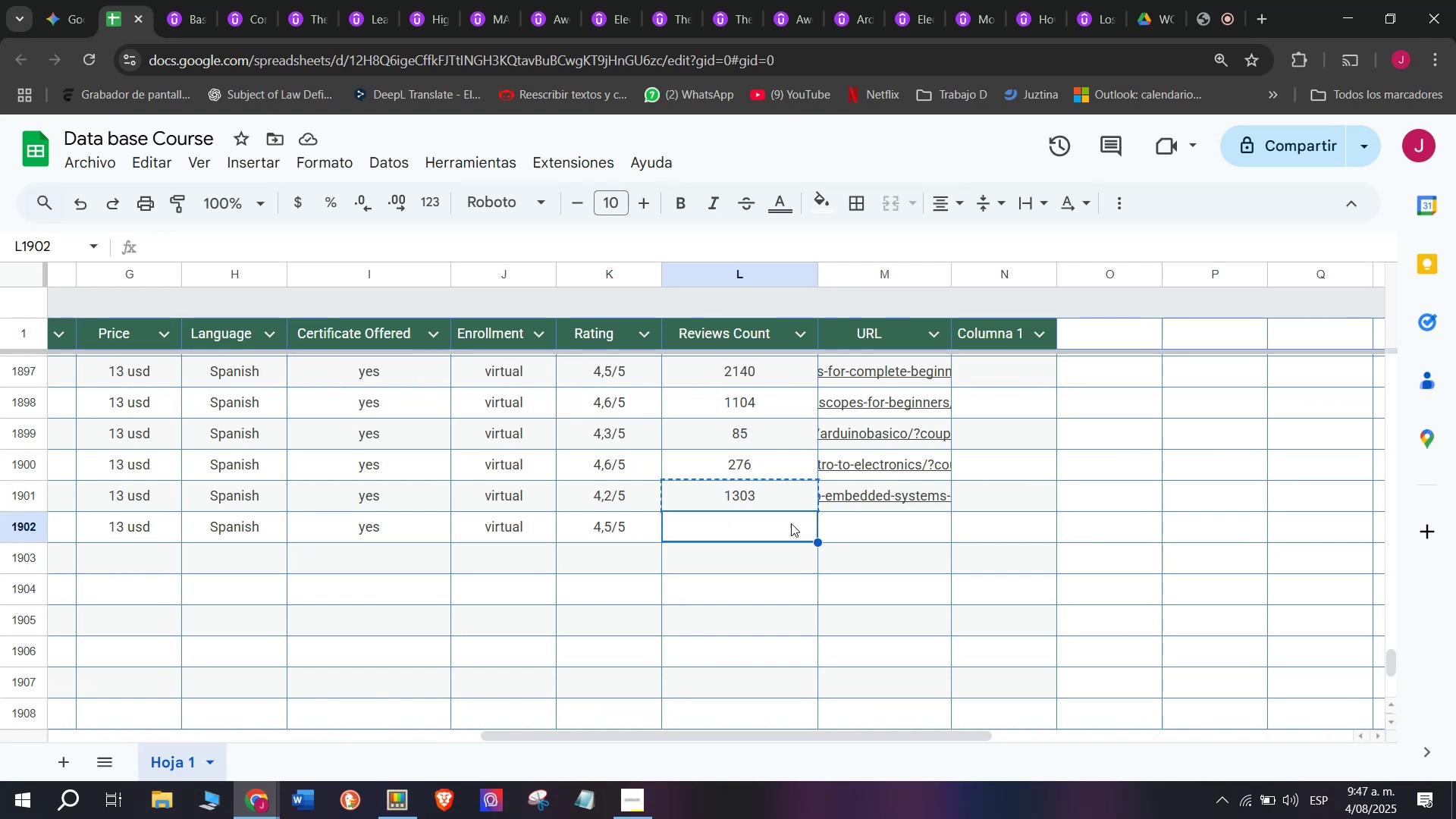 
key(Control+V)
 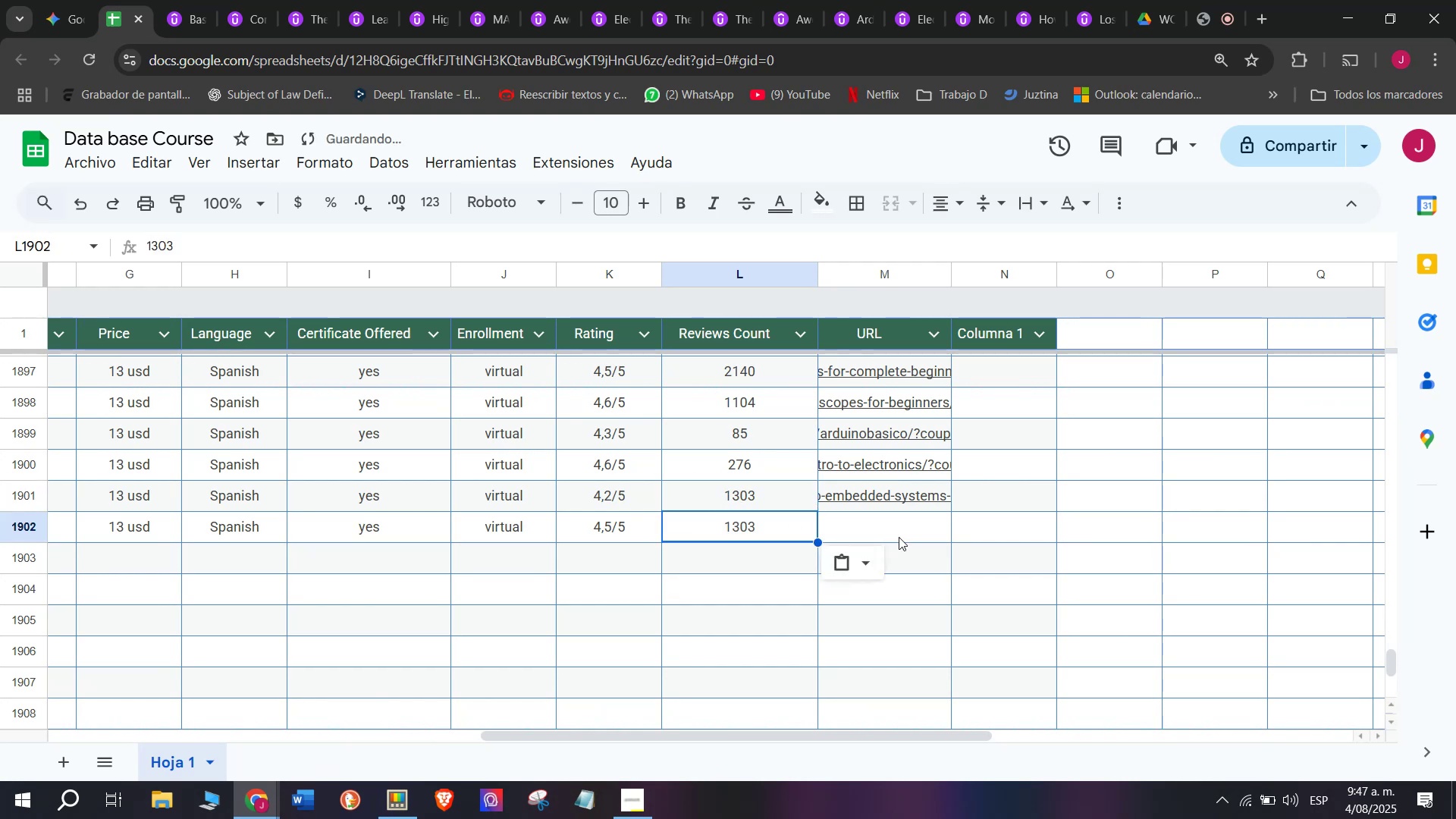 
left_click([899, 537])
 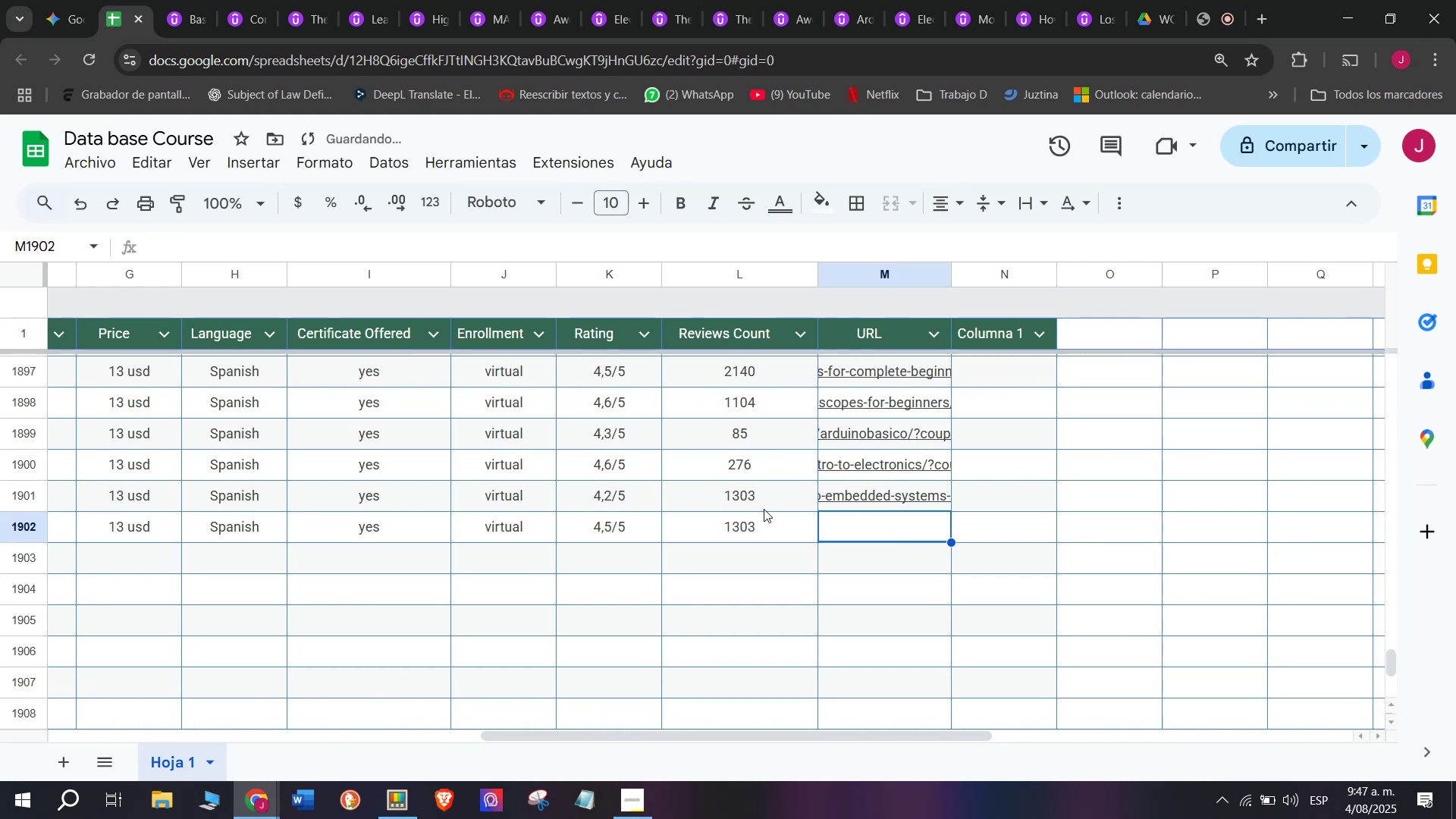 
left_click([765, 526])
 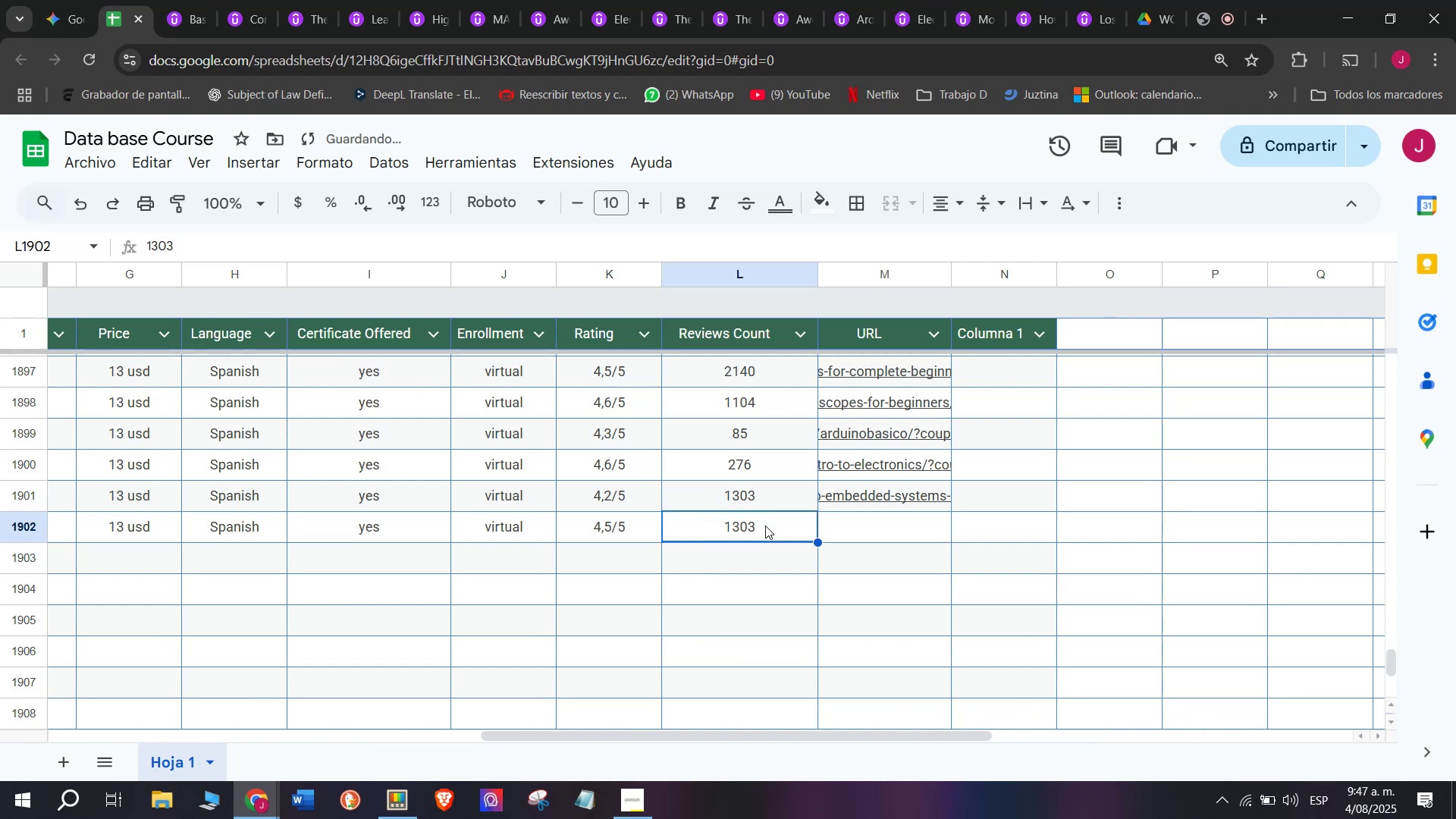 
key(Backspace)
 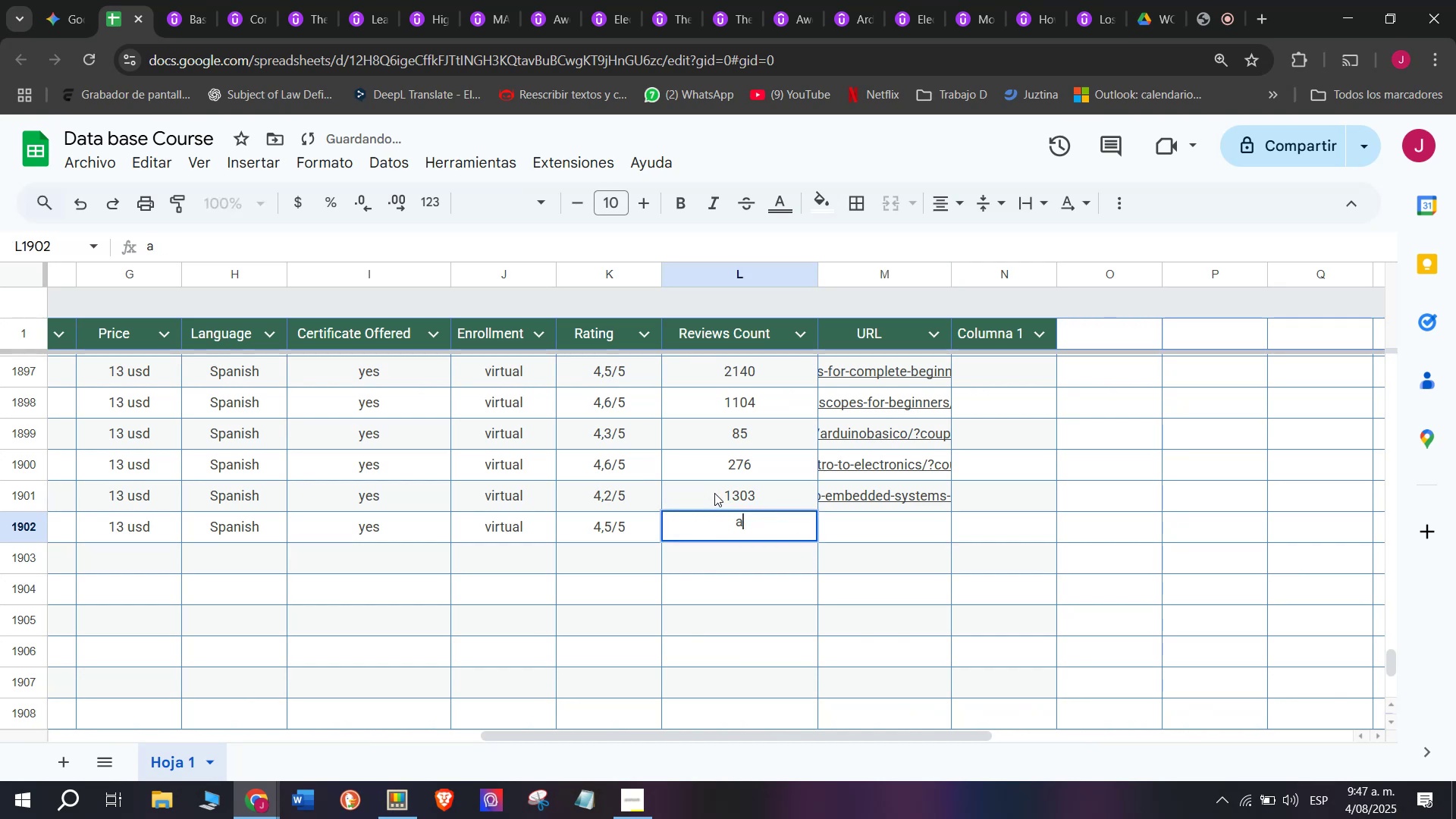 
key(Q)
 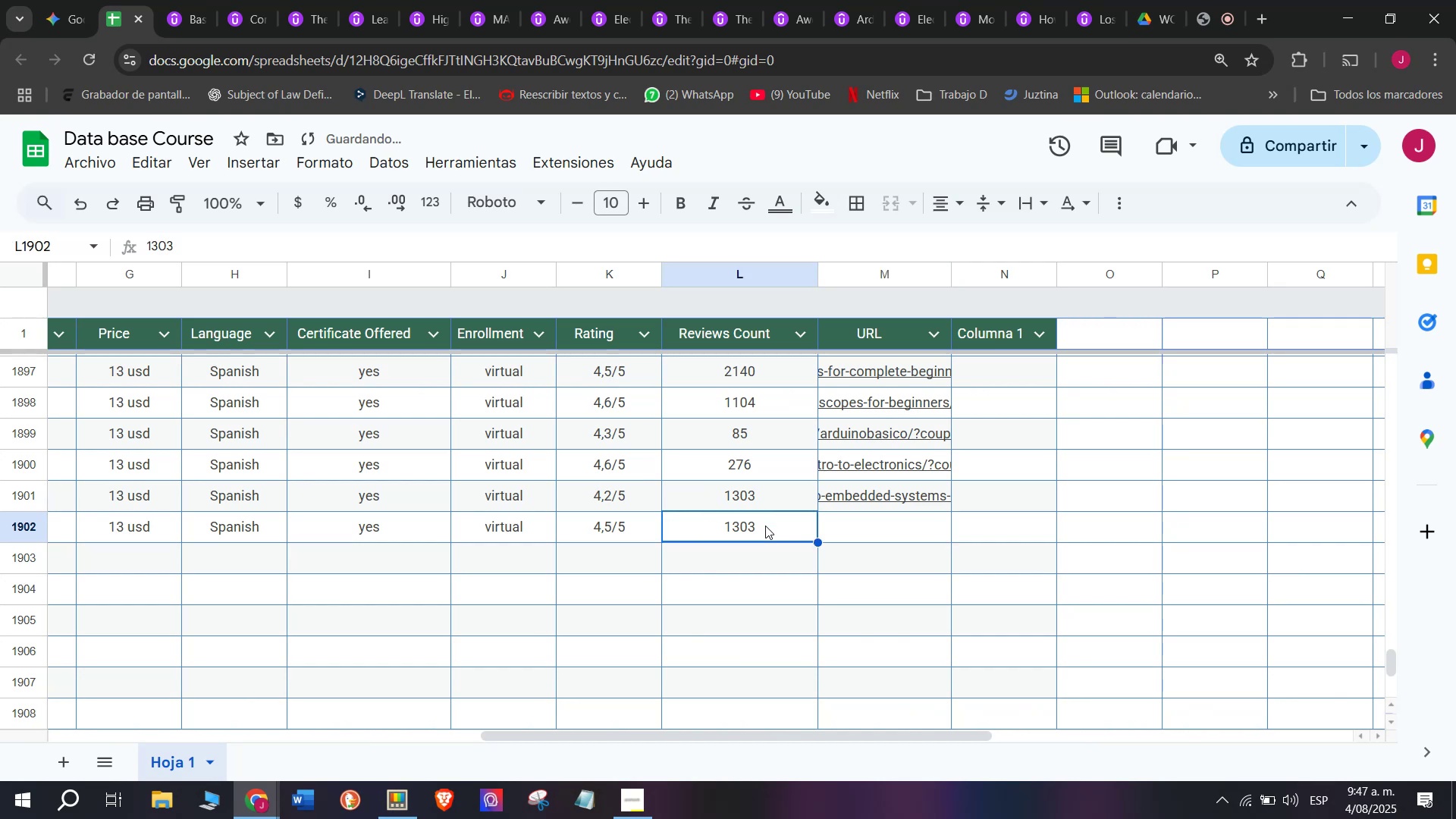 
key(A)
 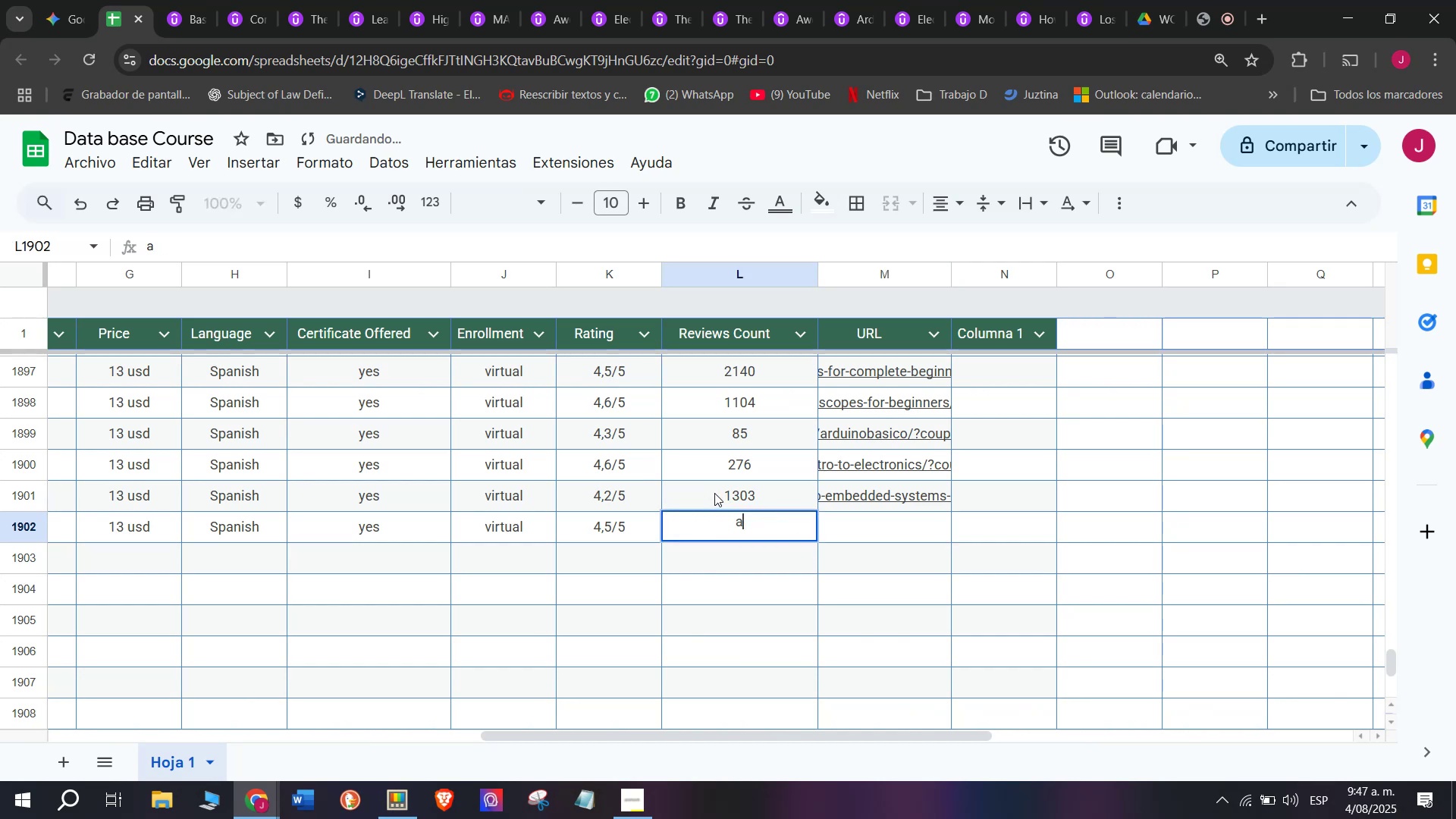 
key(Backspace)
 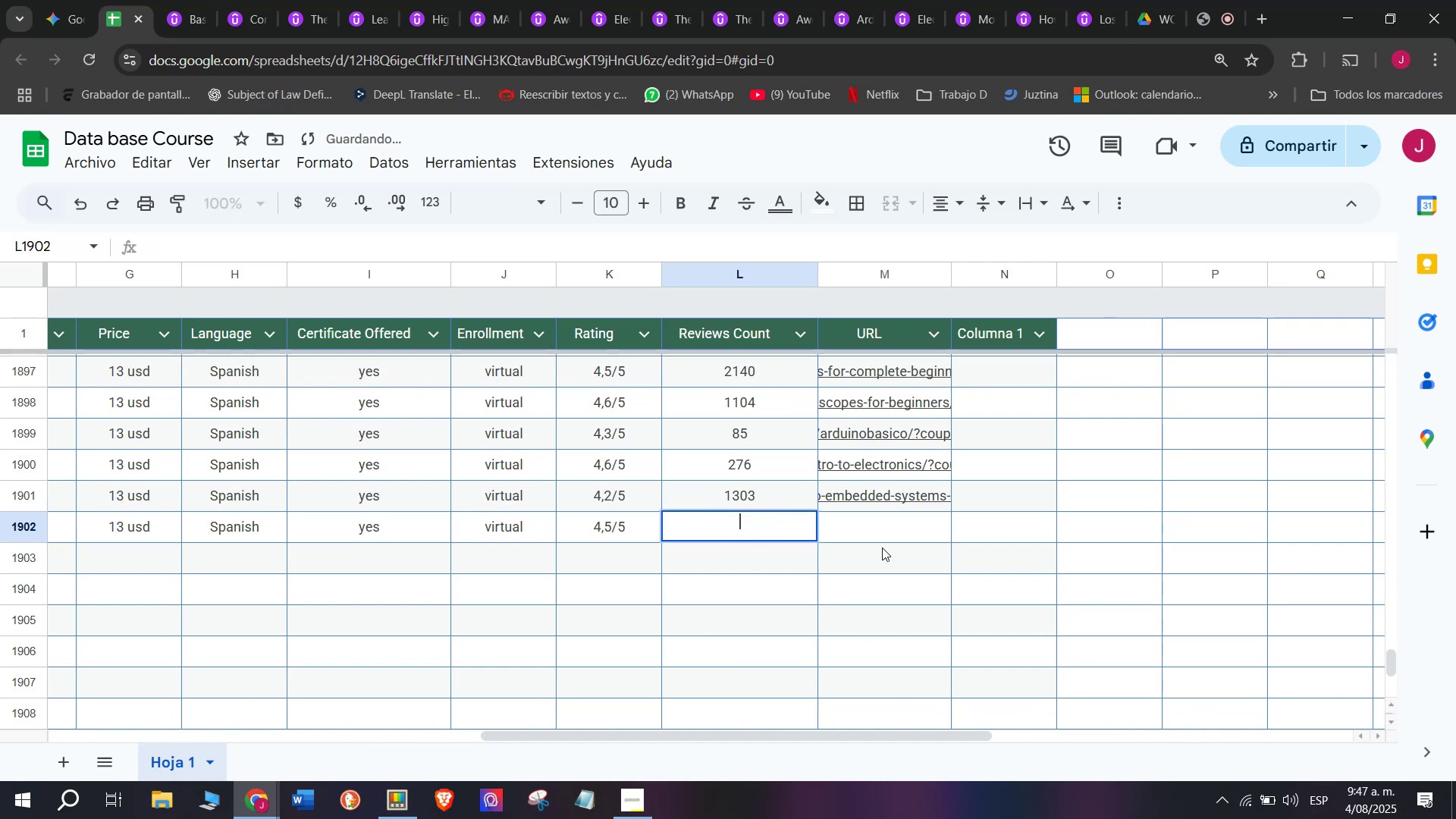 
key(Q)
 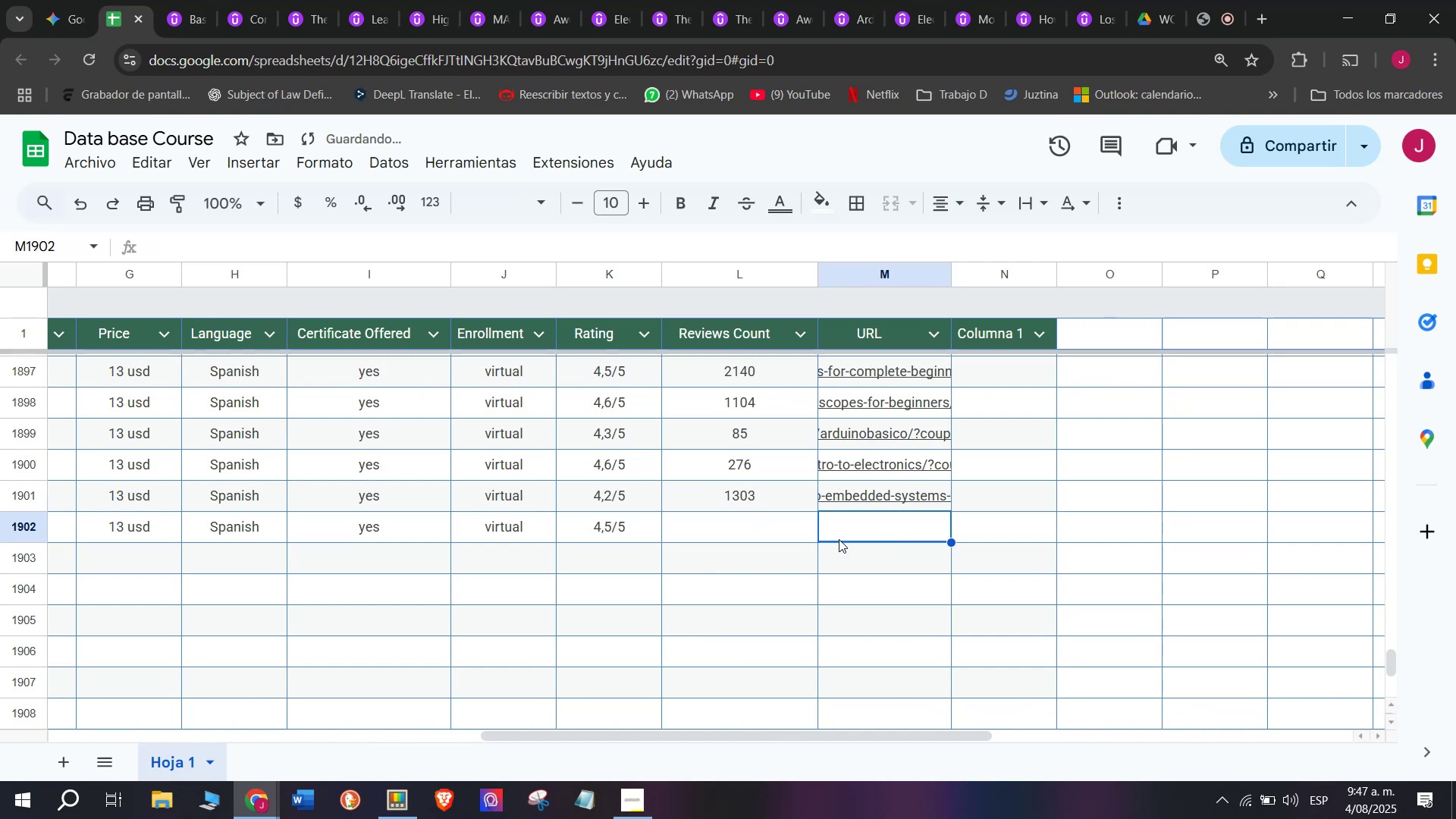 
double_click([745, 529])
 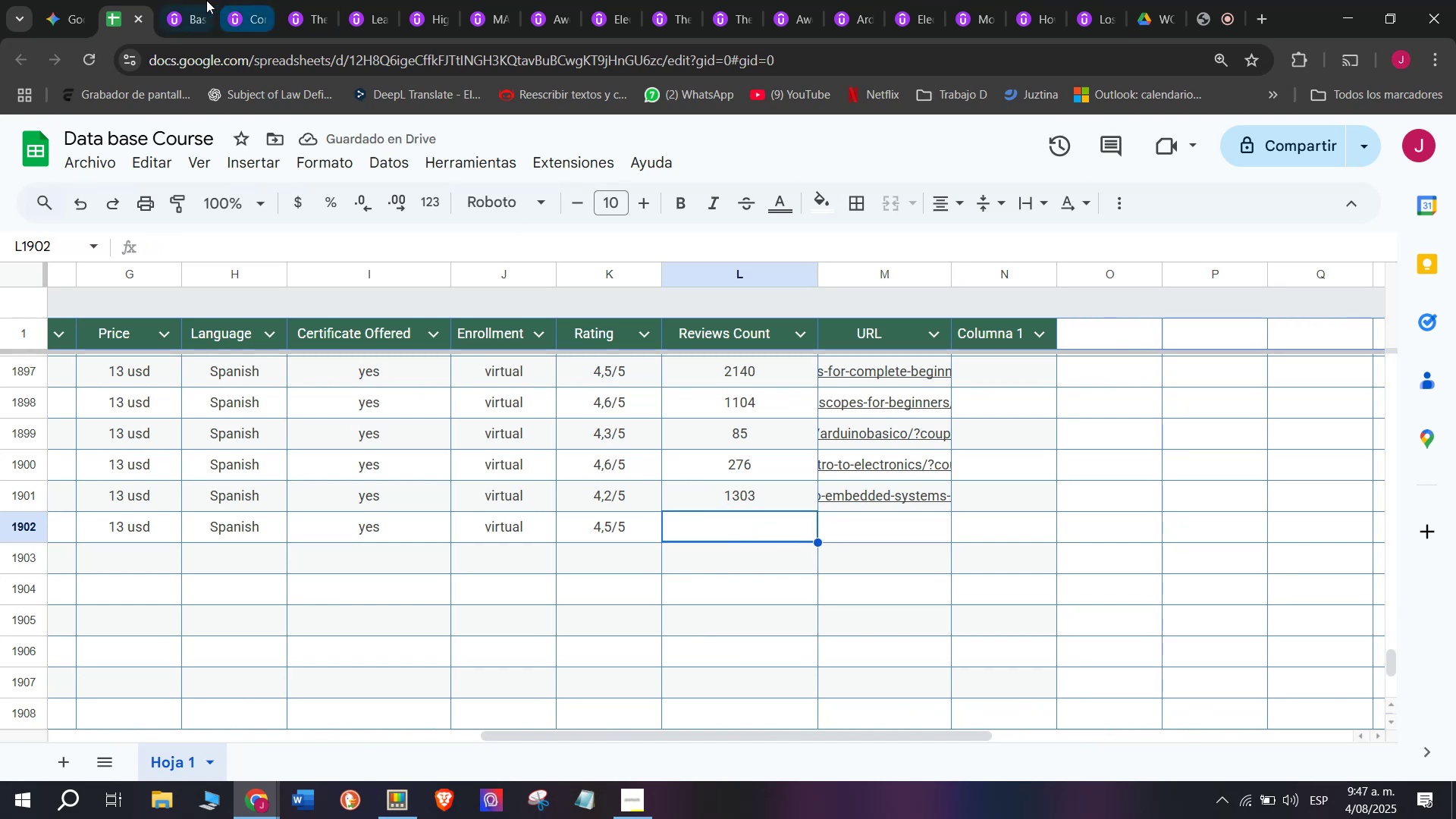 
left_click([184, 0])
 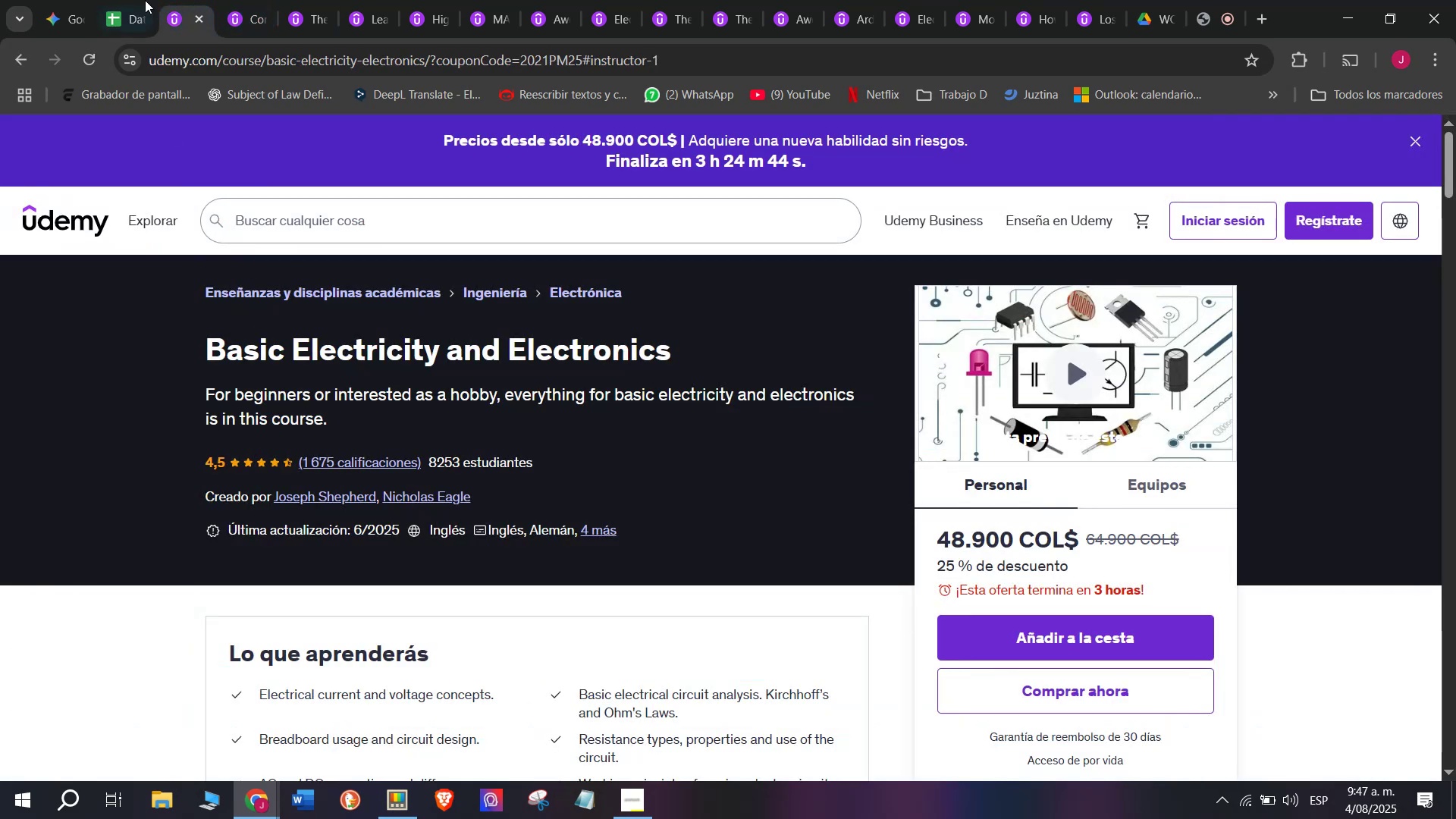 
left_click([105, 0])
 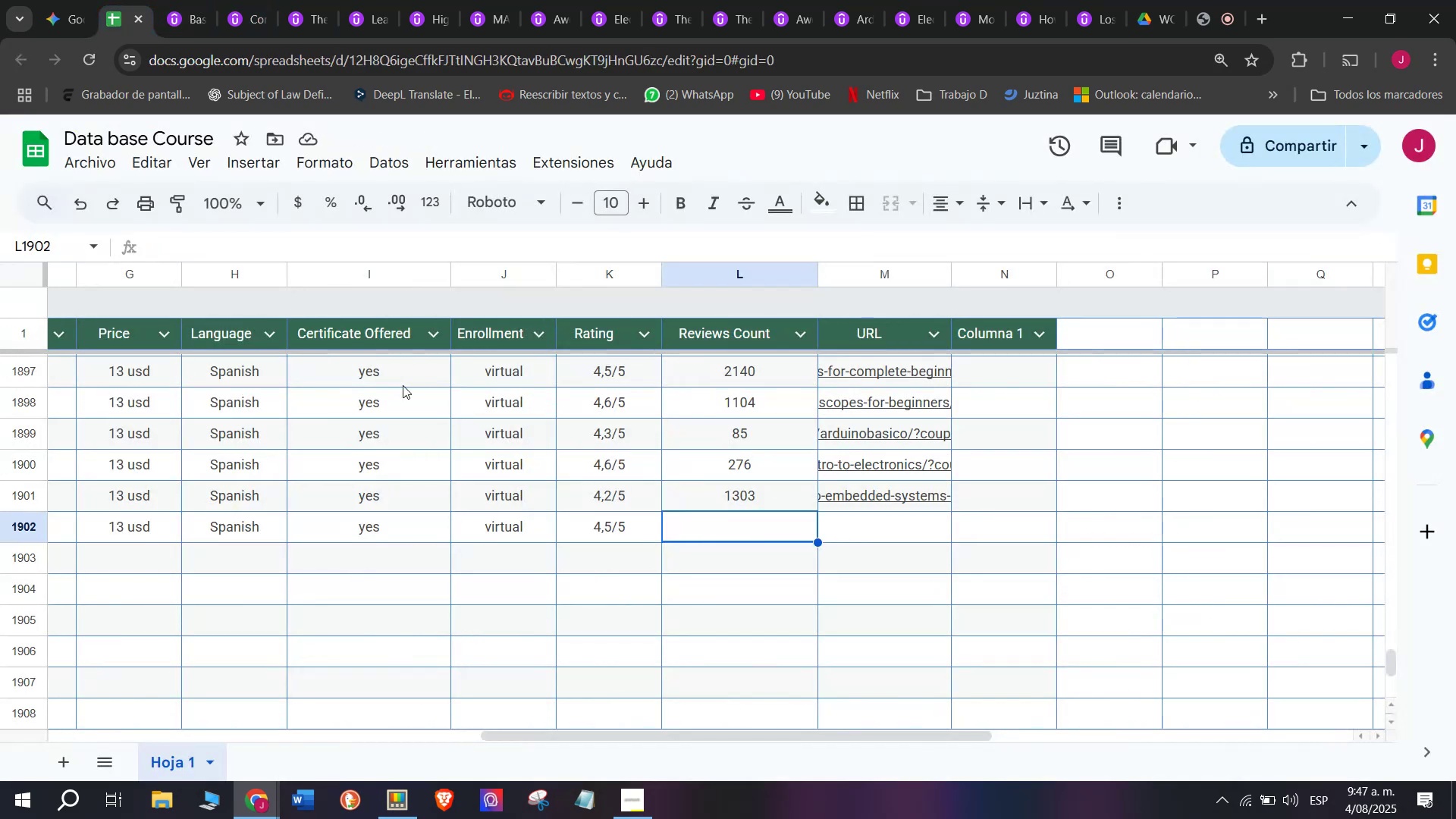 
type(1675)
 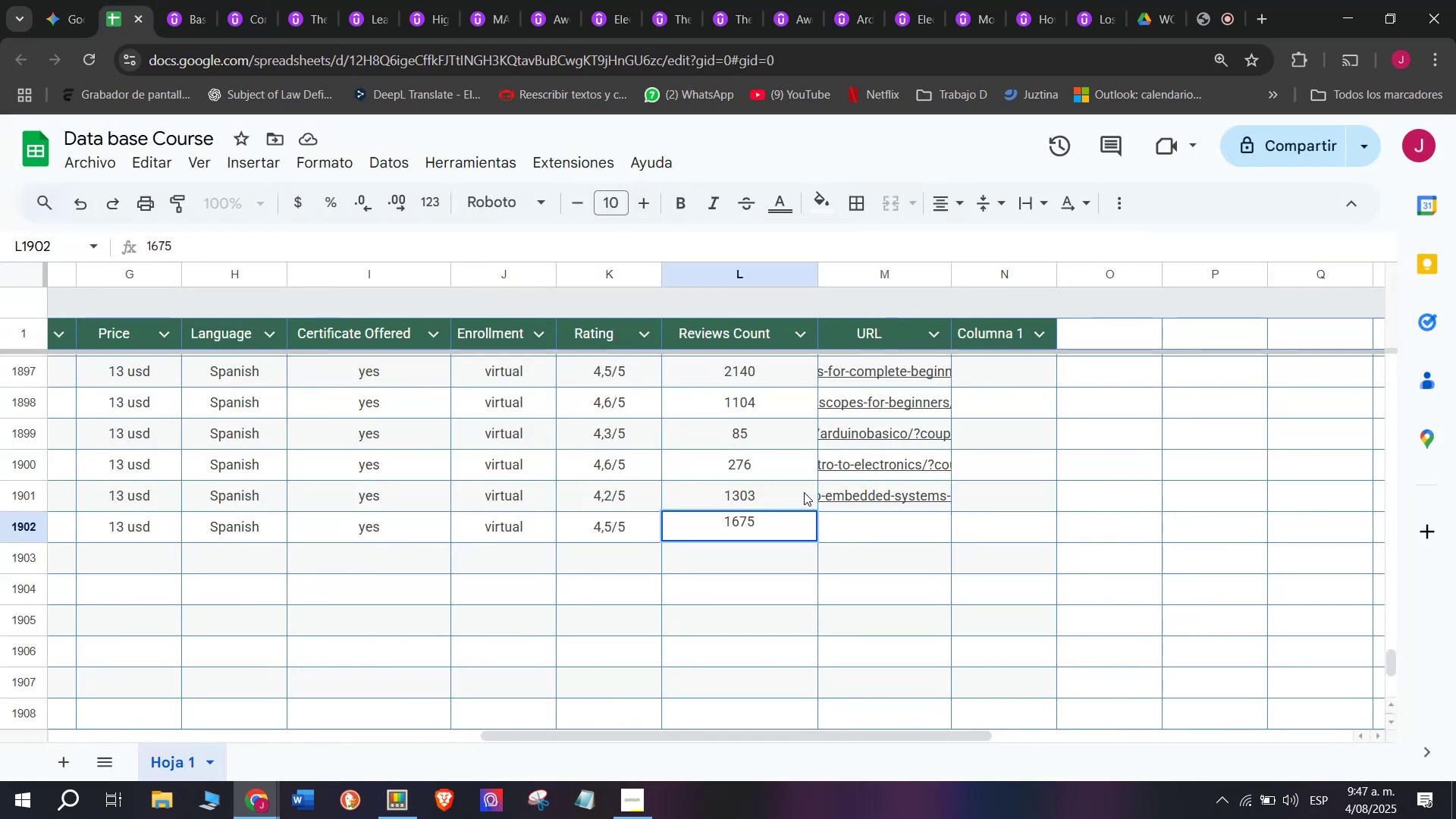 
left_click([852, 523])
 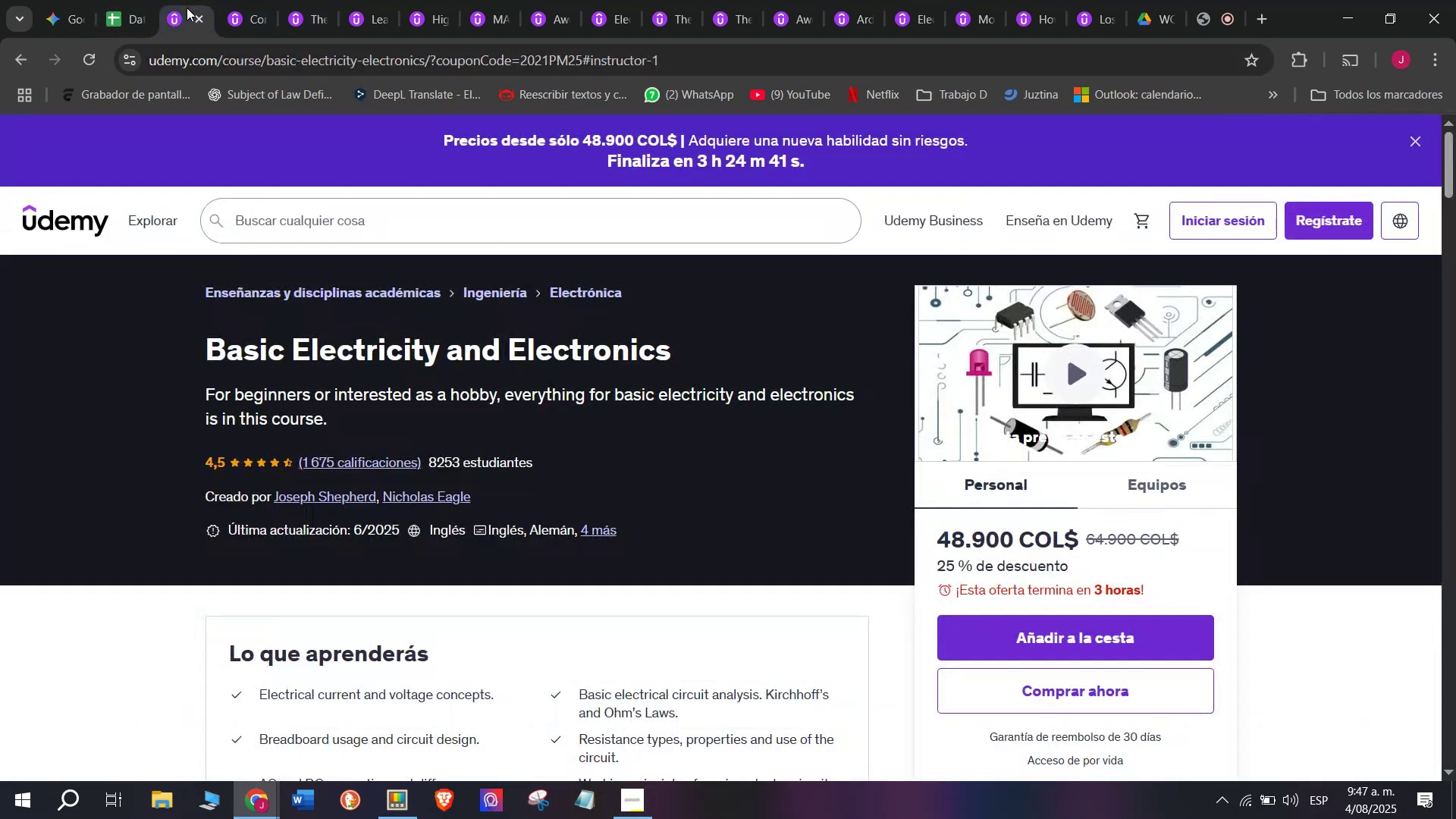 
double_click([229, 71])
 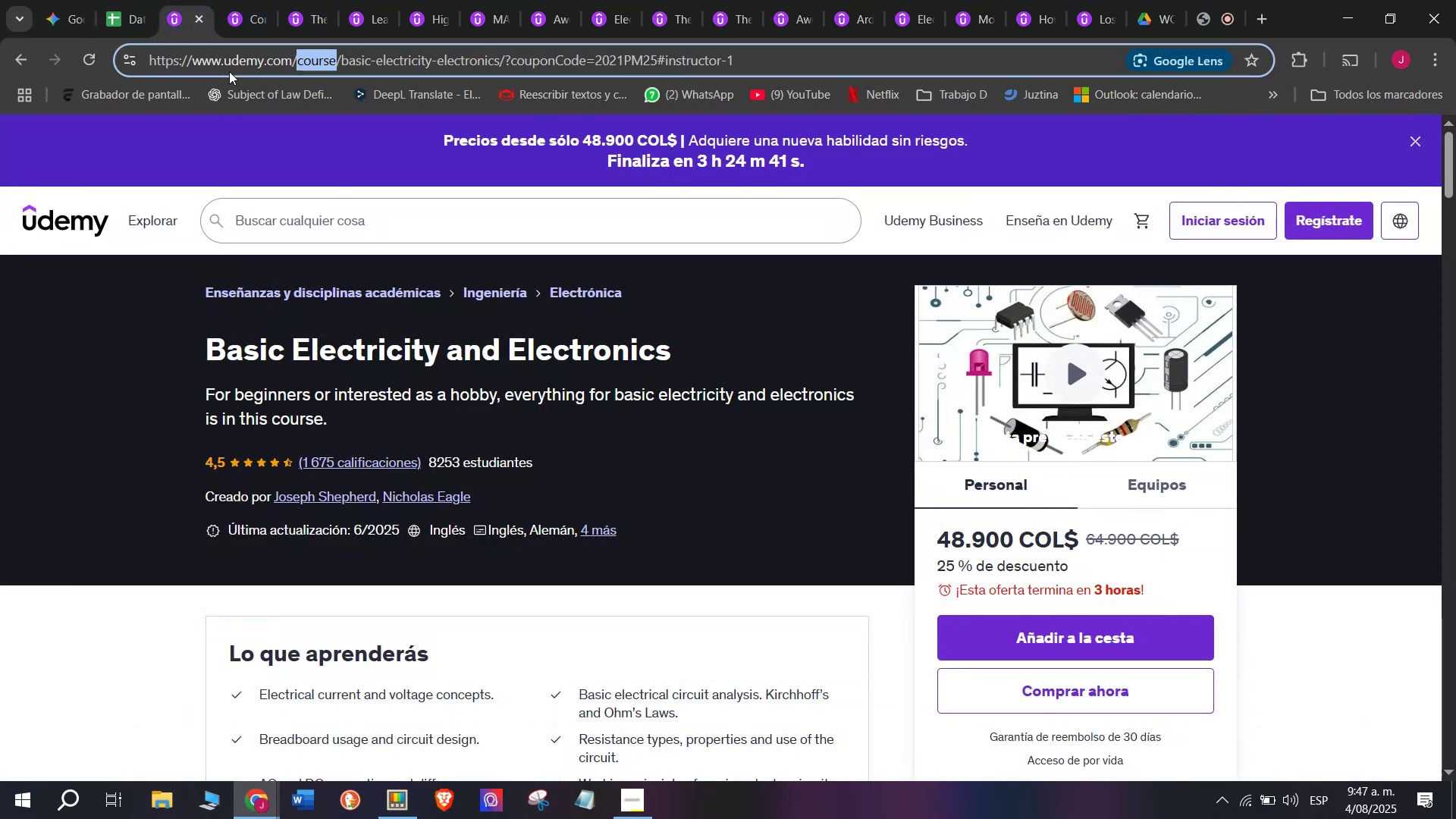 
triple_click([229, 71])
 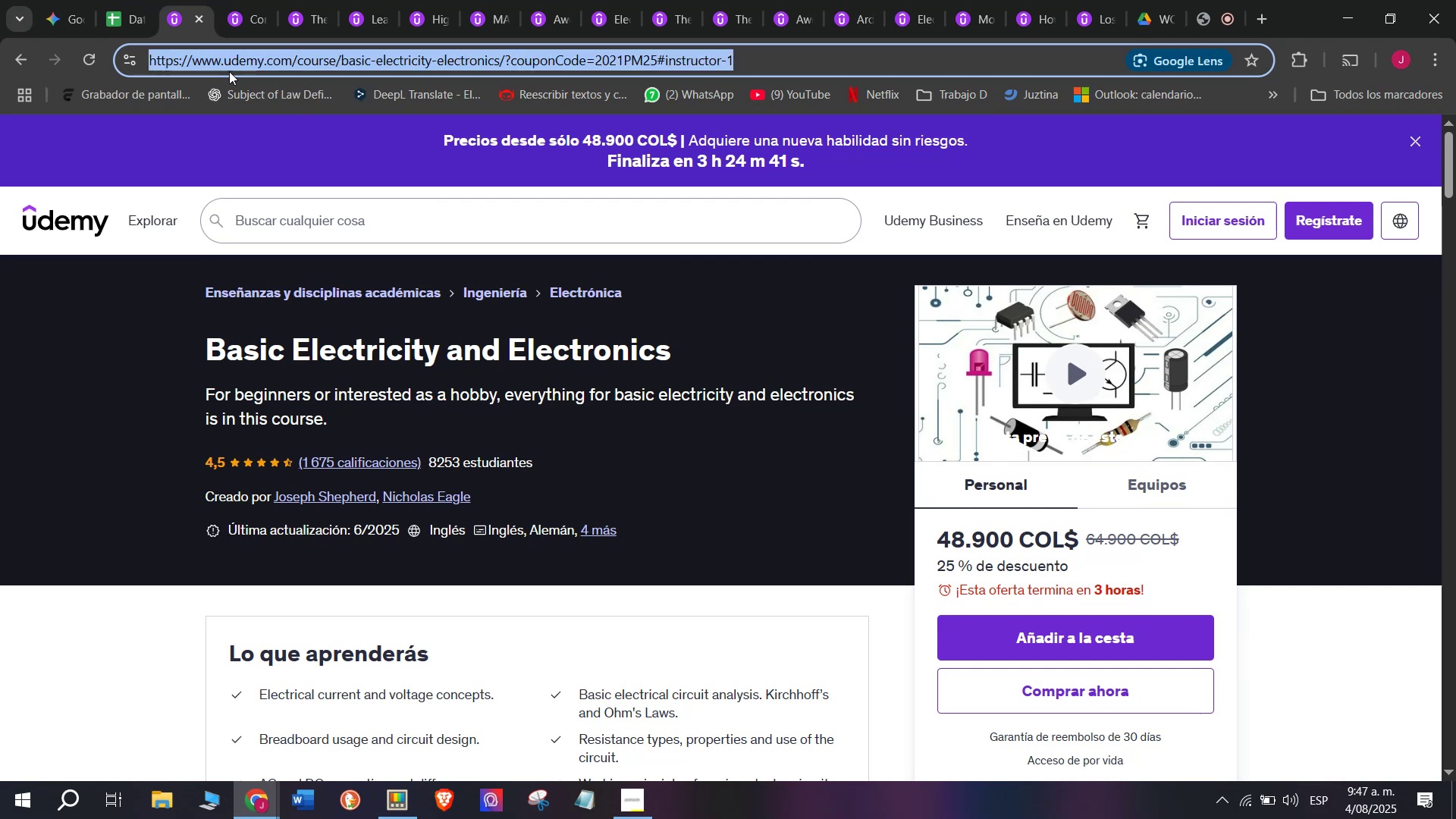 
triple_click([229, 71])
 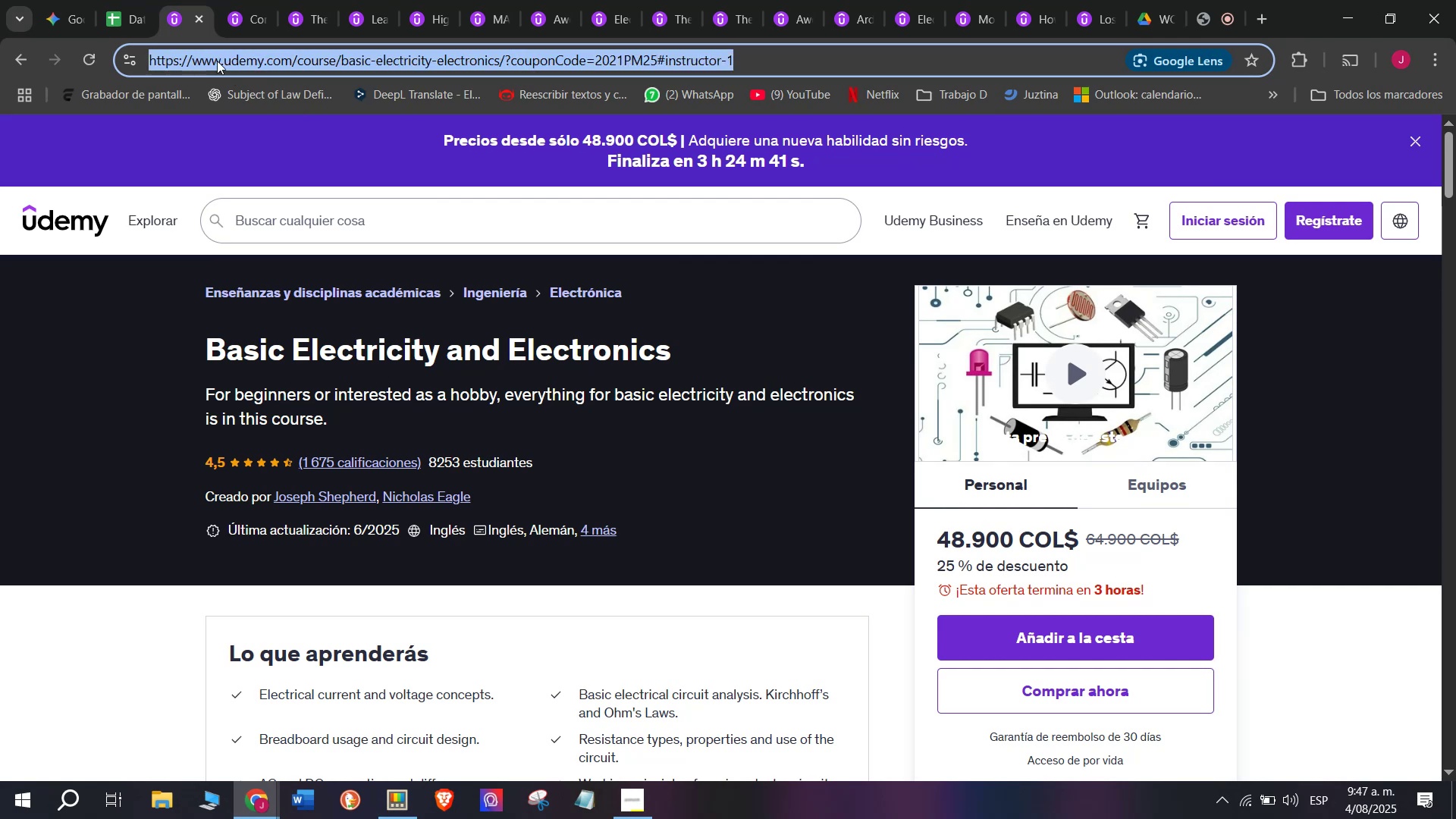 
key(Break)
 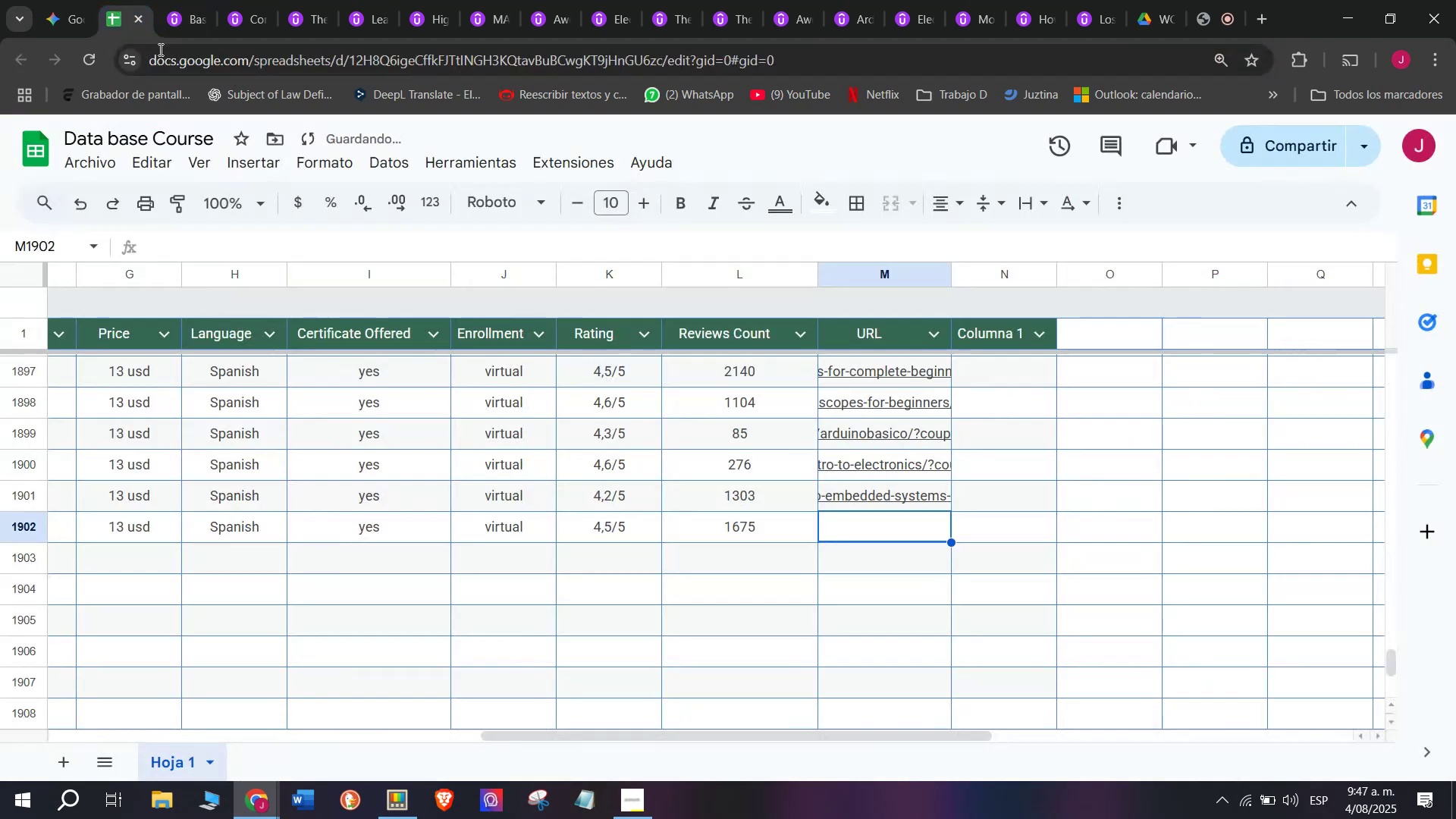 
key(Control+ControlLeft)
 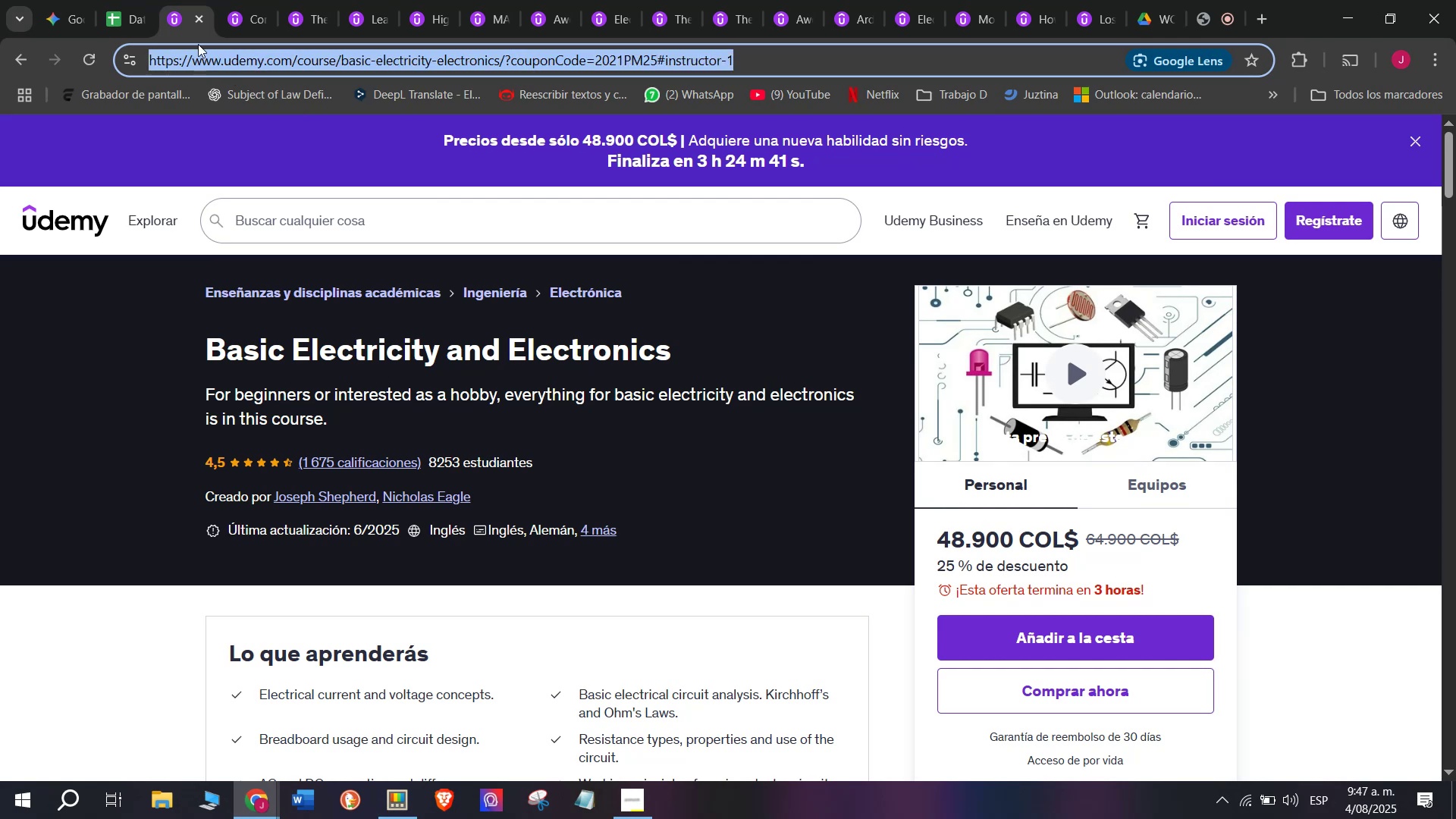 
key(Control+C)
 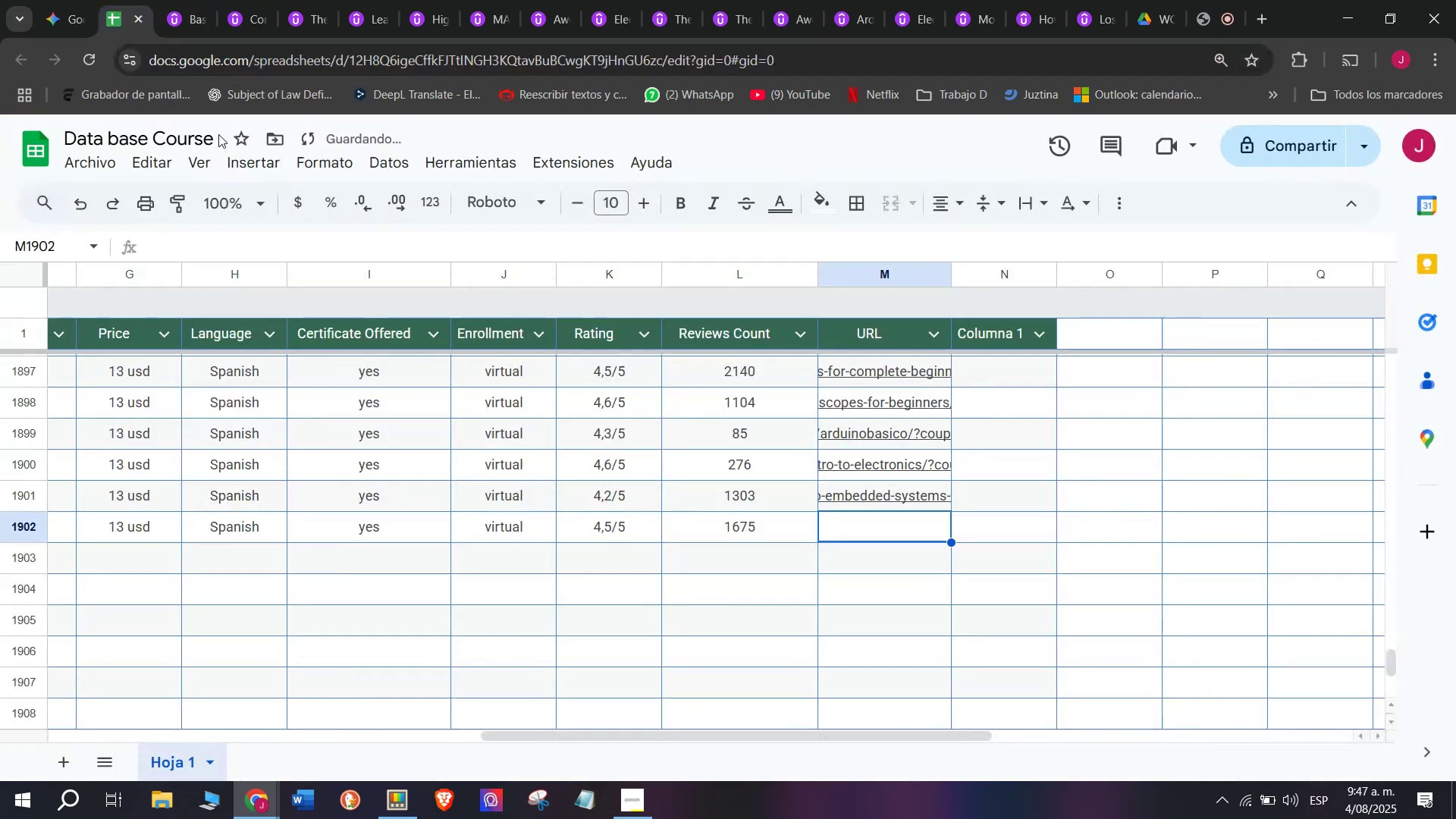 
key(Control+ControlLeft)
 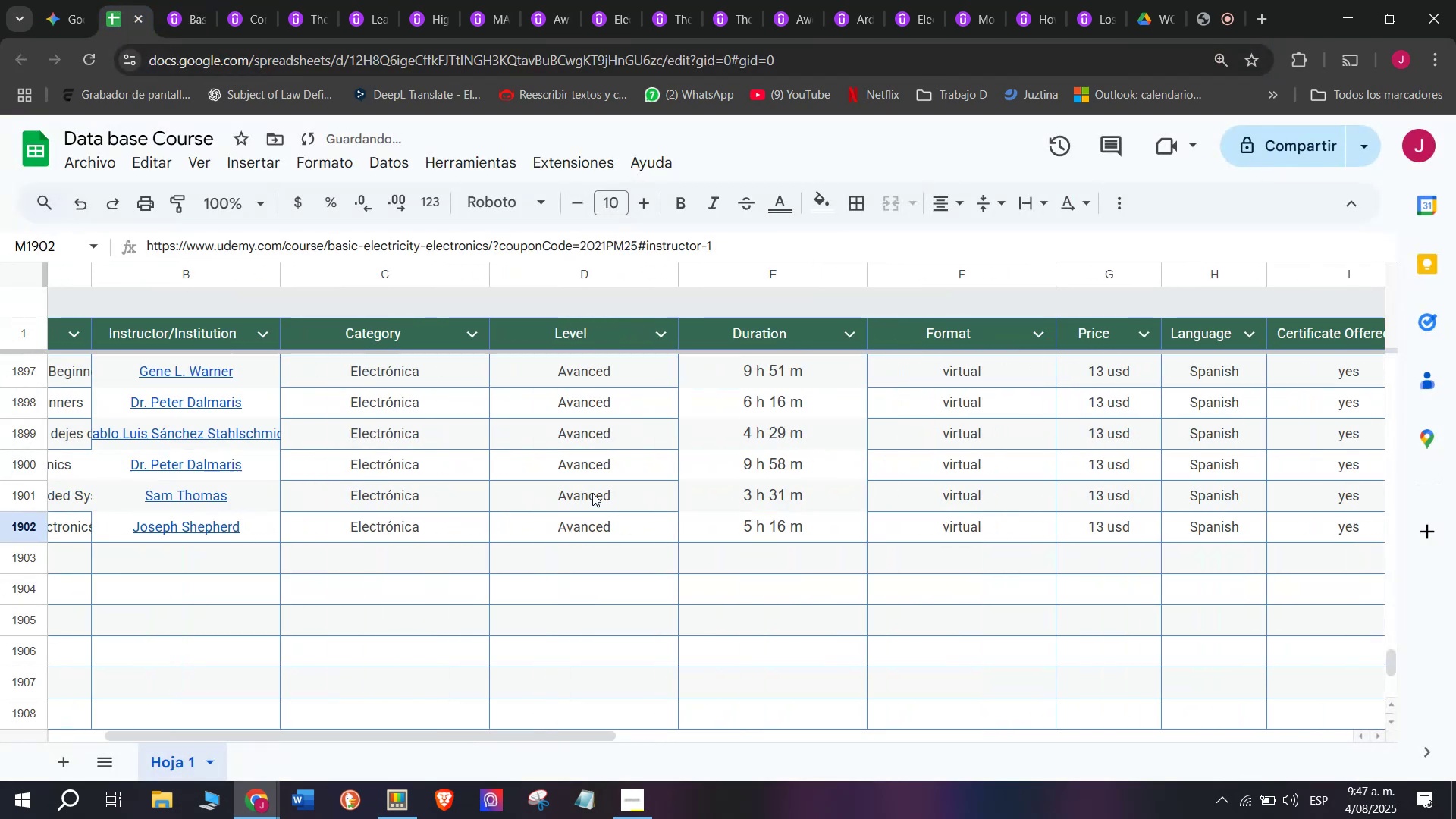 
key(Z)
 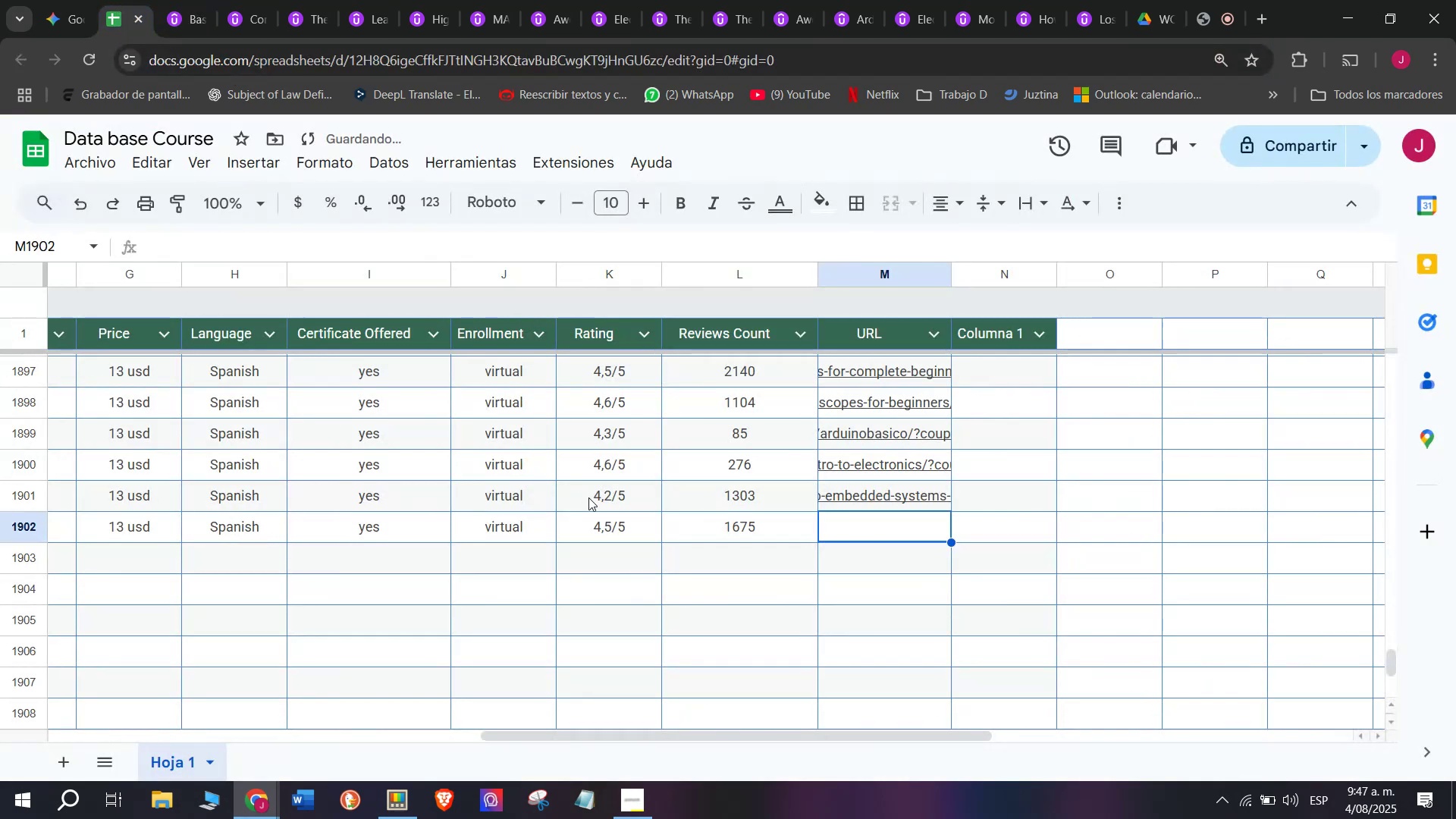 
key(Control+V)
 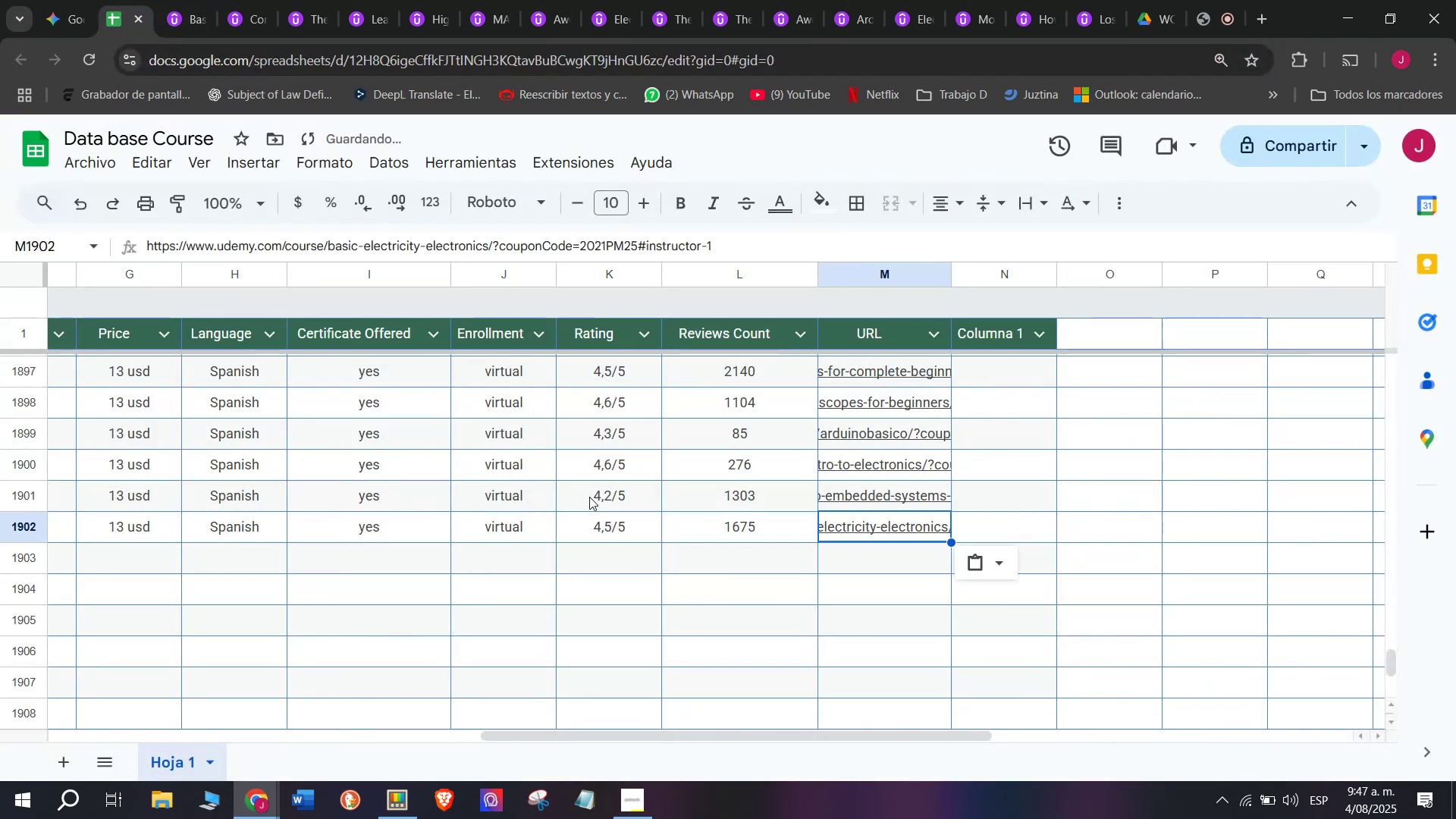 
scroll: coordinate [312, 567], scroll_direction: up, amount: 4.0
 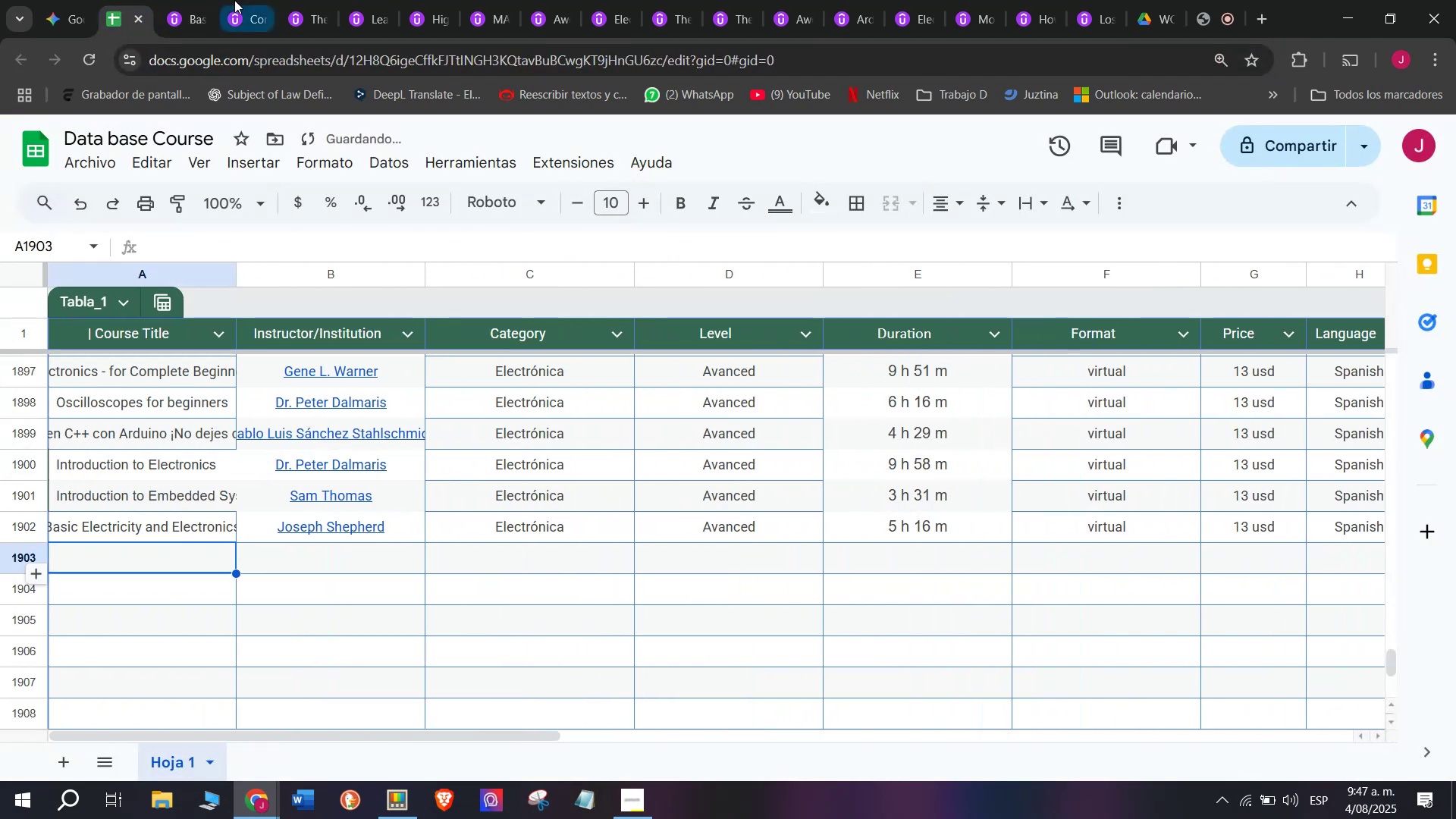 
left_click([198, 0])
 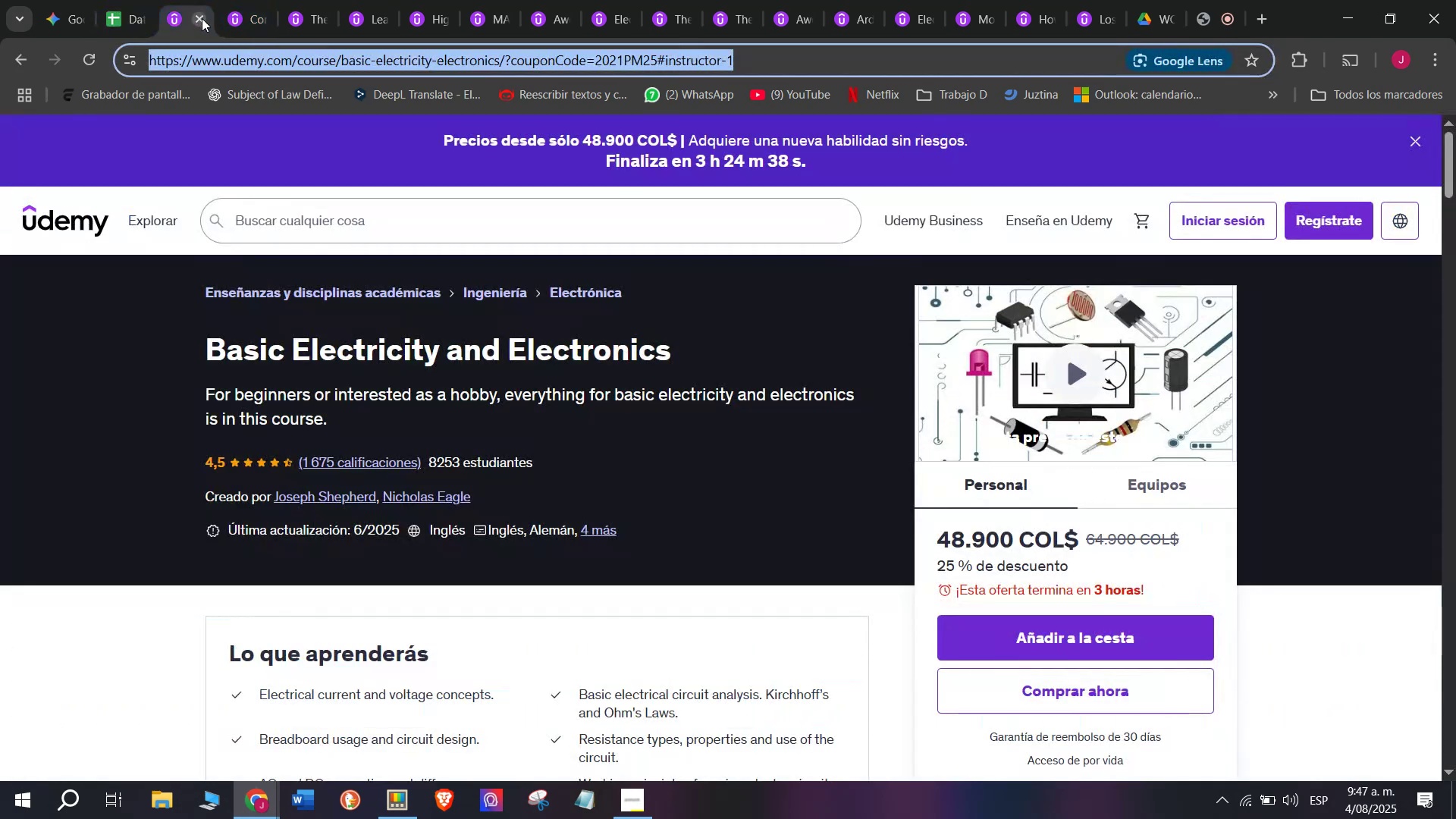 
left_click([202, 18])
 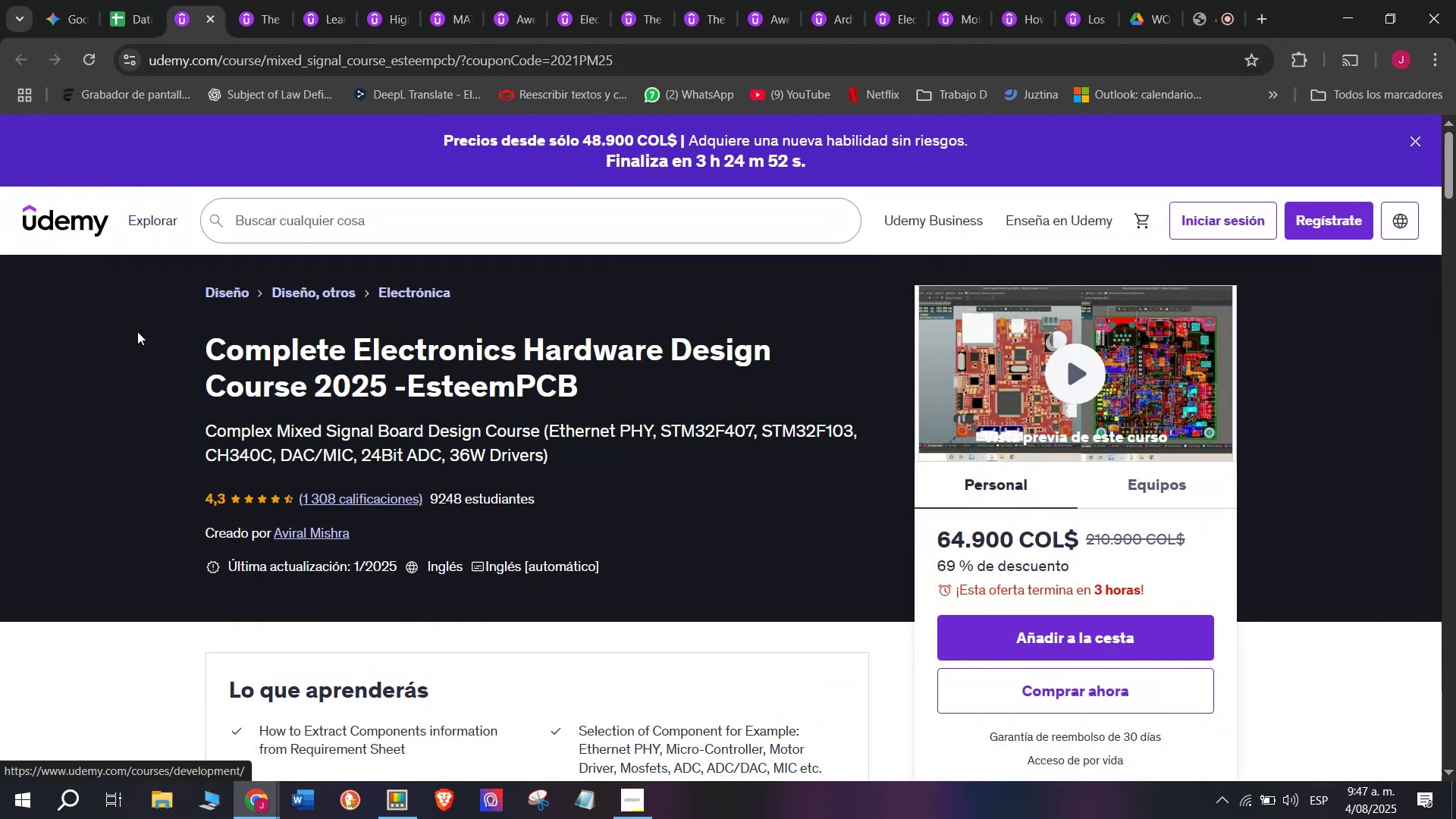 
left_click_drag(start_coordinate=[189, 338], to_coordinate=[601, 394])
 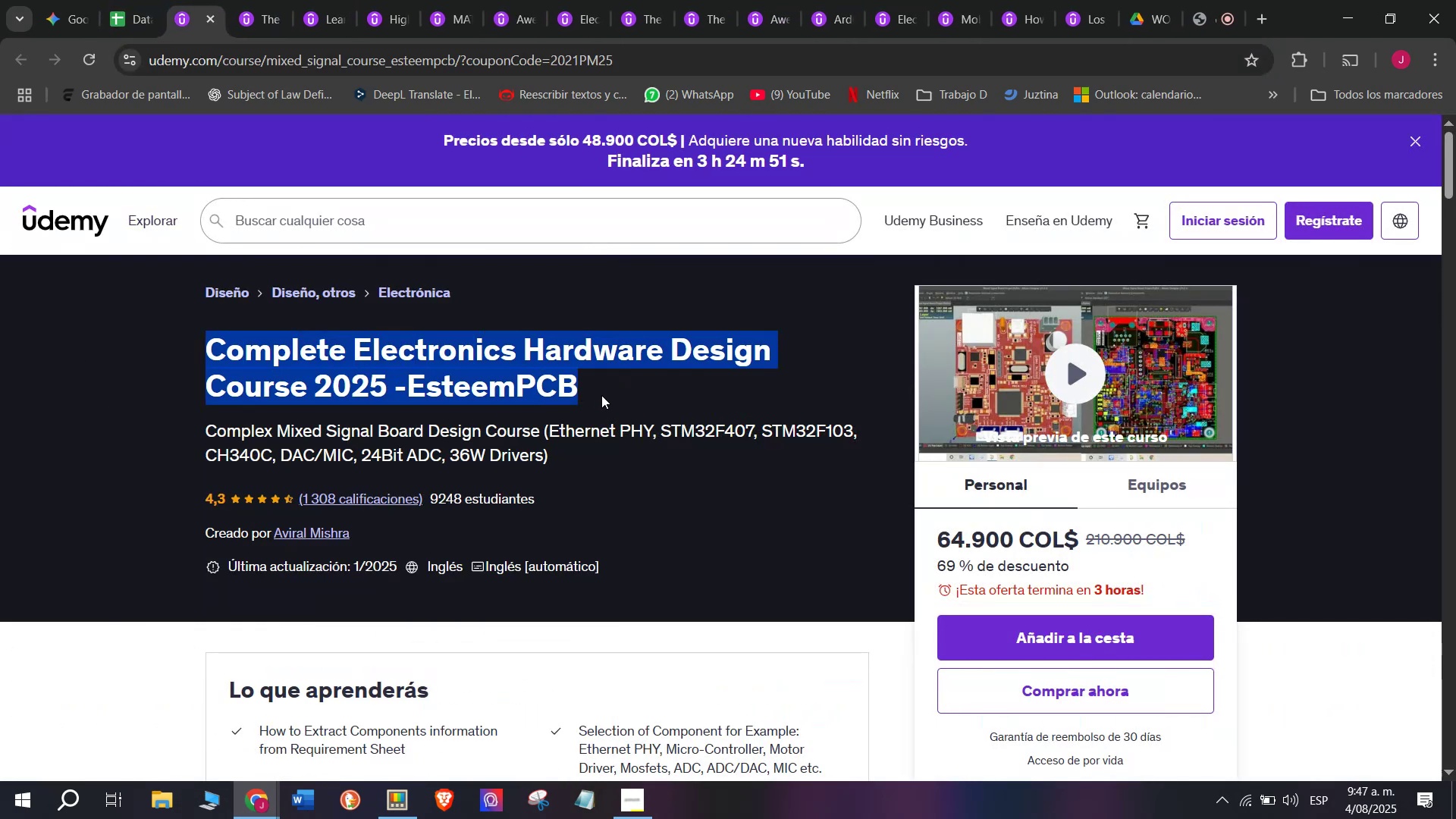 
key(Break)
 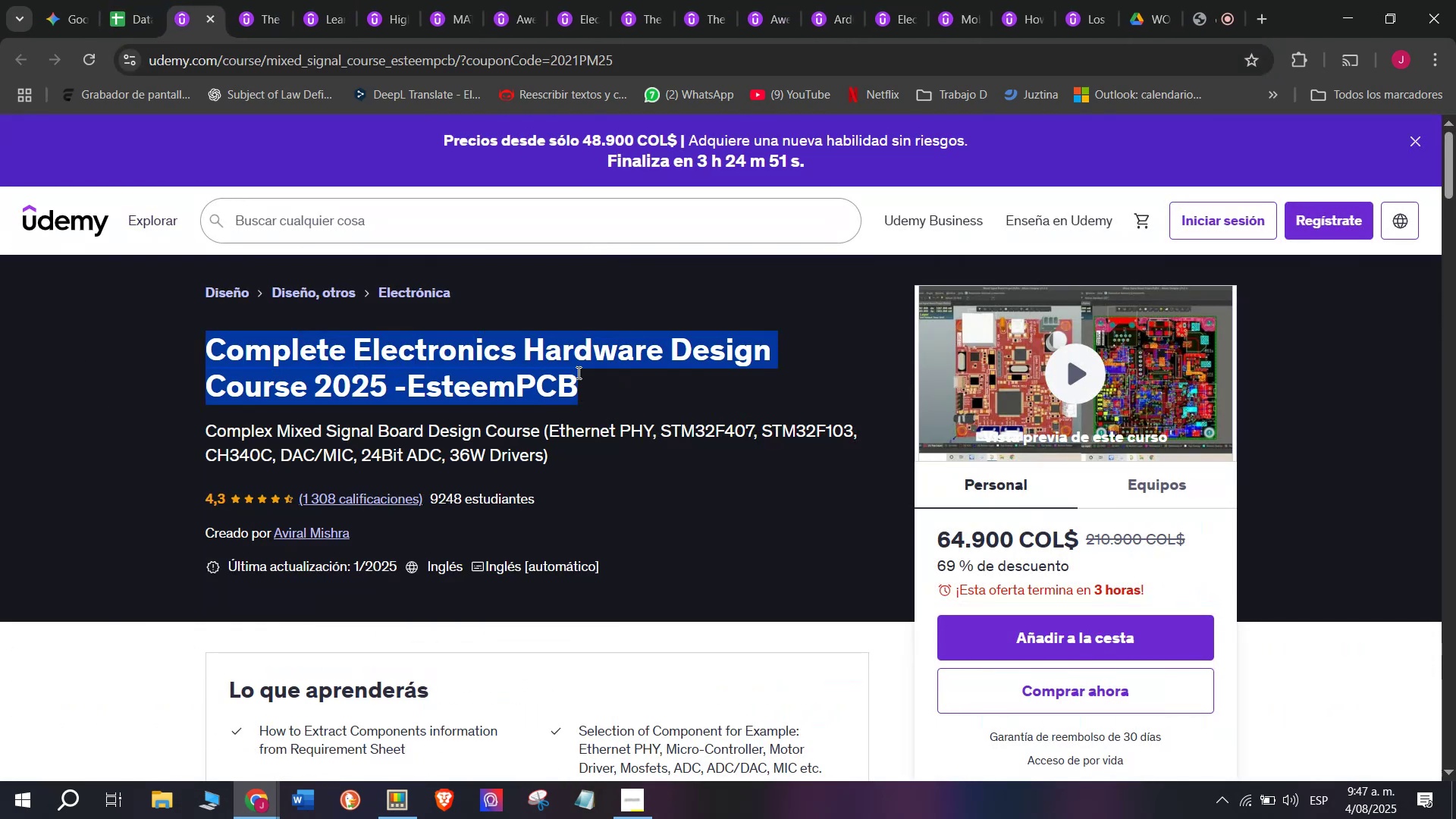 
key(Control+ControlLeft)
 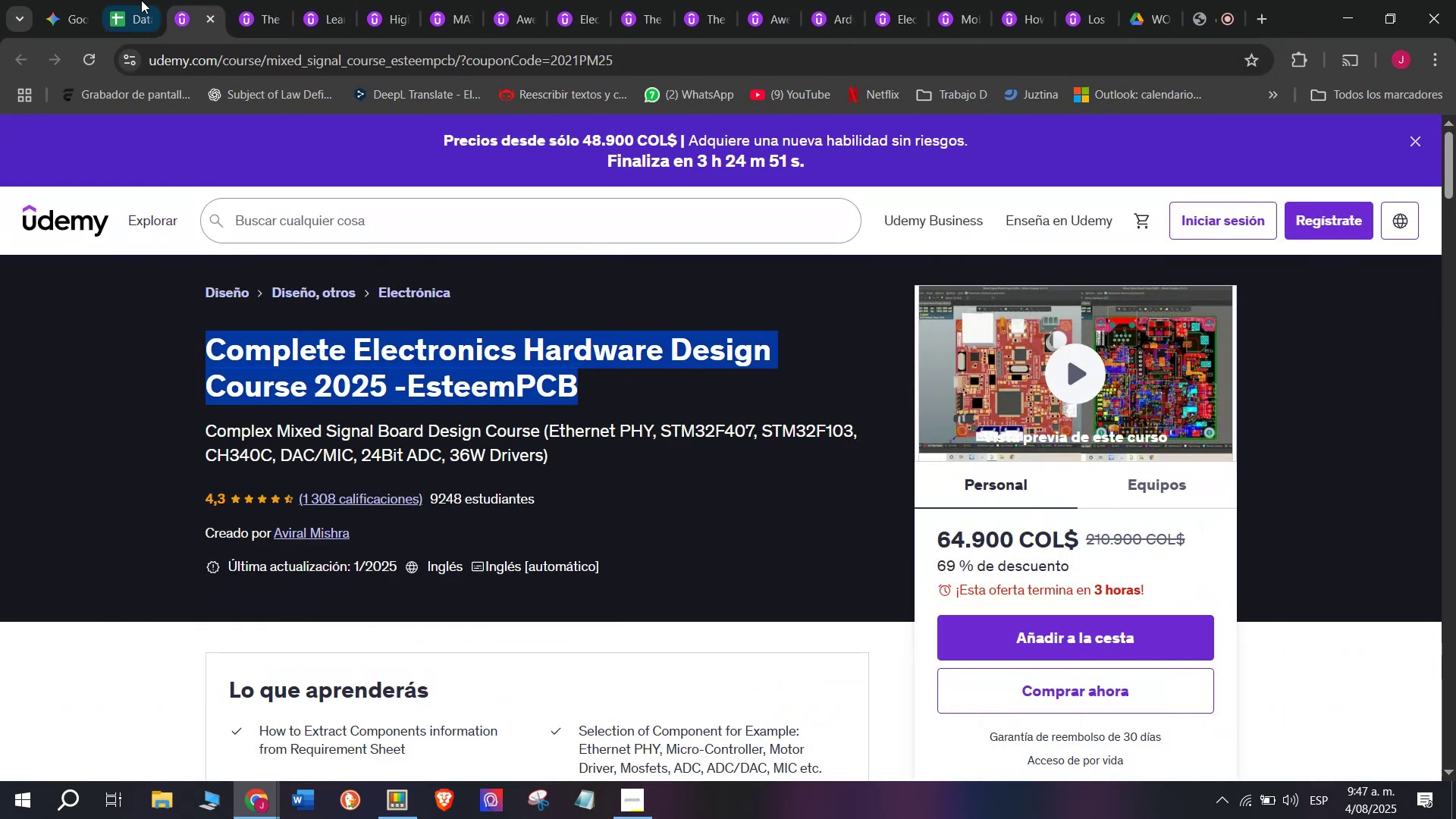 
key(Control+C)
 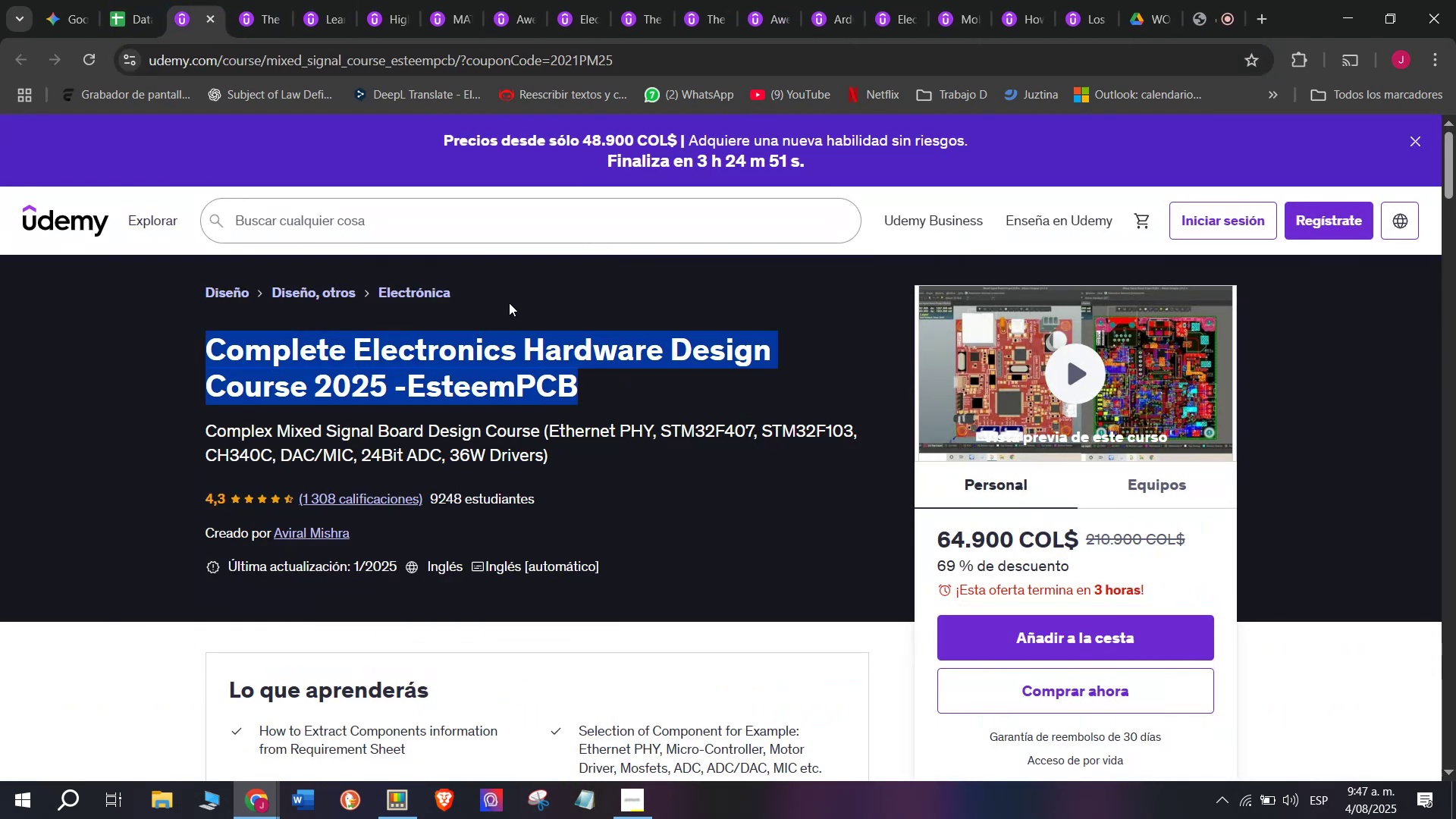 
key(Break)
 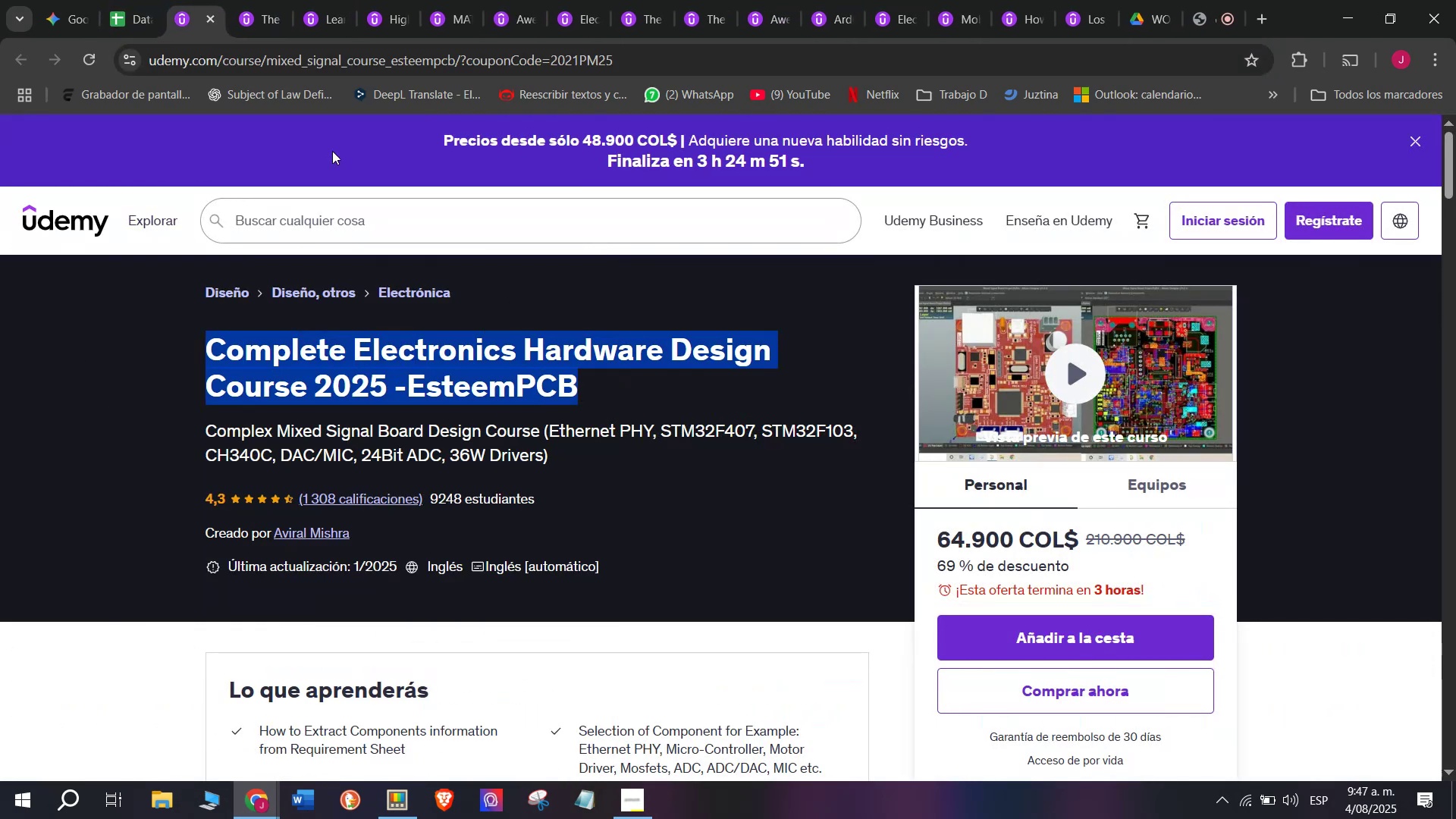 
key(Control+ControlLeft)
 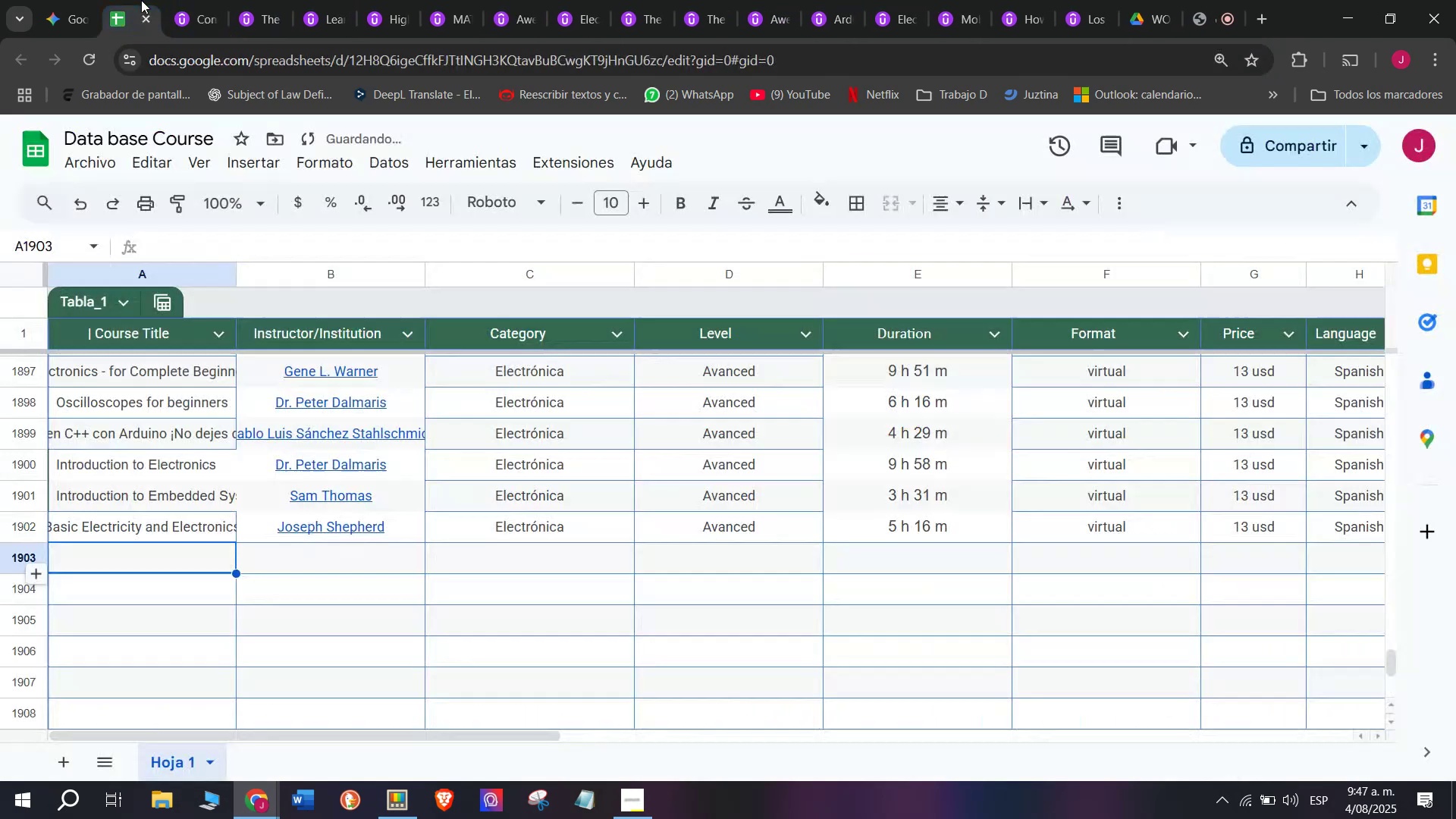 
key(Control+C)
 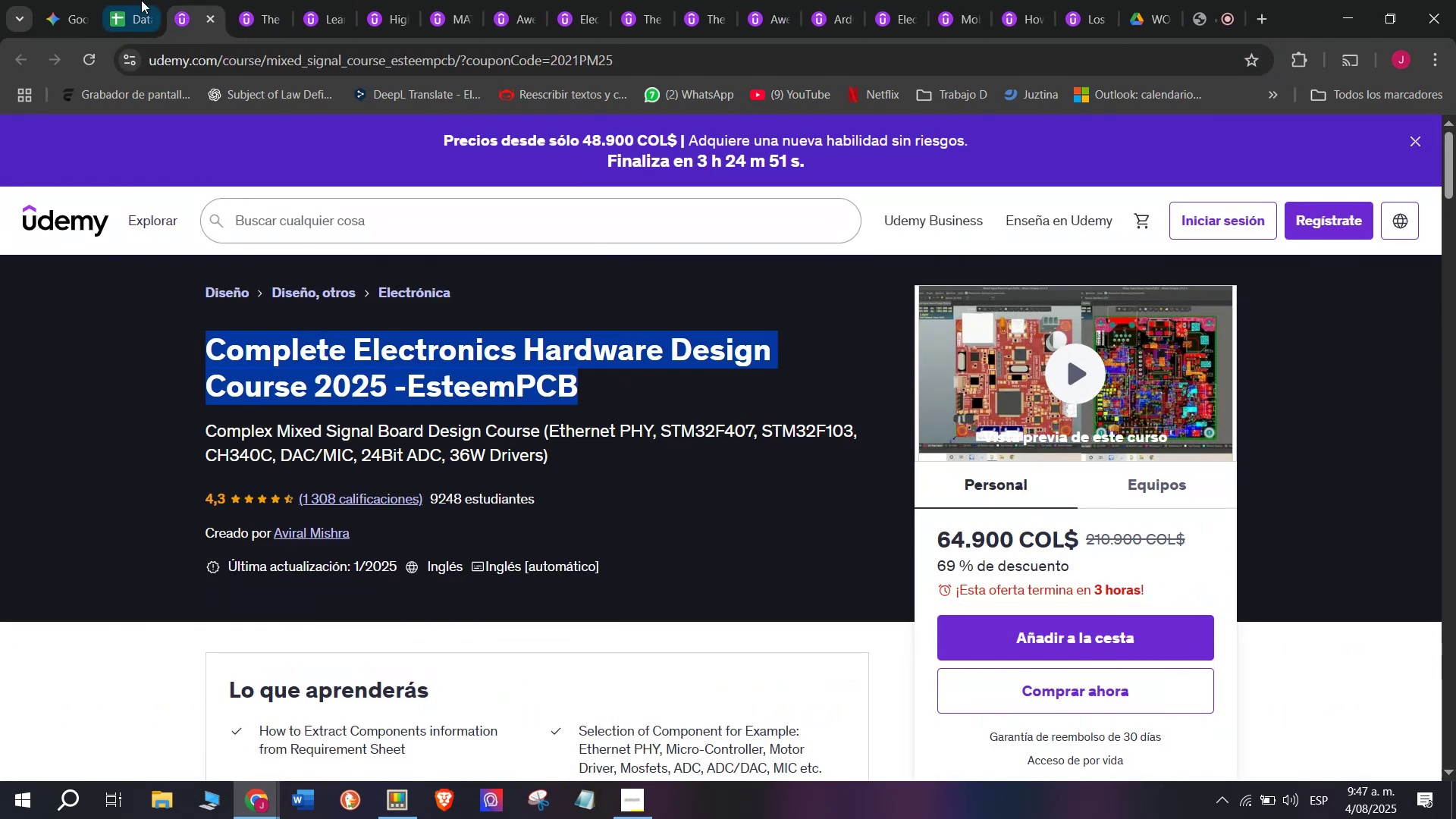 
left_click([141, 0])
 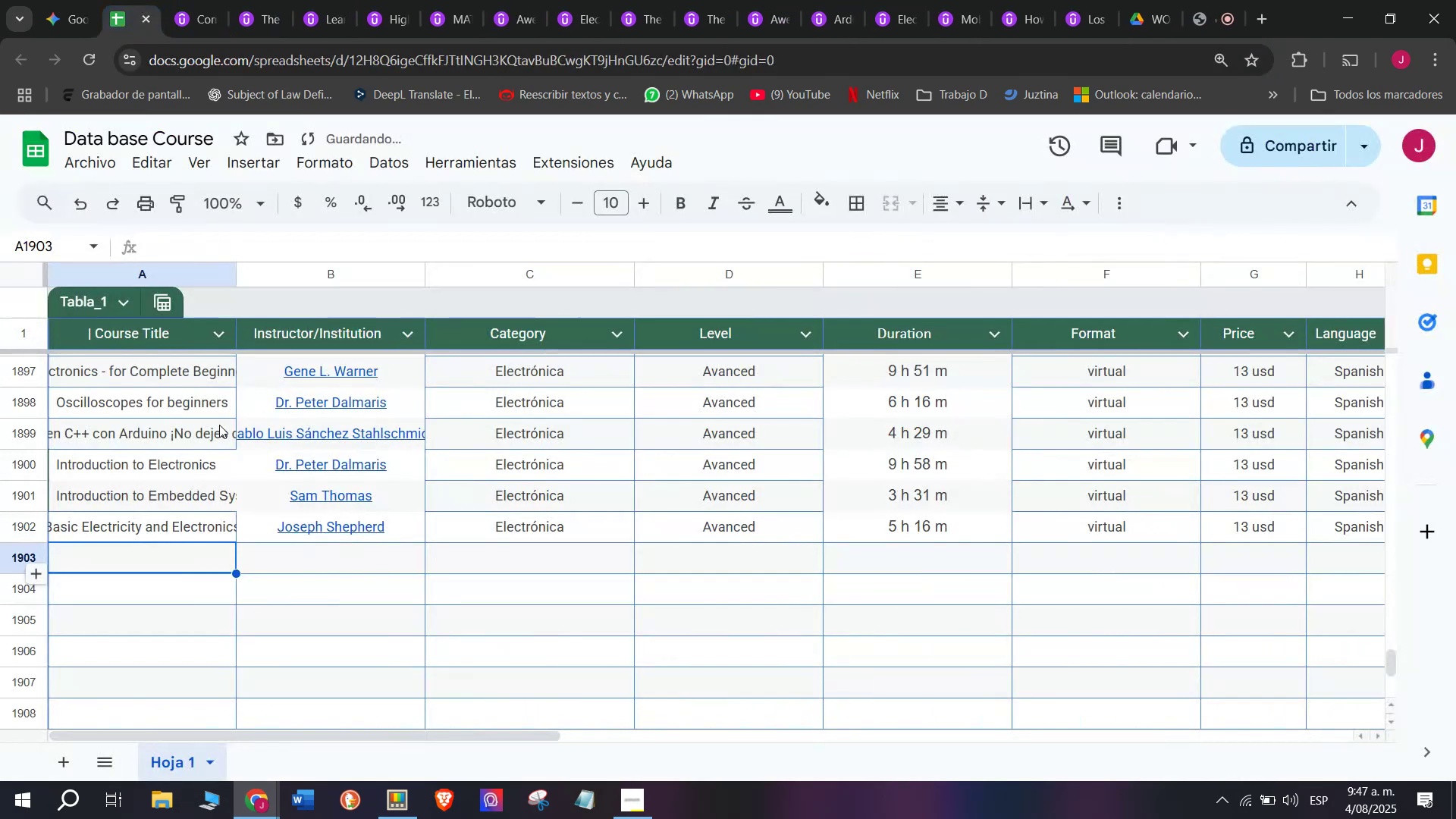 
key(Control+ControlLeft)
 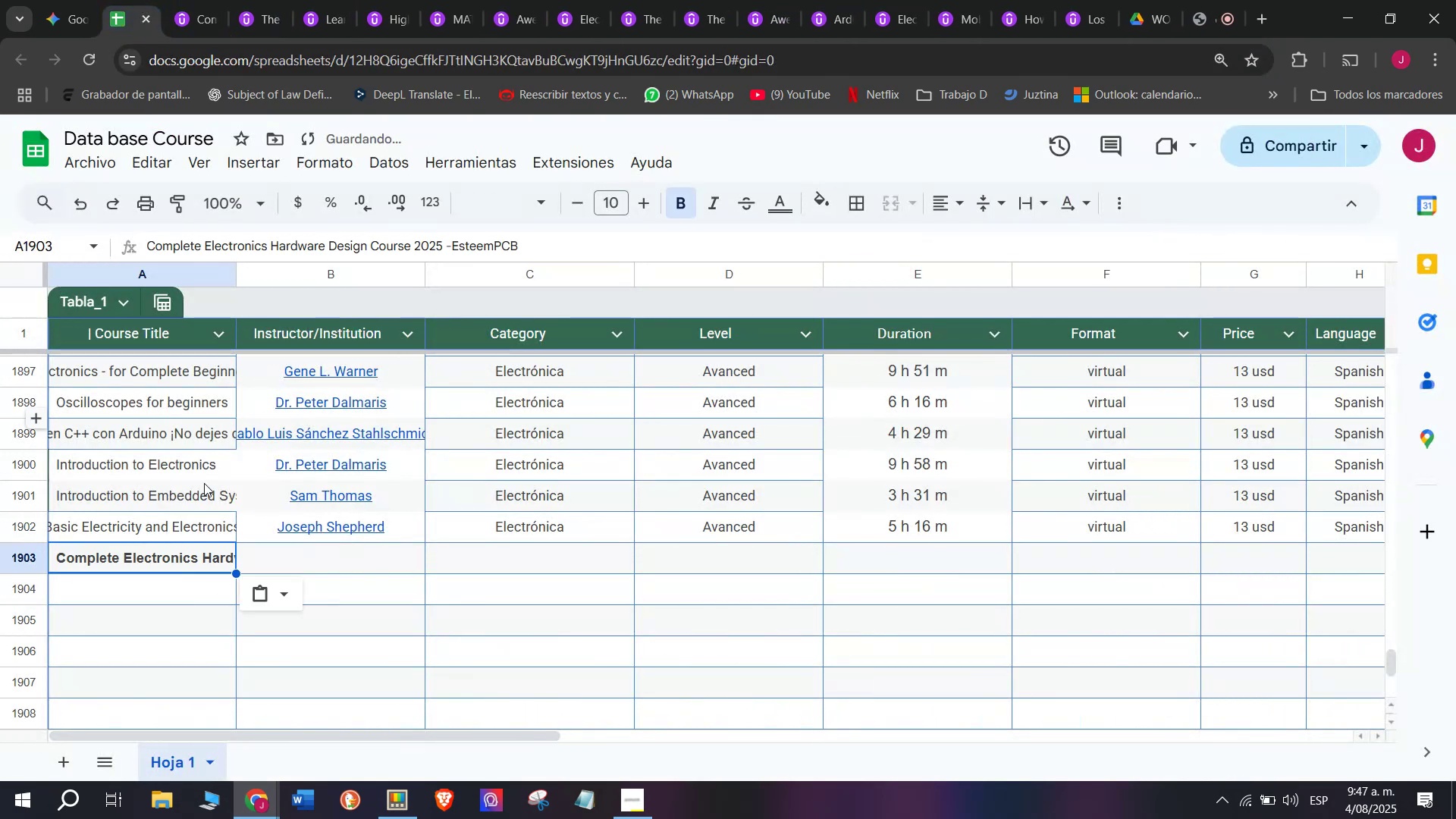 
key(Z)
 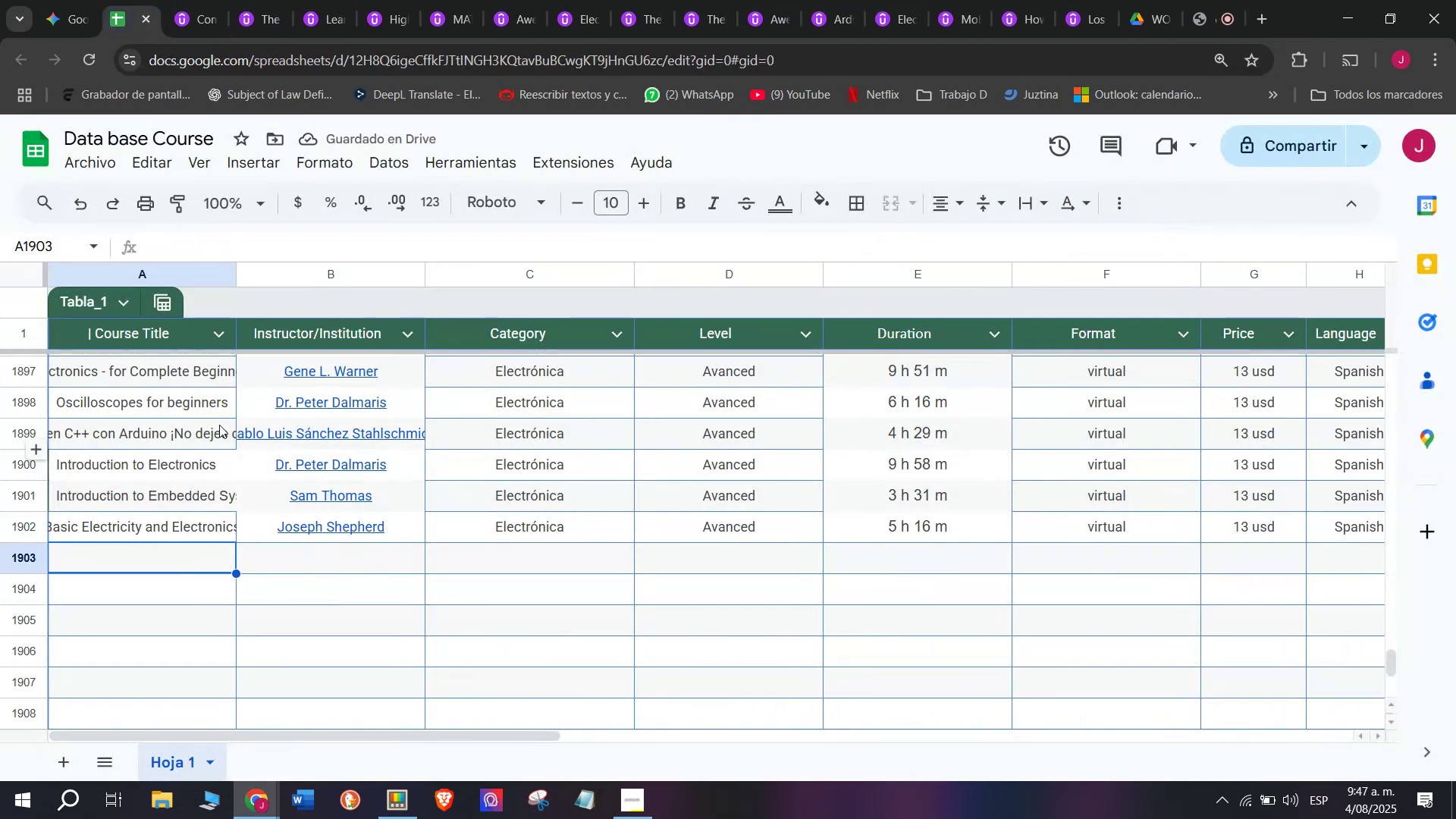 
key(Control+V)
 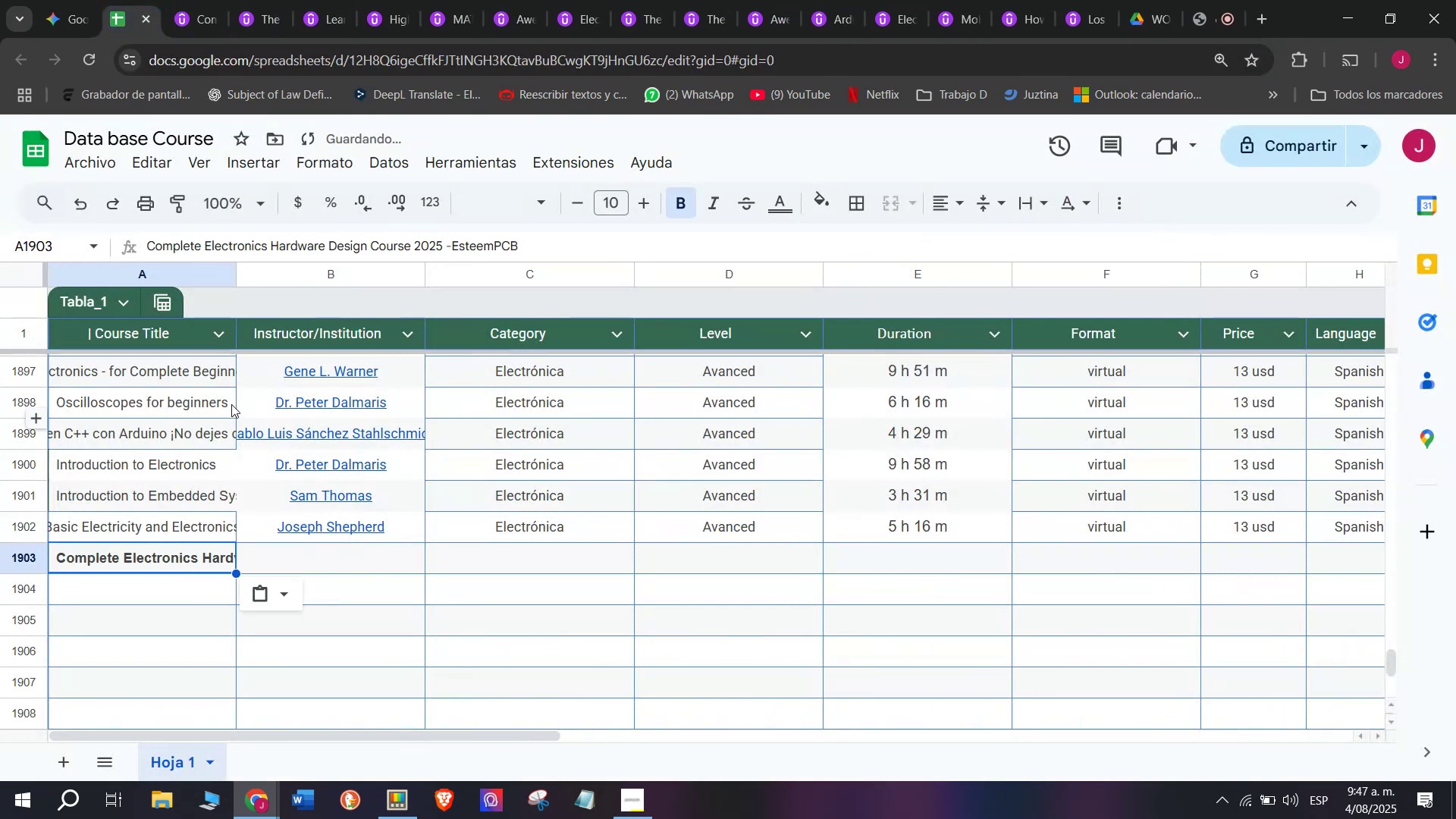 
key(Shift+ShiftLeft)
 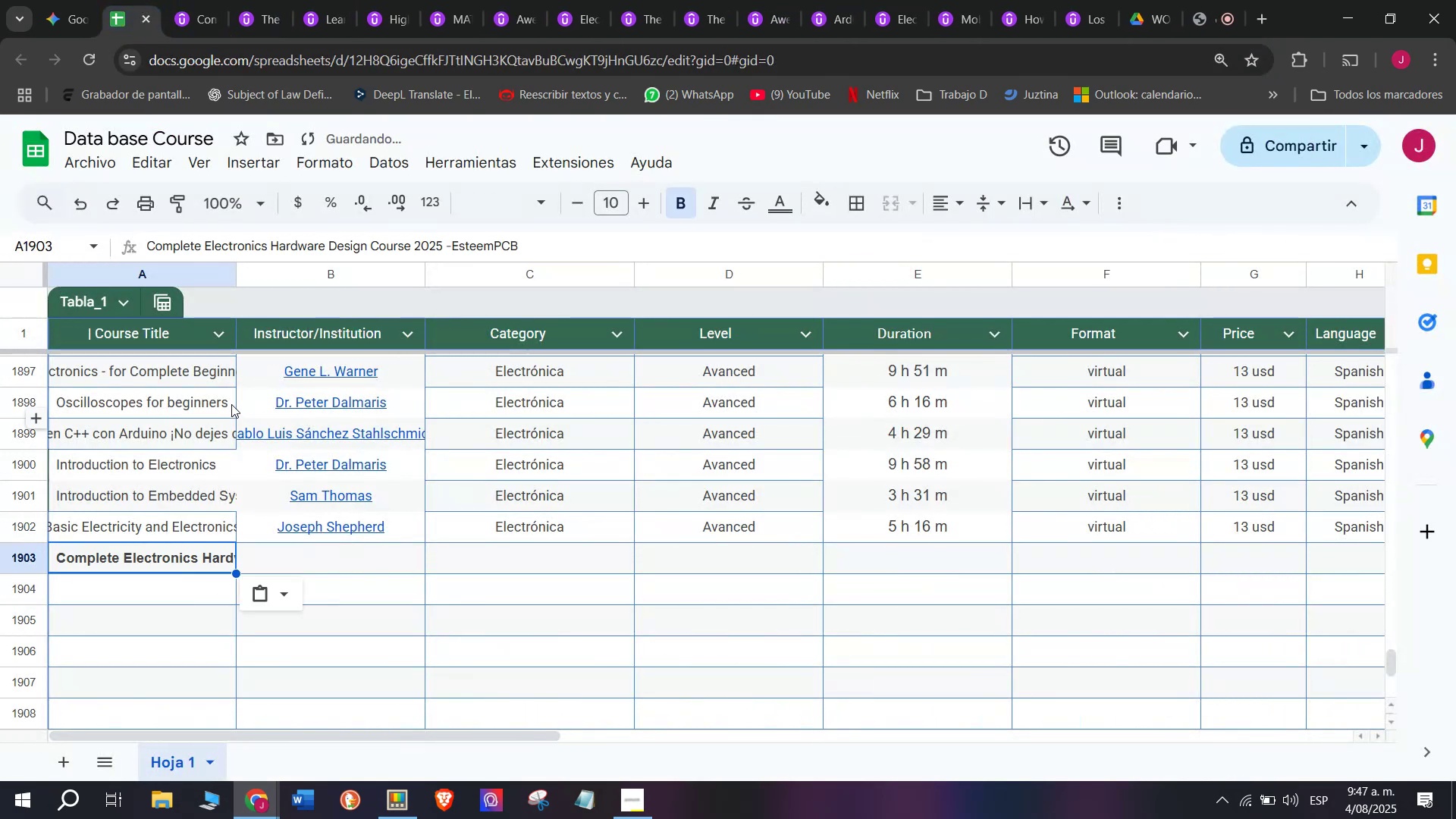 
key(Control+Shift+ControlLeft)
 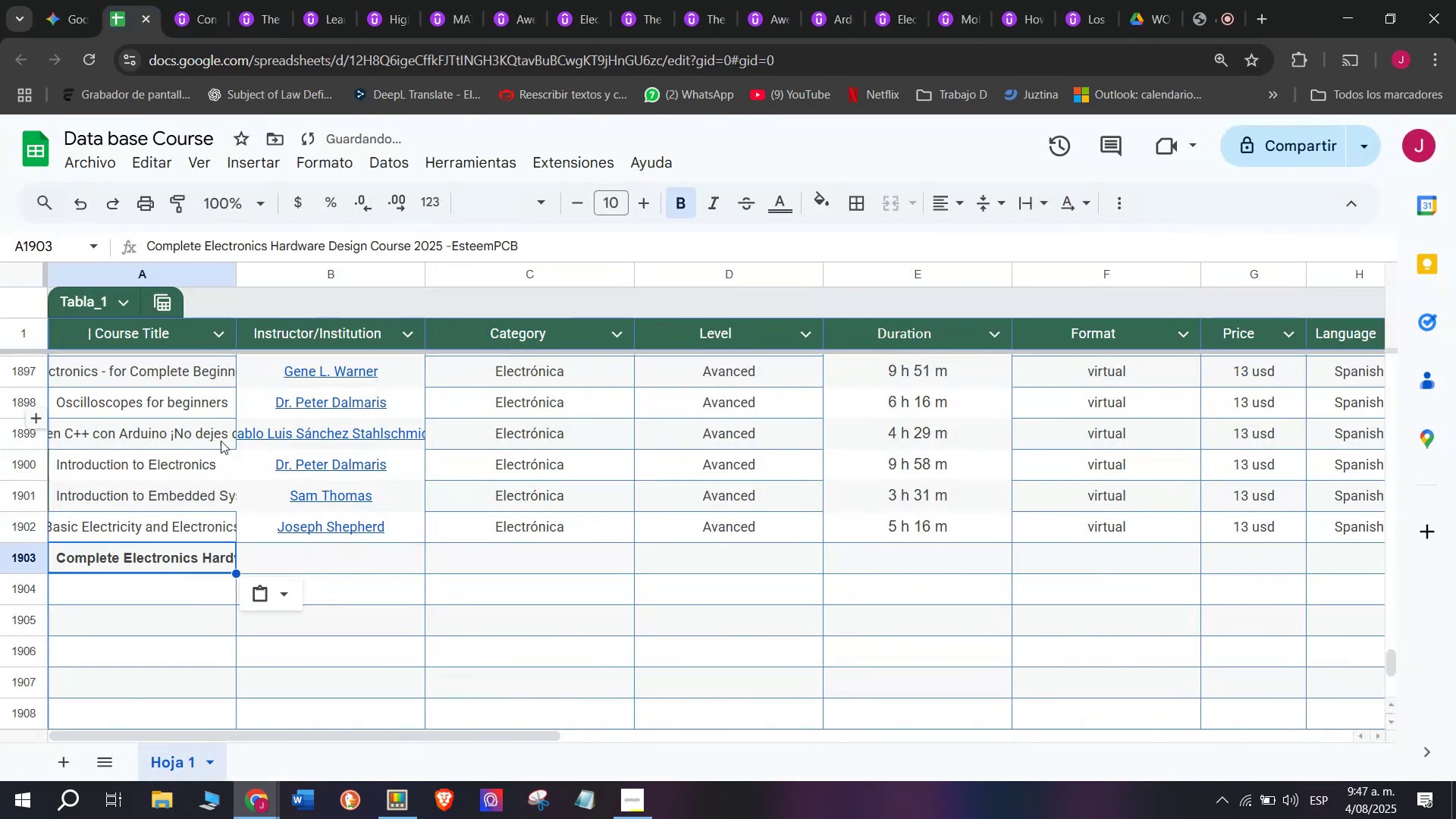 
key(Control+Shift+Z)
 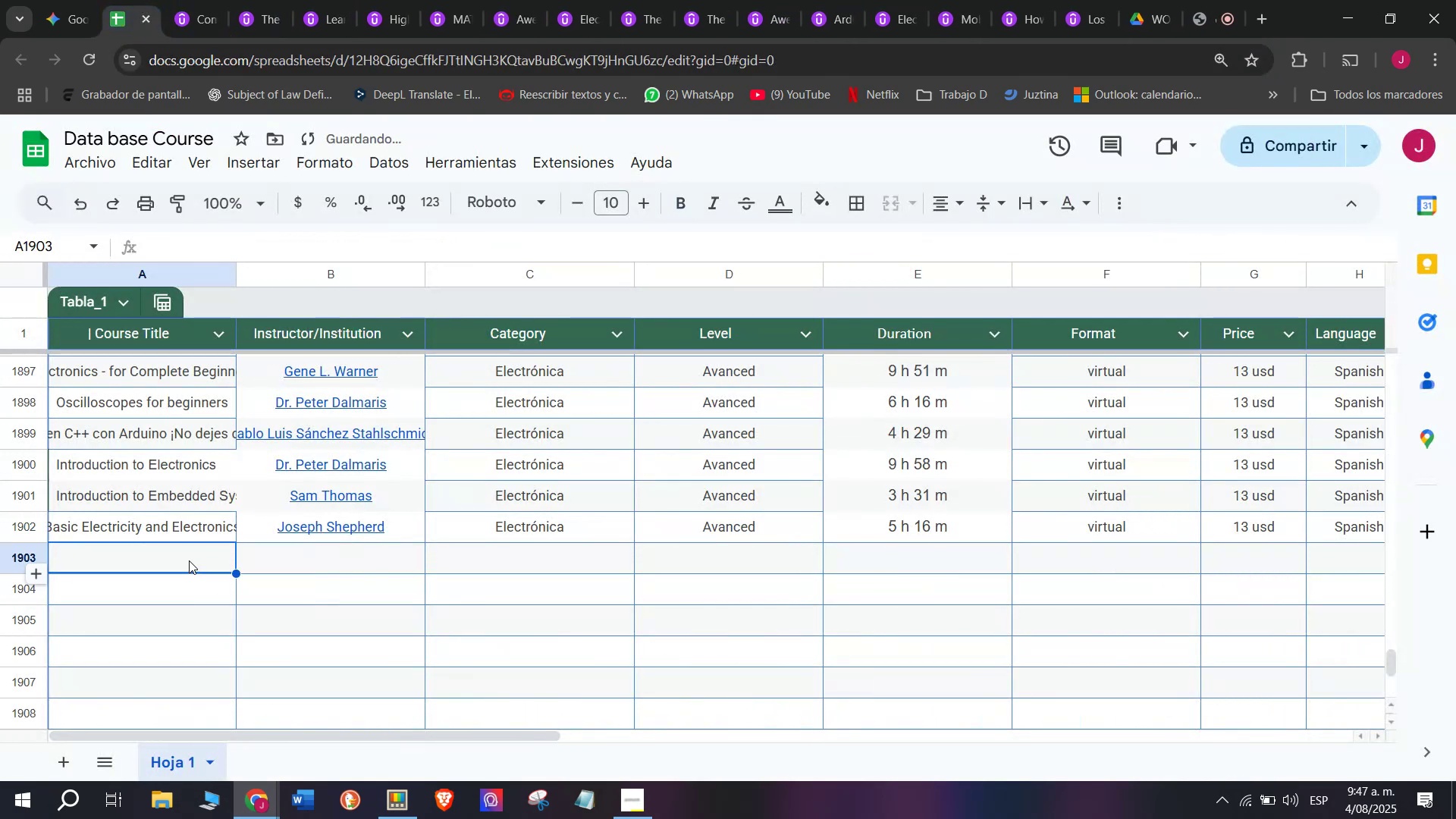 
key(Control+ControlLeft)
 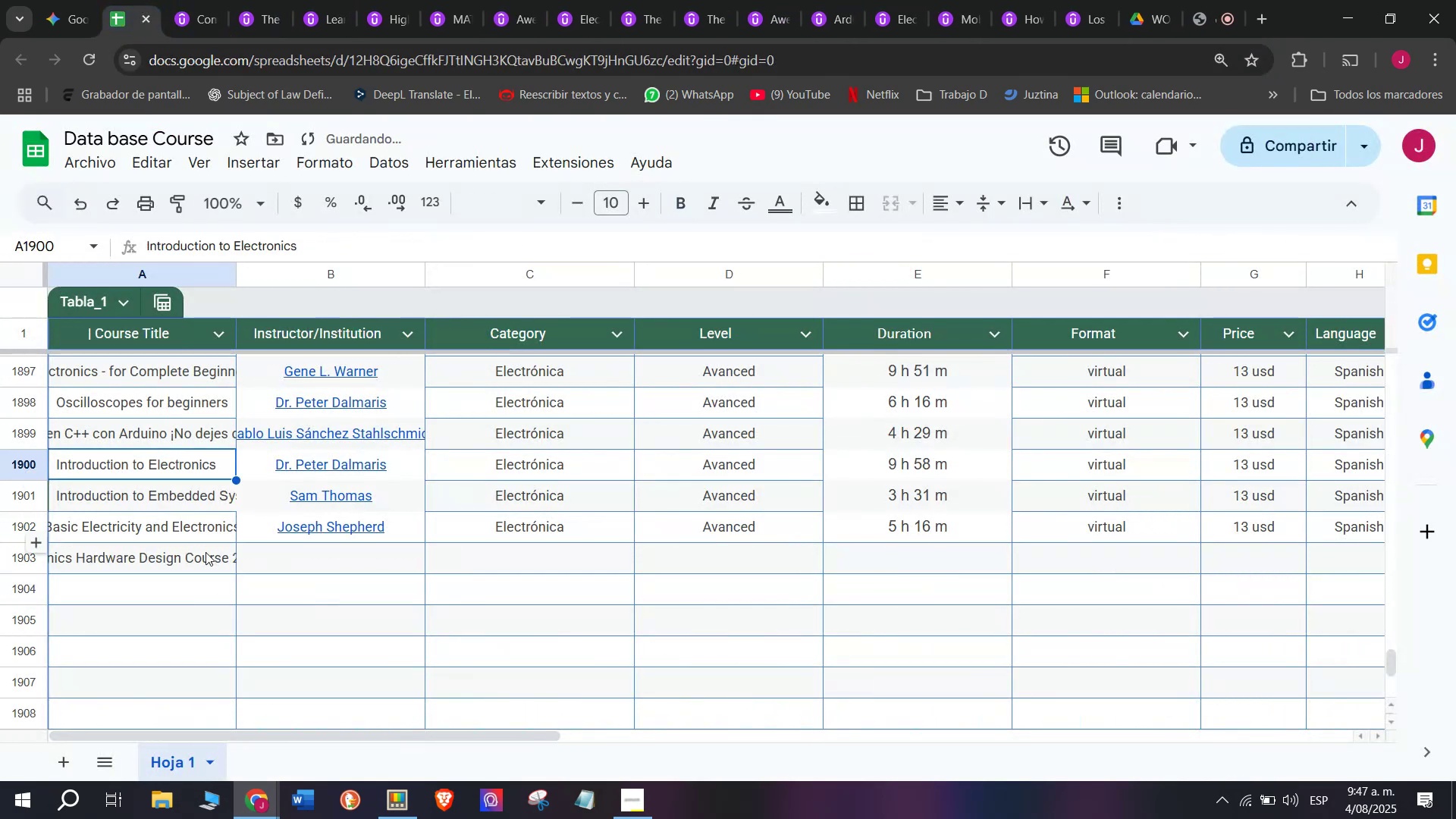 
key(Z)
 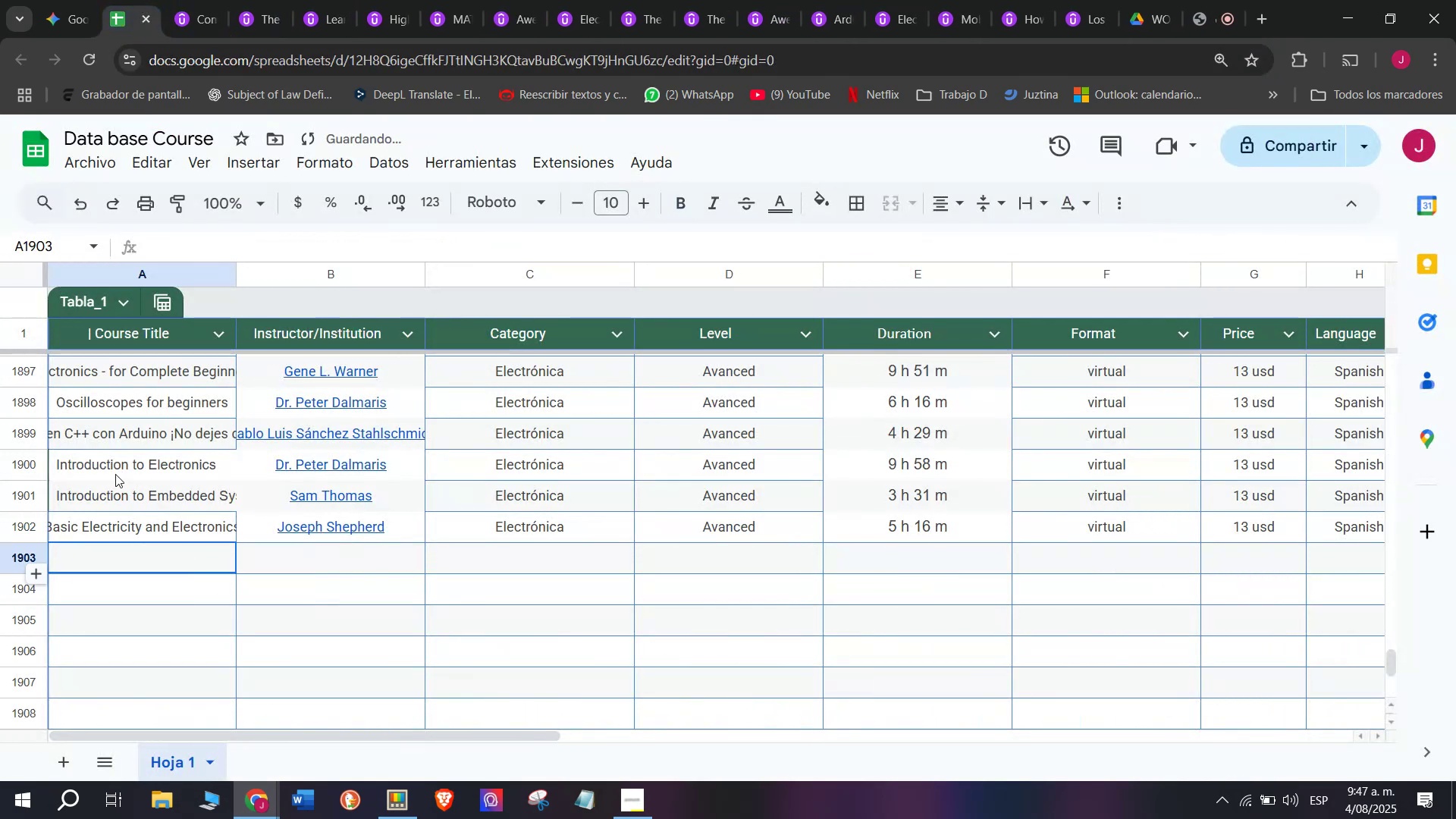 
key(Control+V)
 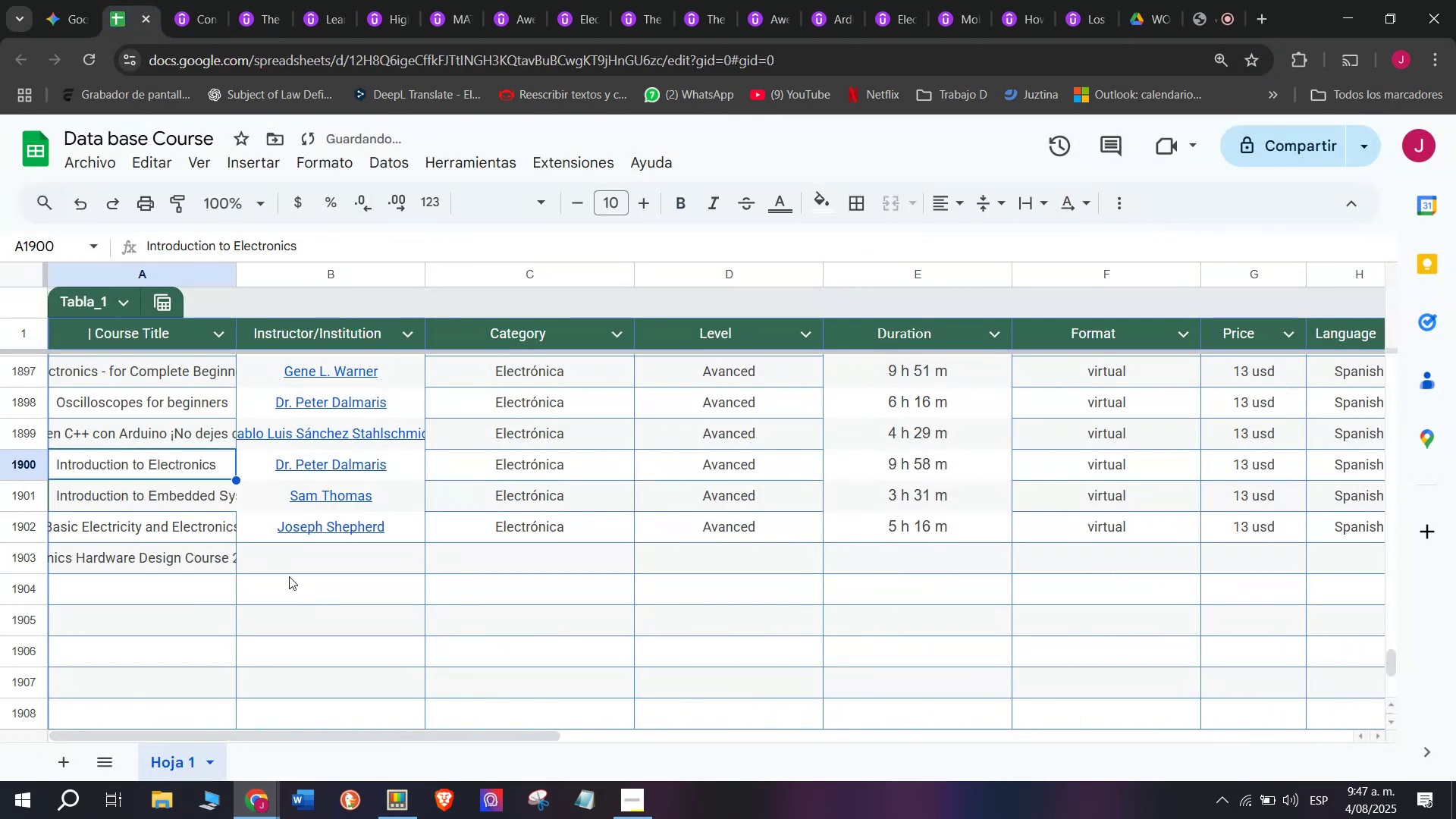 
left_click([305, 564])
 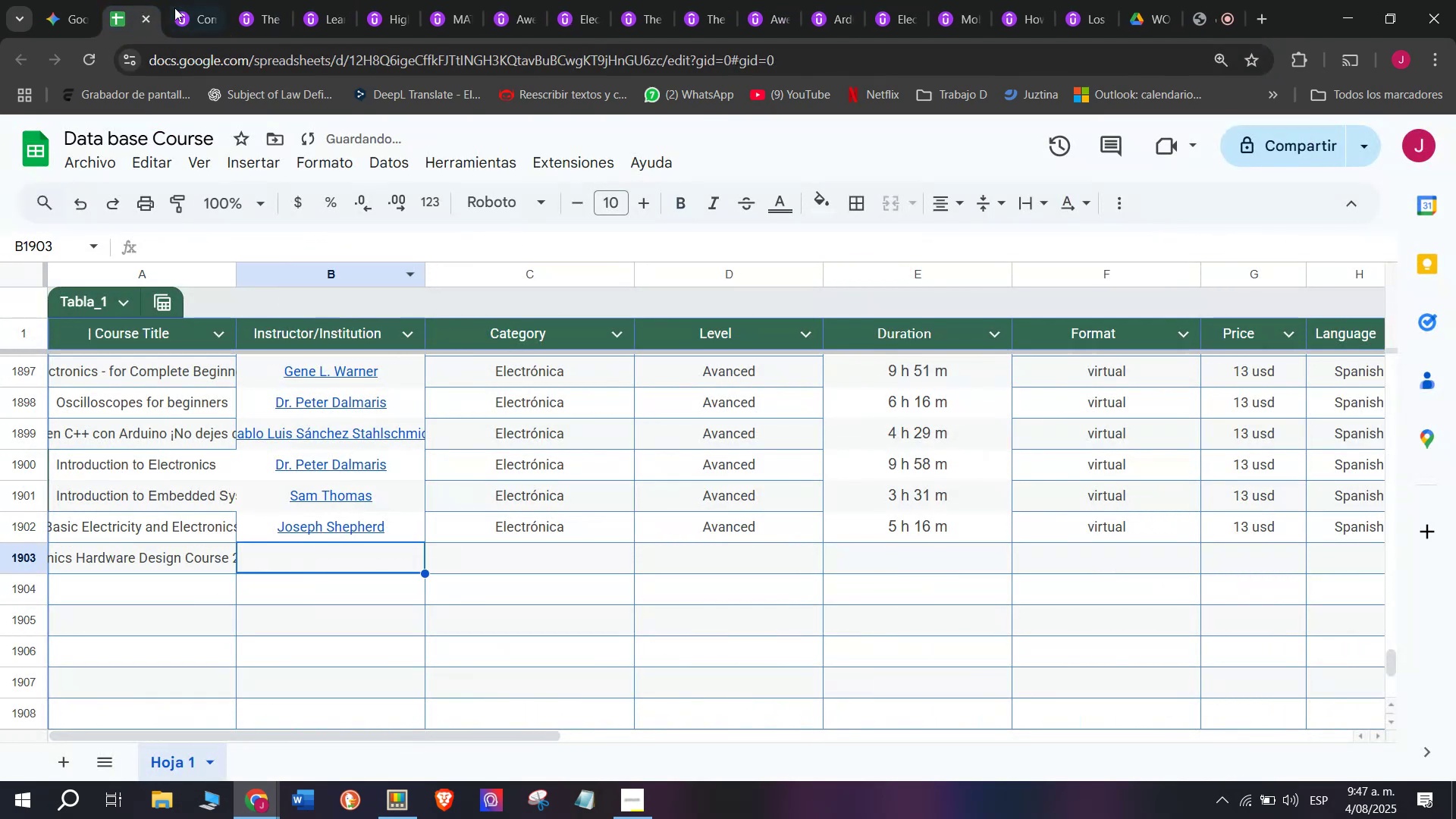 
left_click([173, 0])
 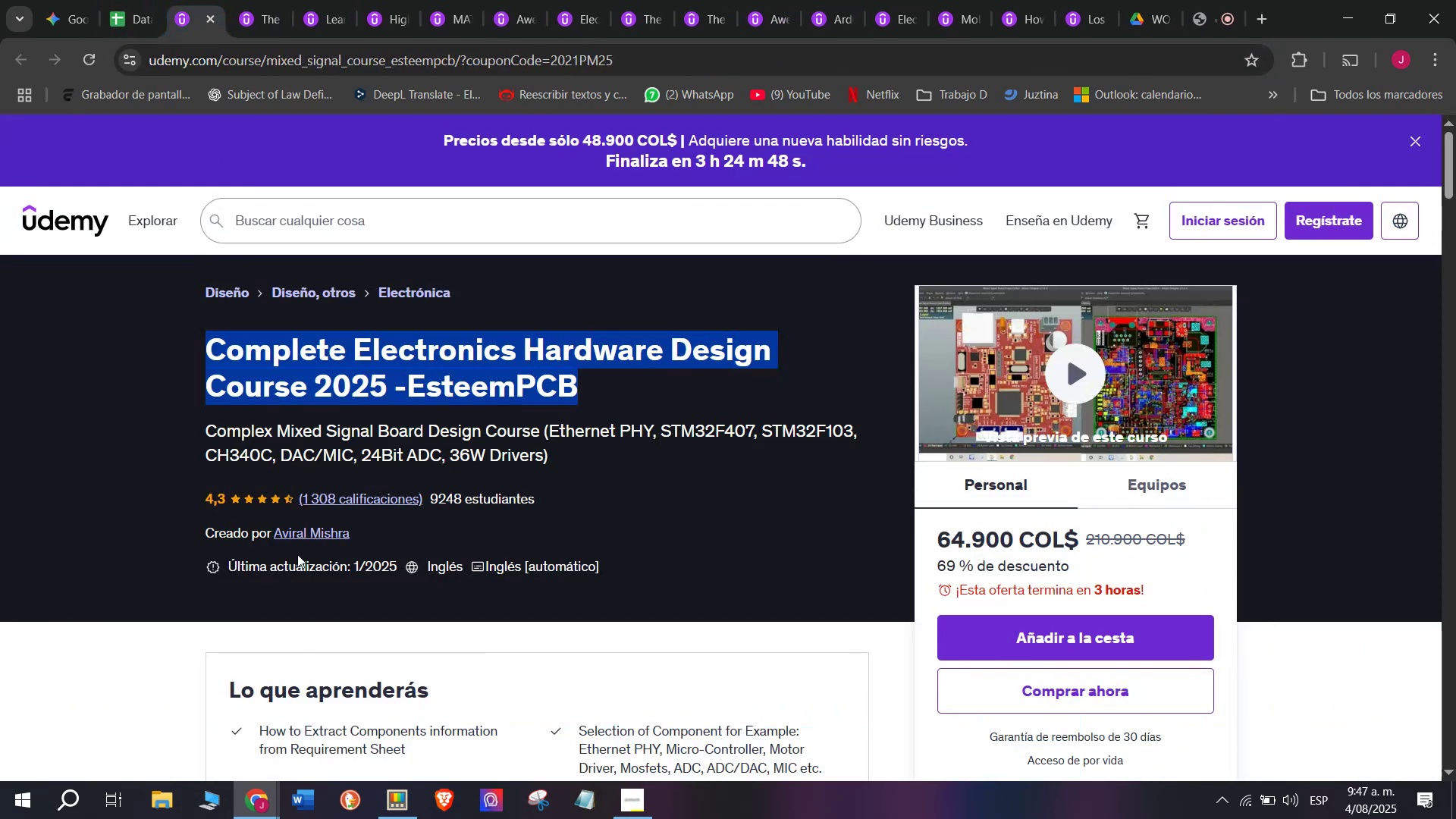 
left_click([297, 544])
 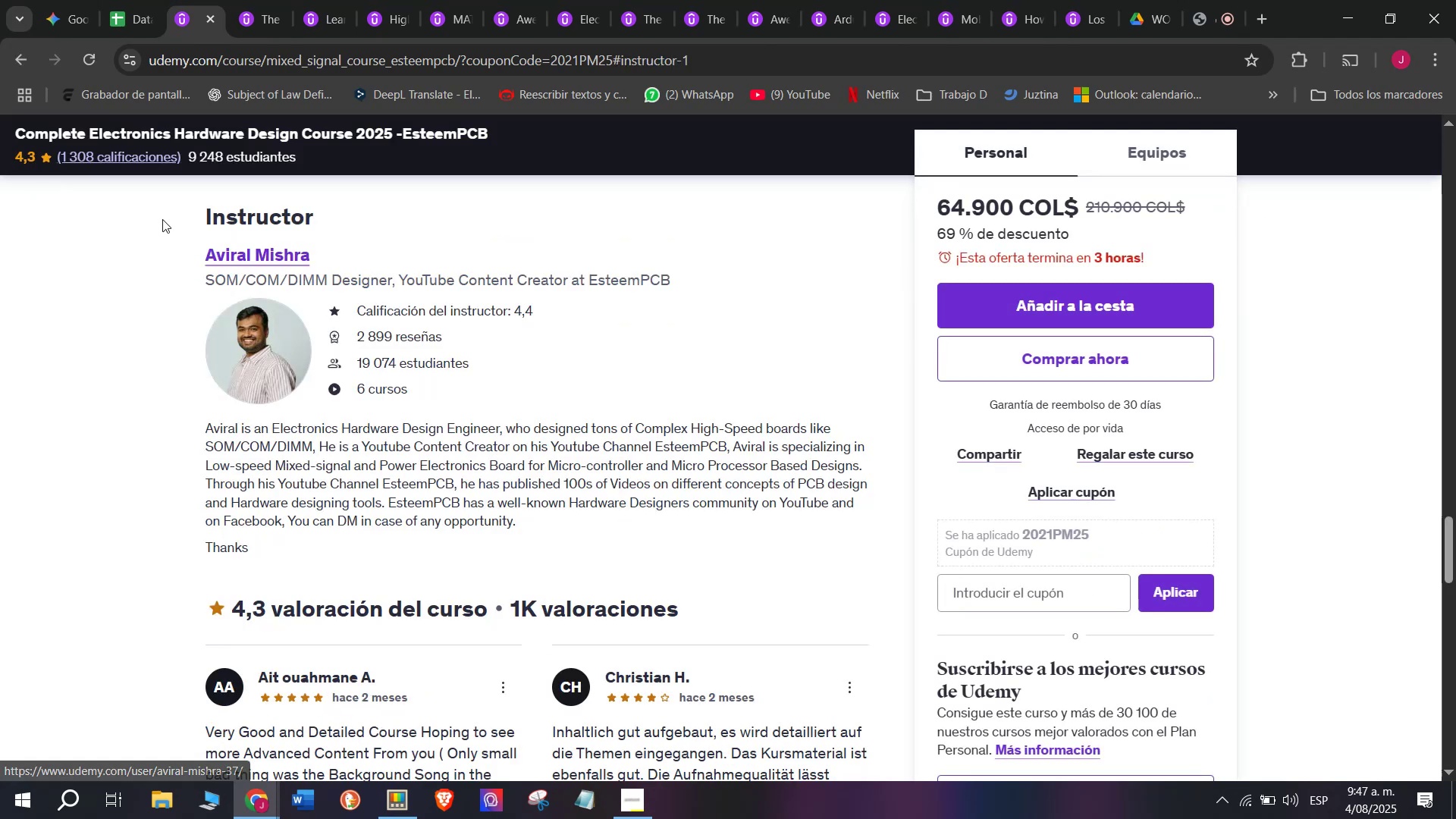 
left_click_drag(start_coordinate=[148, 253], to_coordinate=[351, 246])
 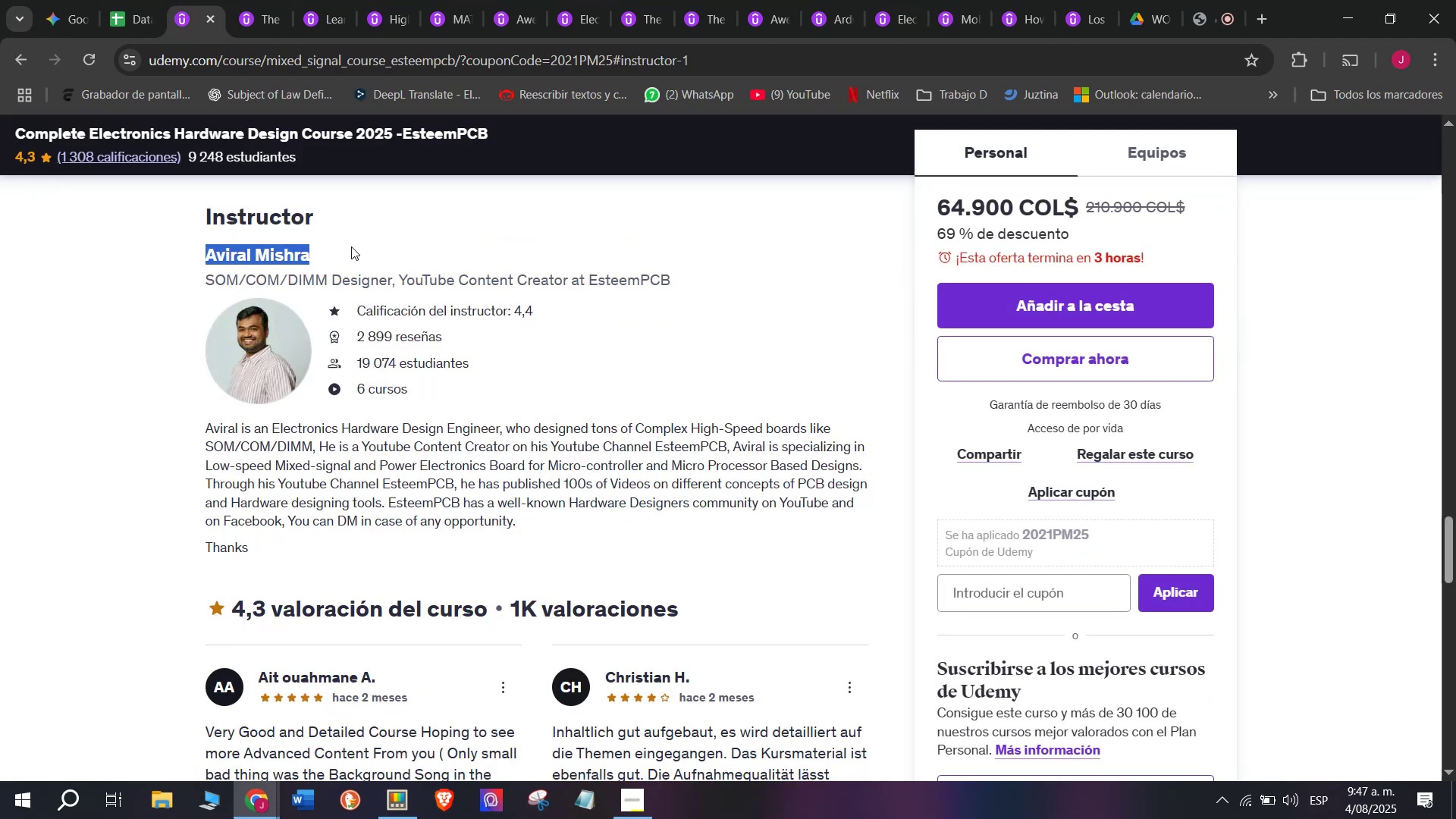 
key(Break)
 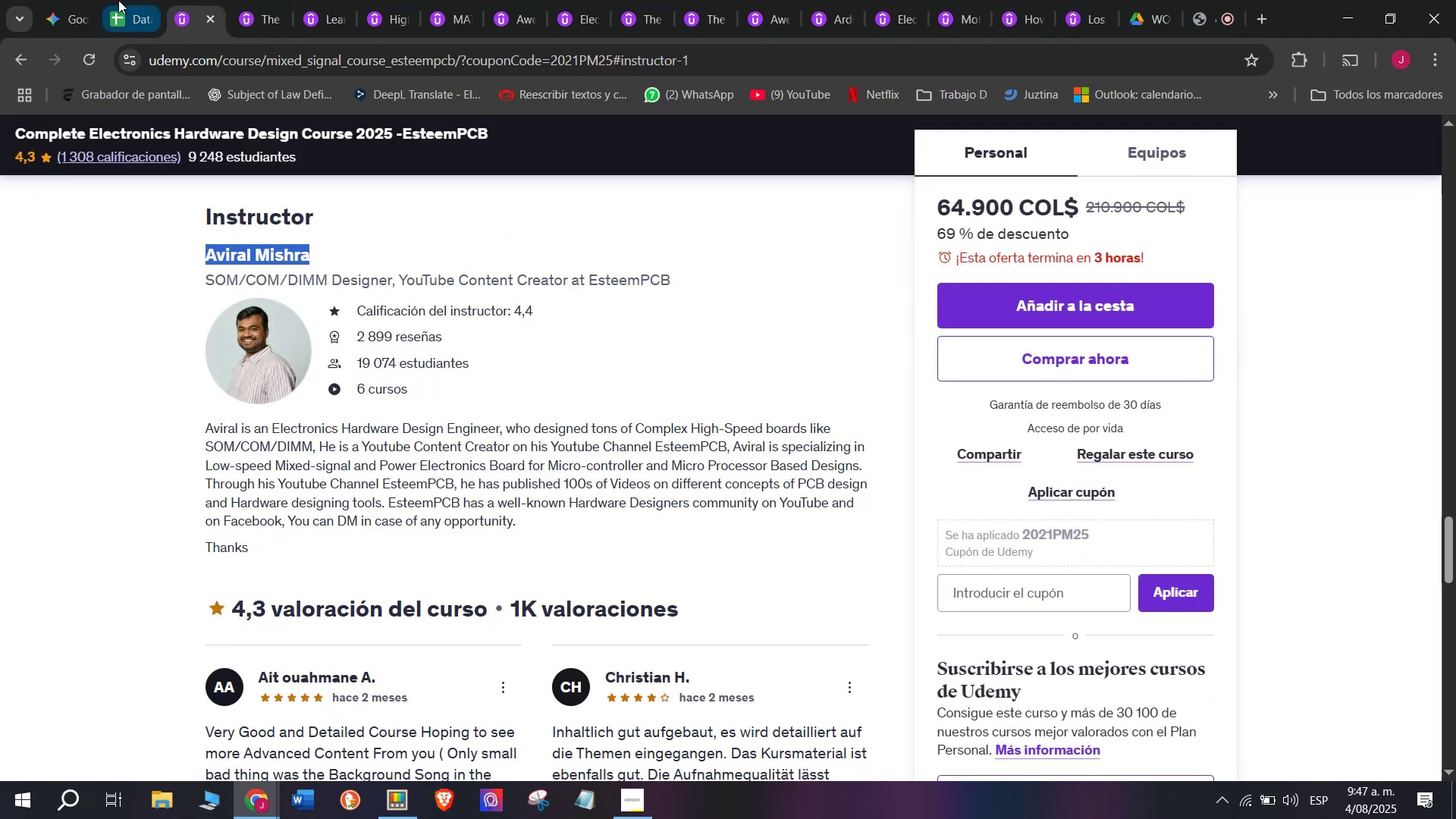 
key(Control+ControlLeft)
 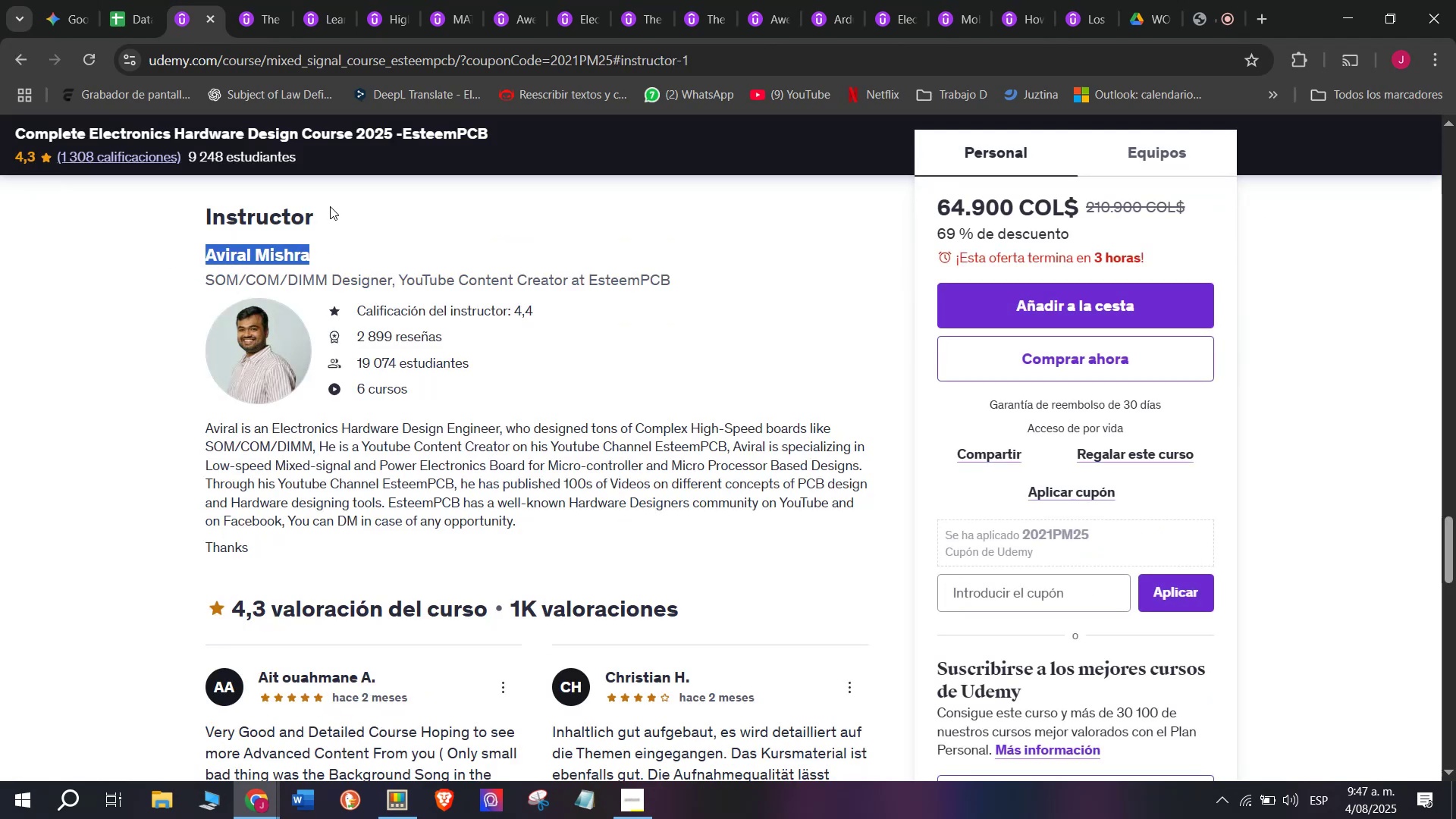 
key(Control+C)
 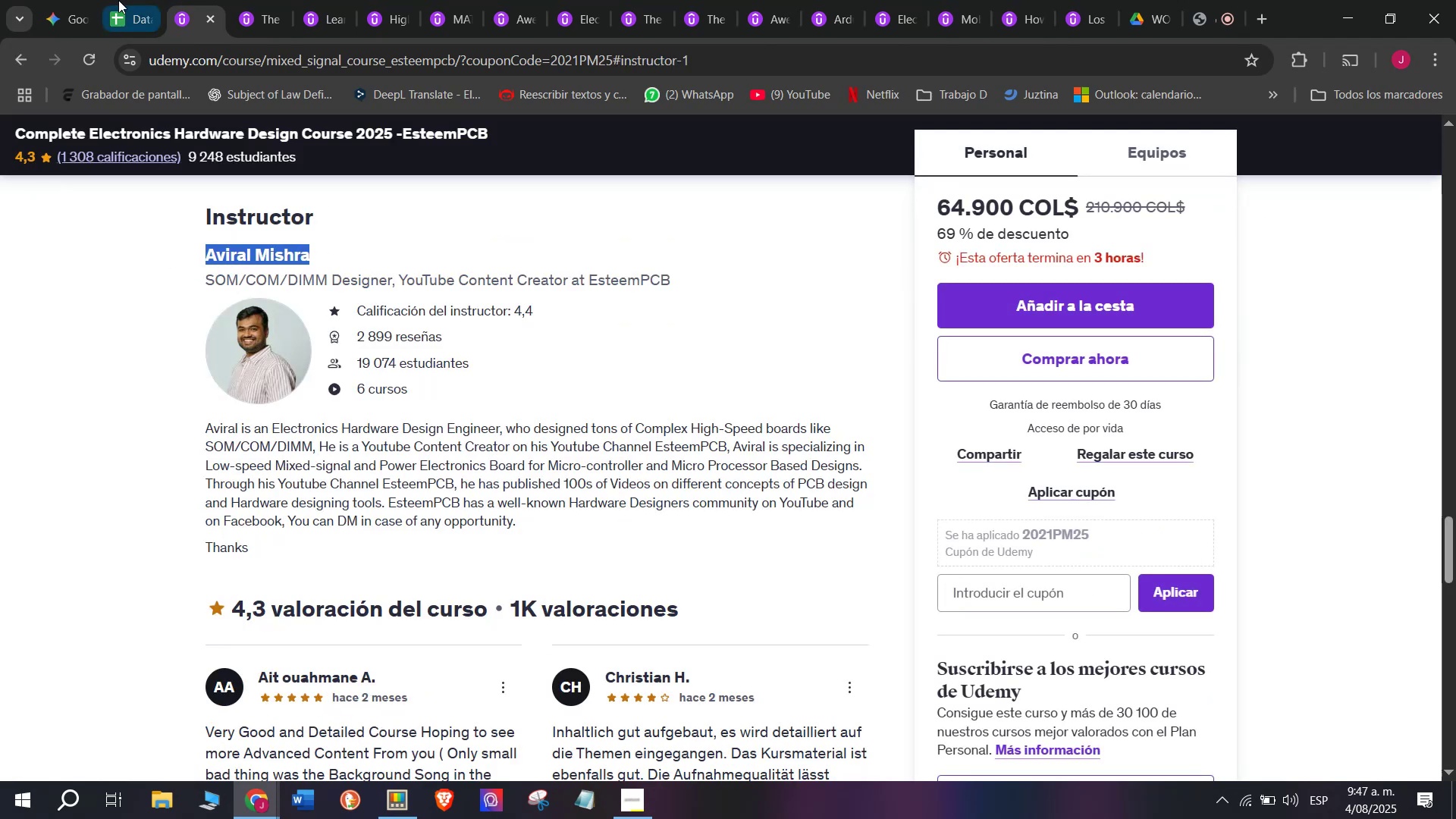 
left_click([118, 0])
 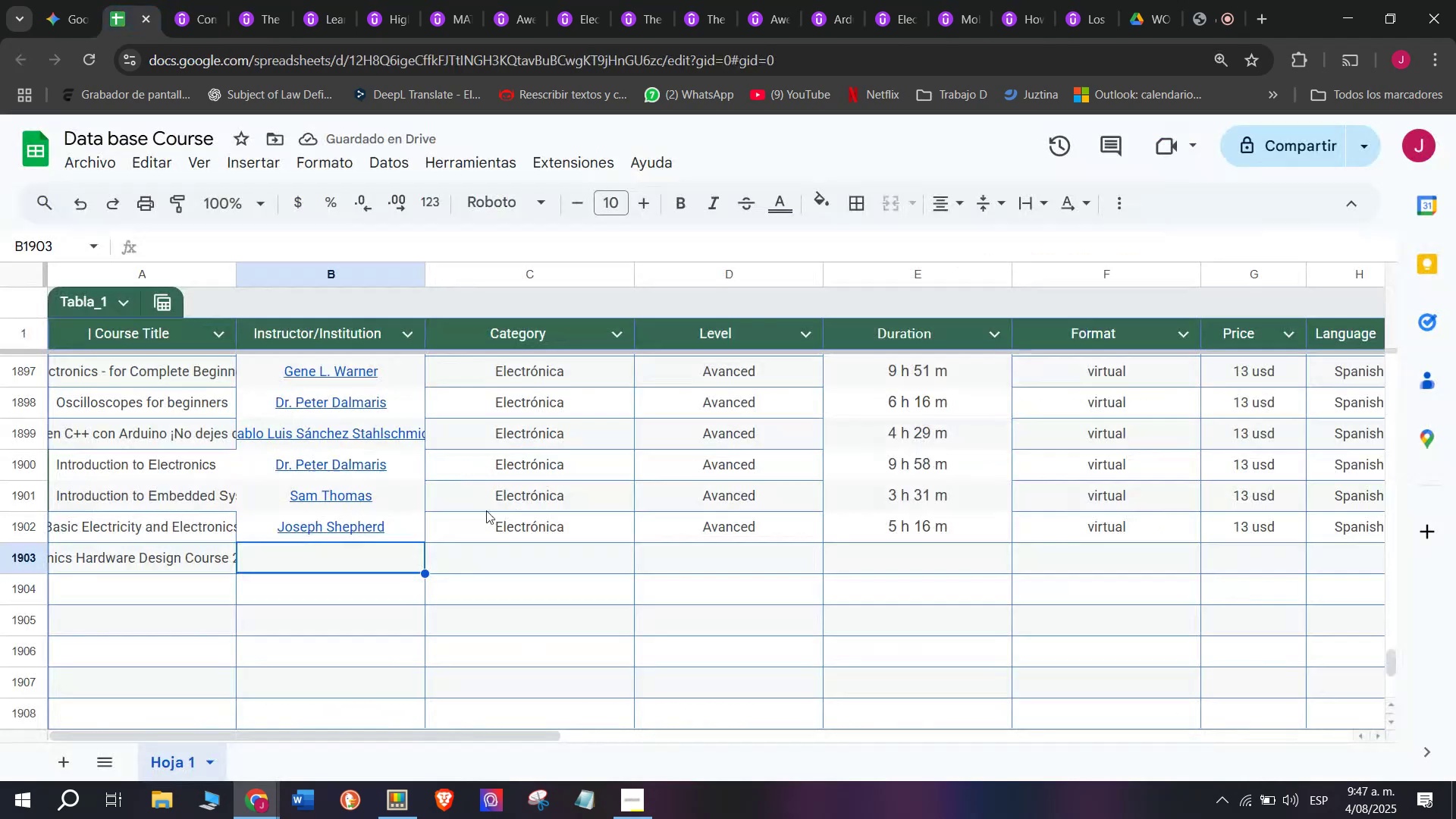 
key(Z)
 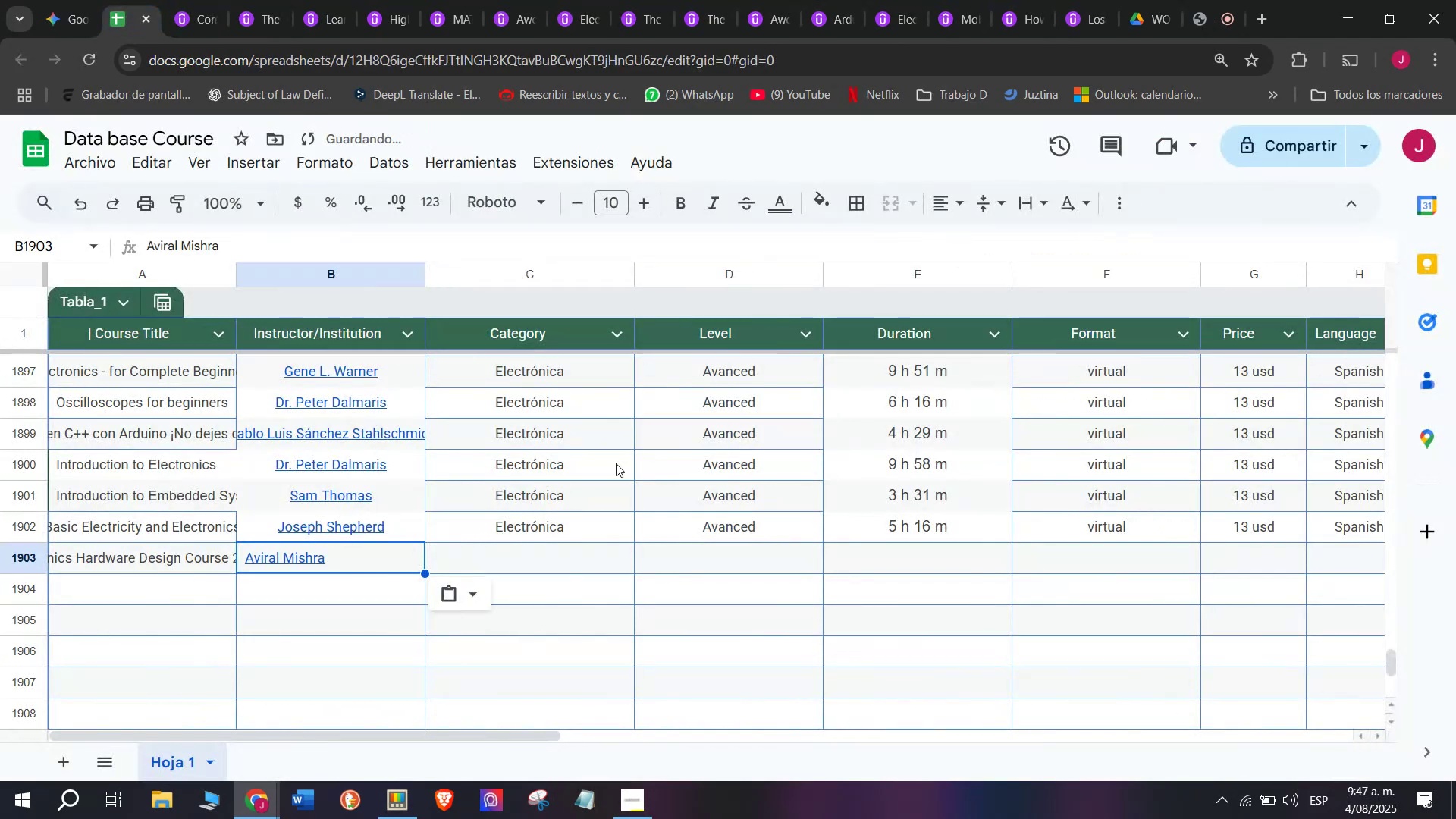 
key(Control+ControlLeft)
 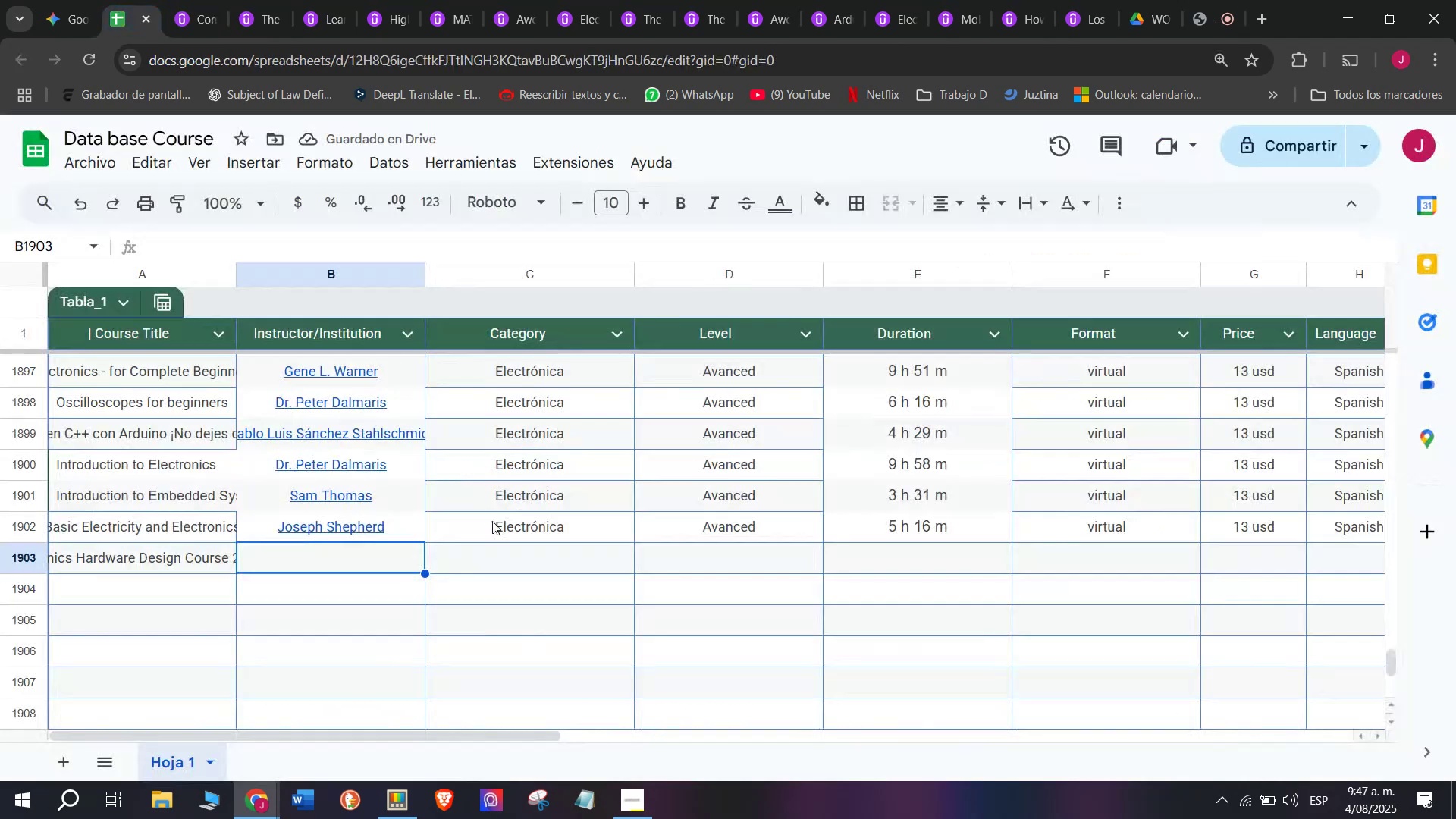 
key(Control+V)
 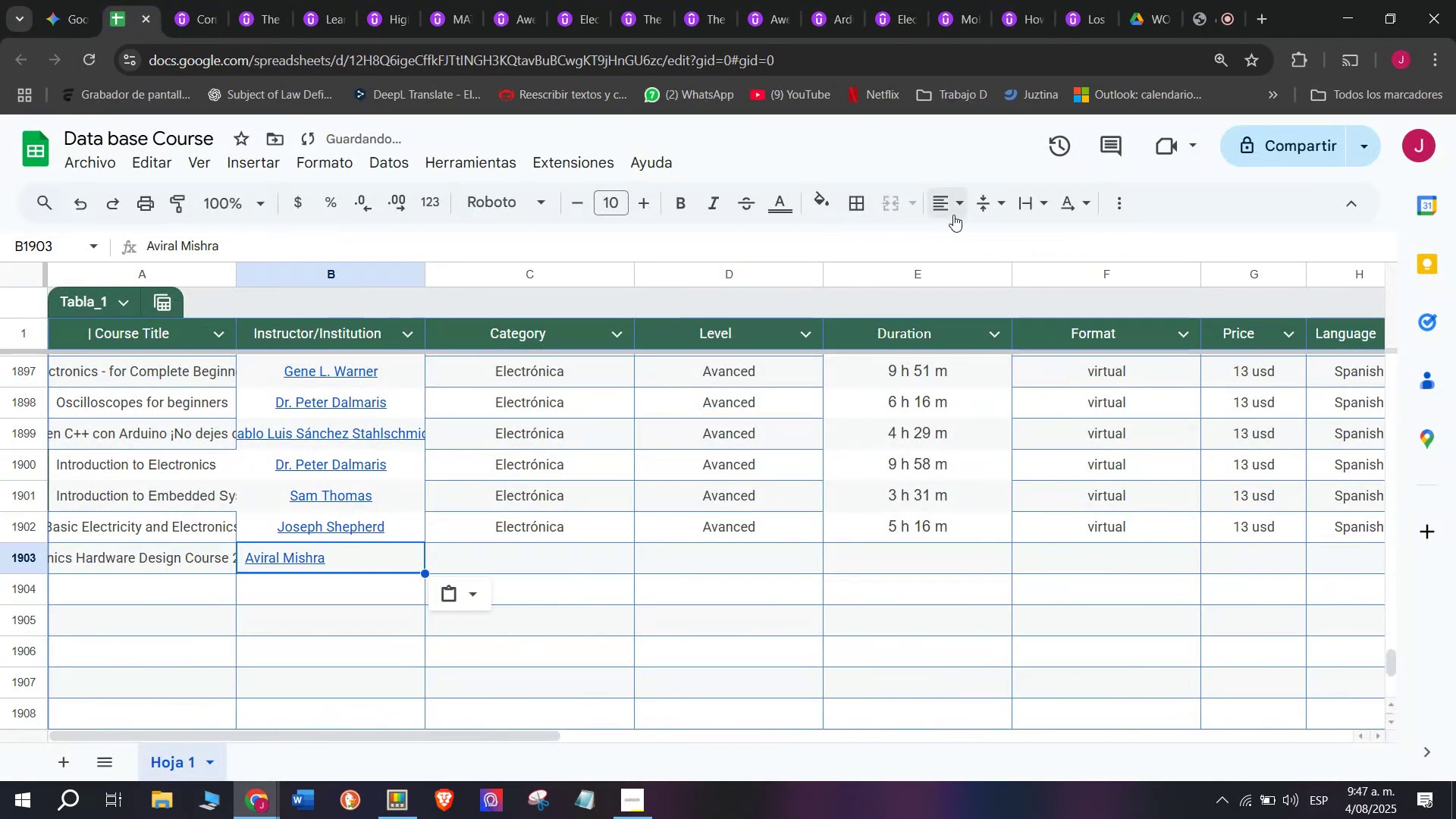 
left_click([965, 195])
 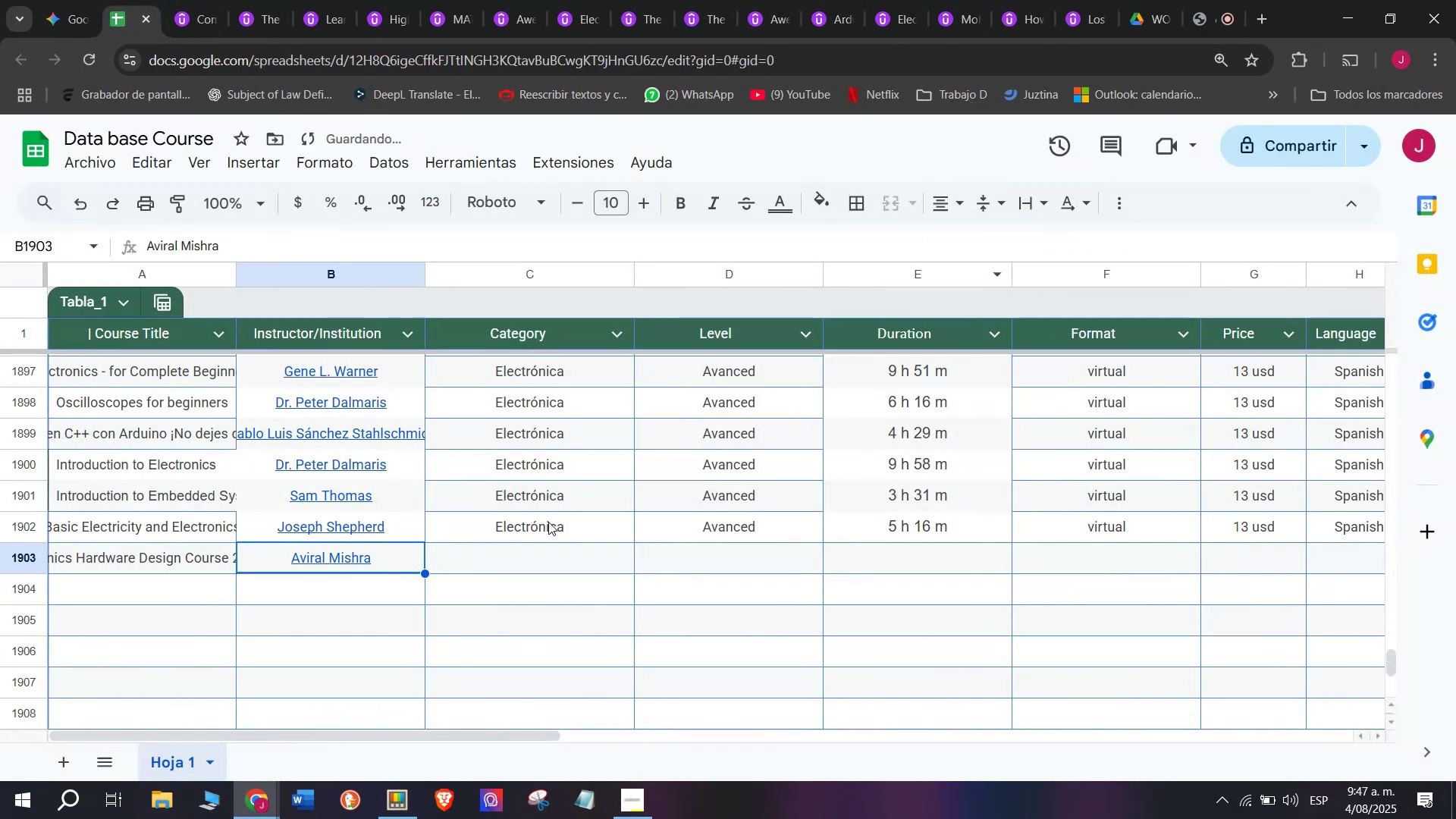 
key(Control+ControlLeft)
 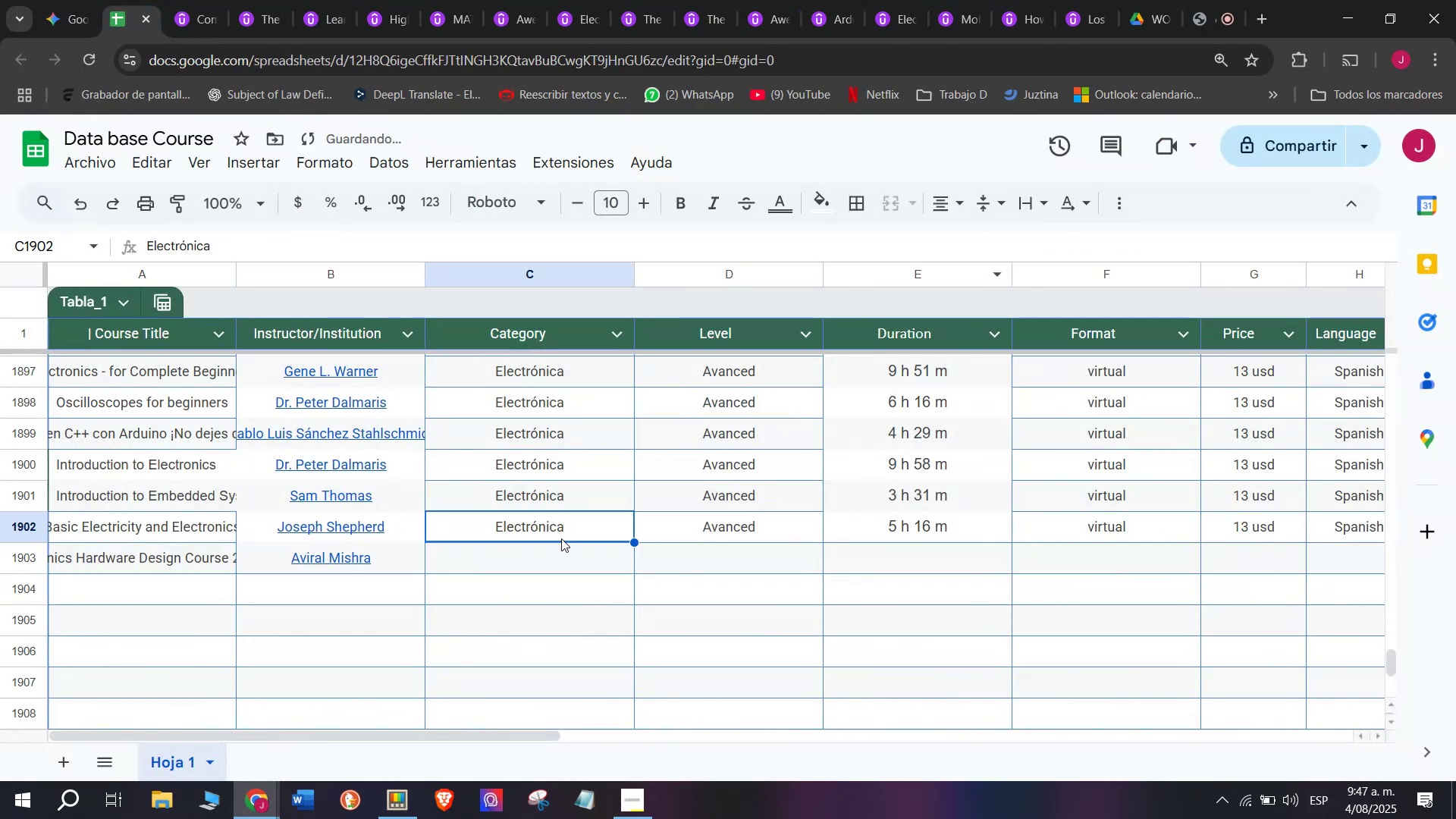 
key(Break)
 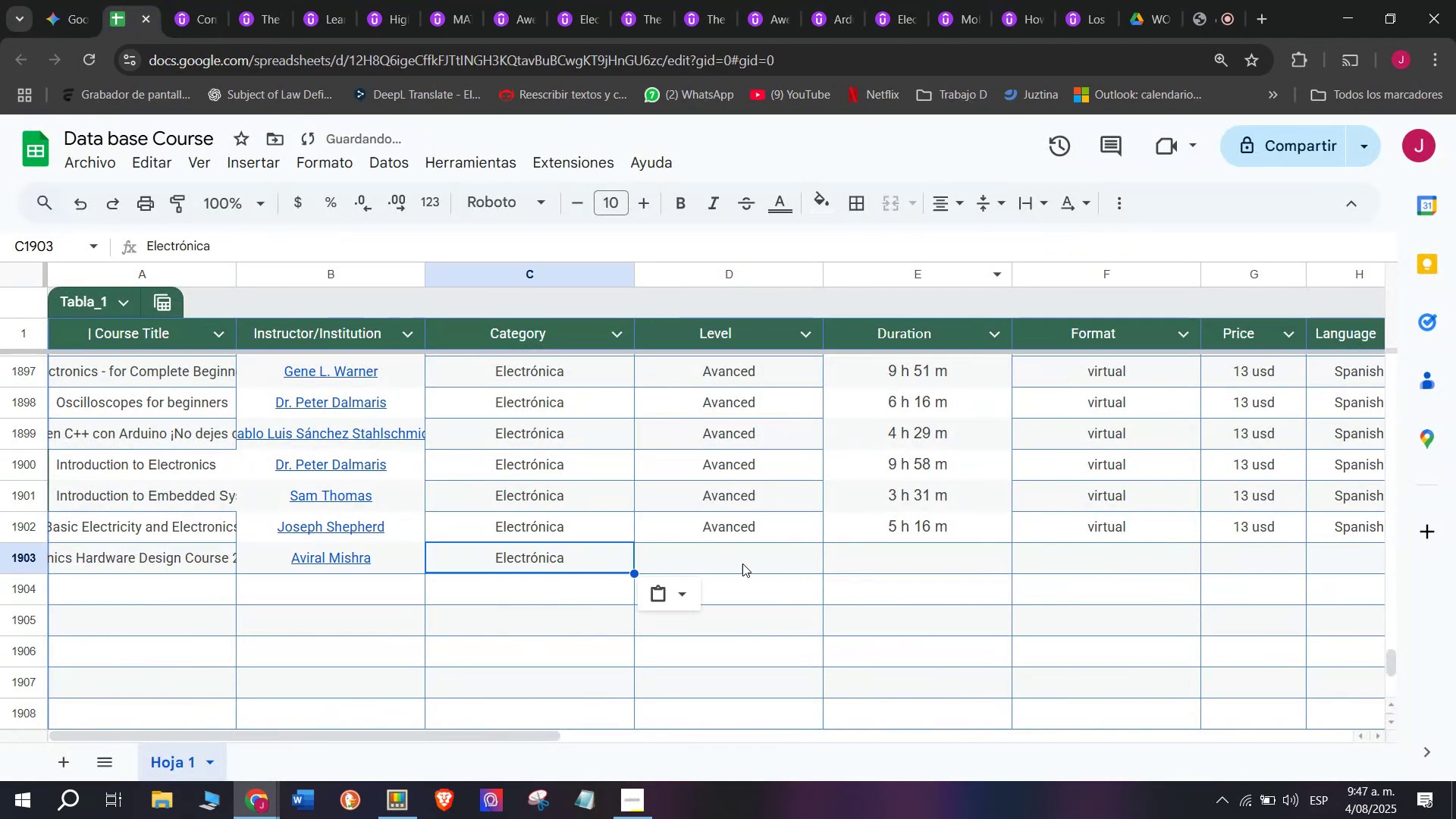 
key(Control+C)
 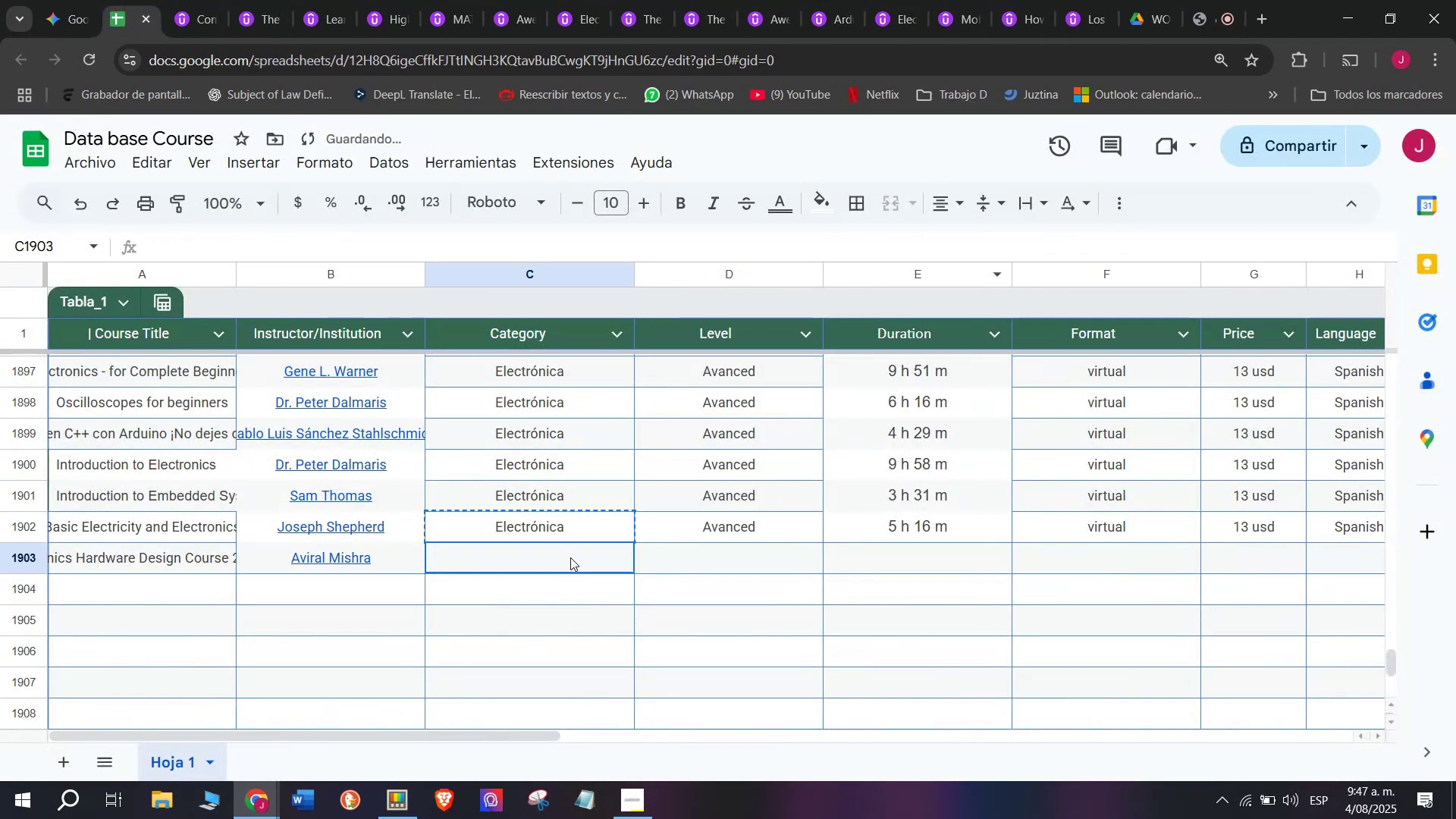 
key(Z)
 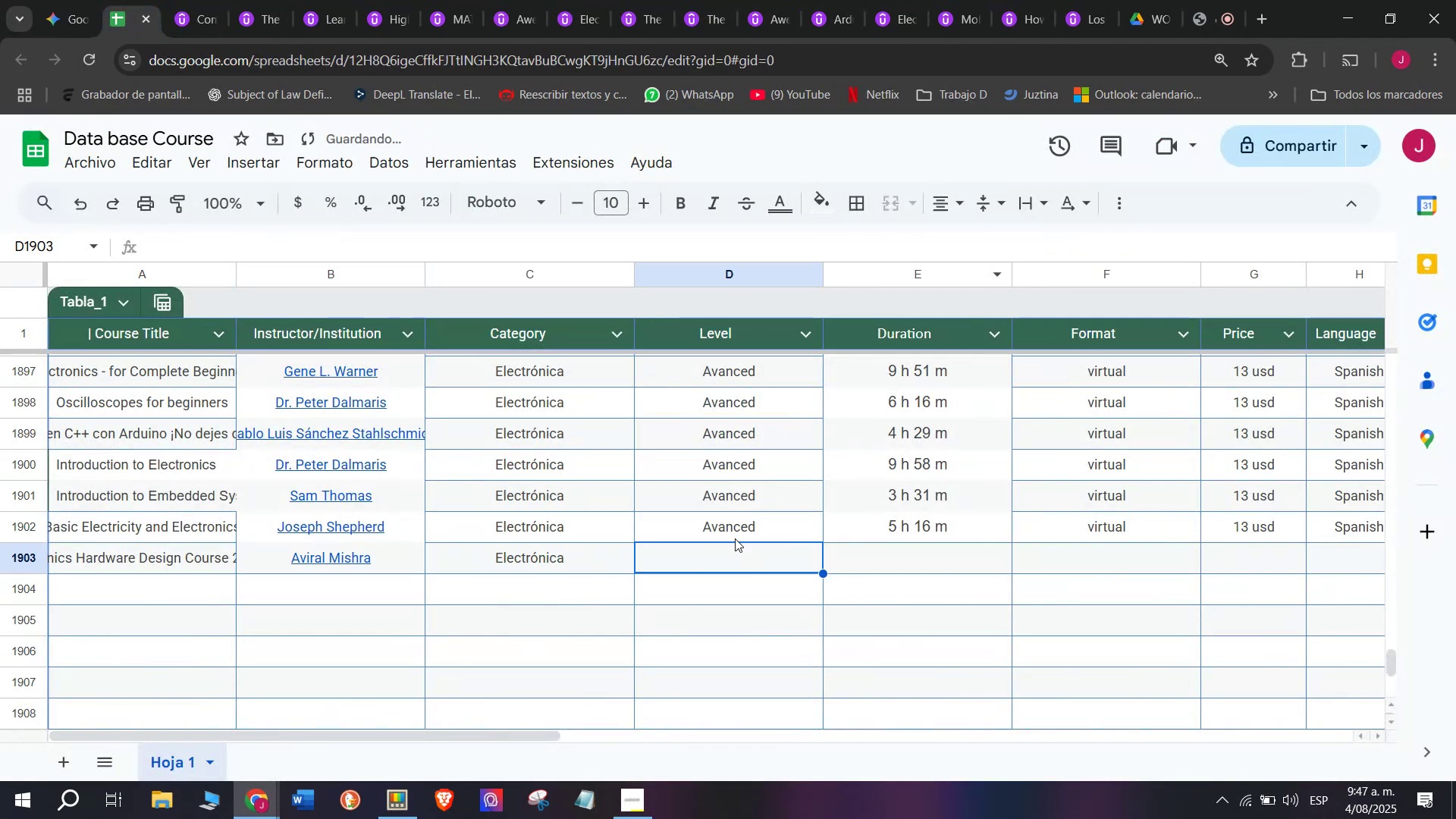 
key(Control+ControlLeft)
 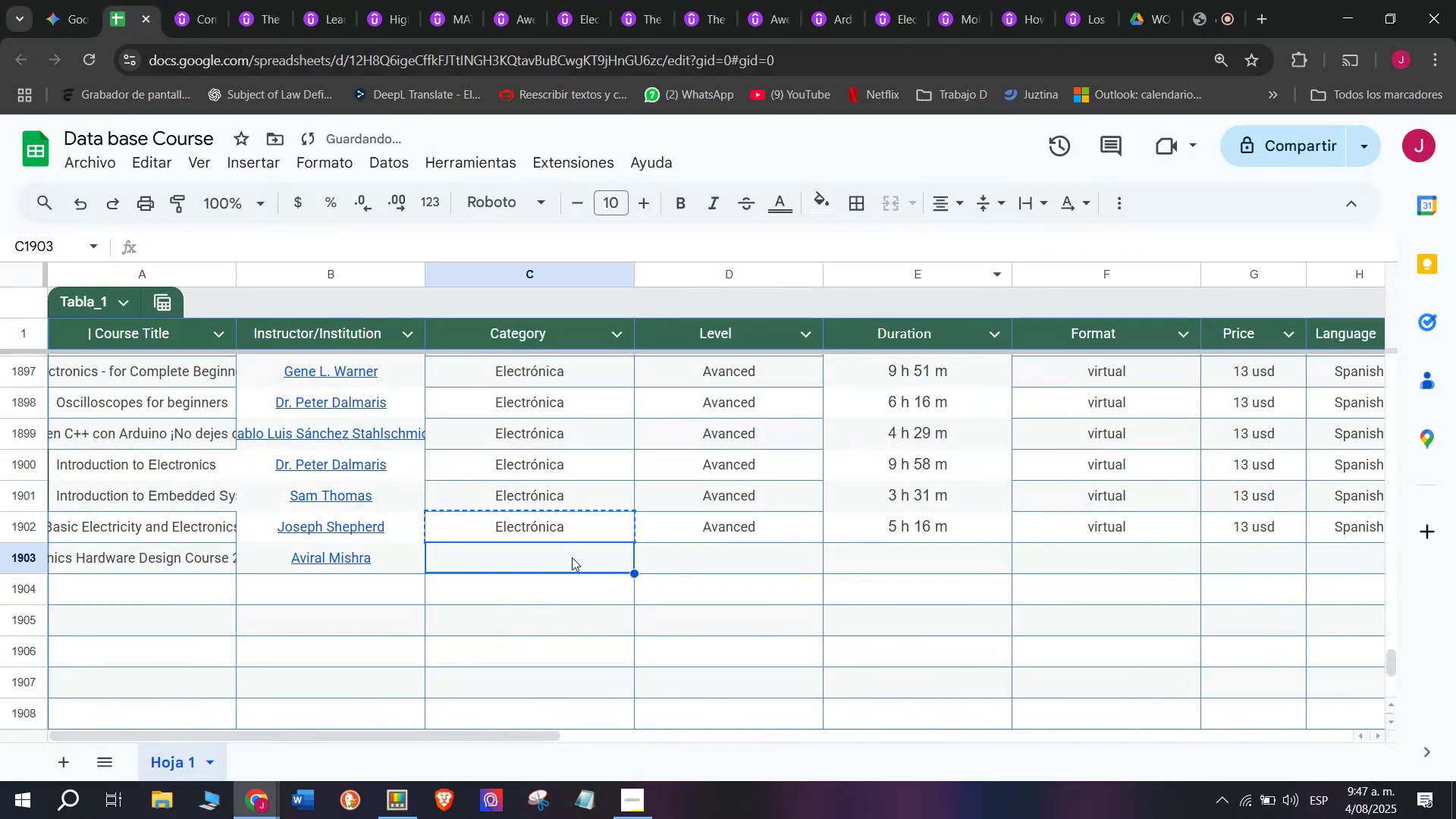 
key(Control+V)
 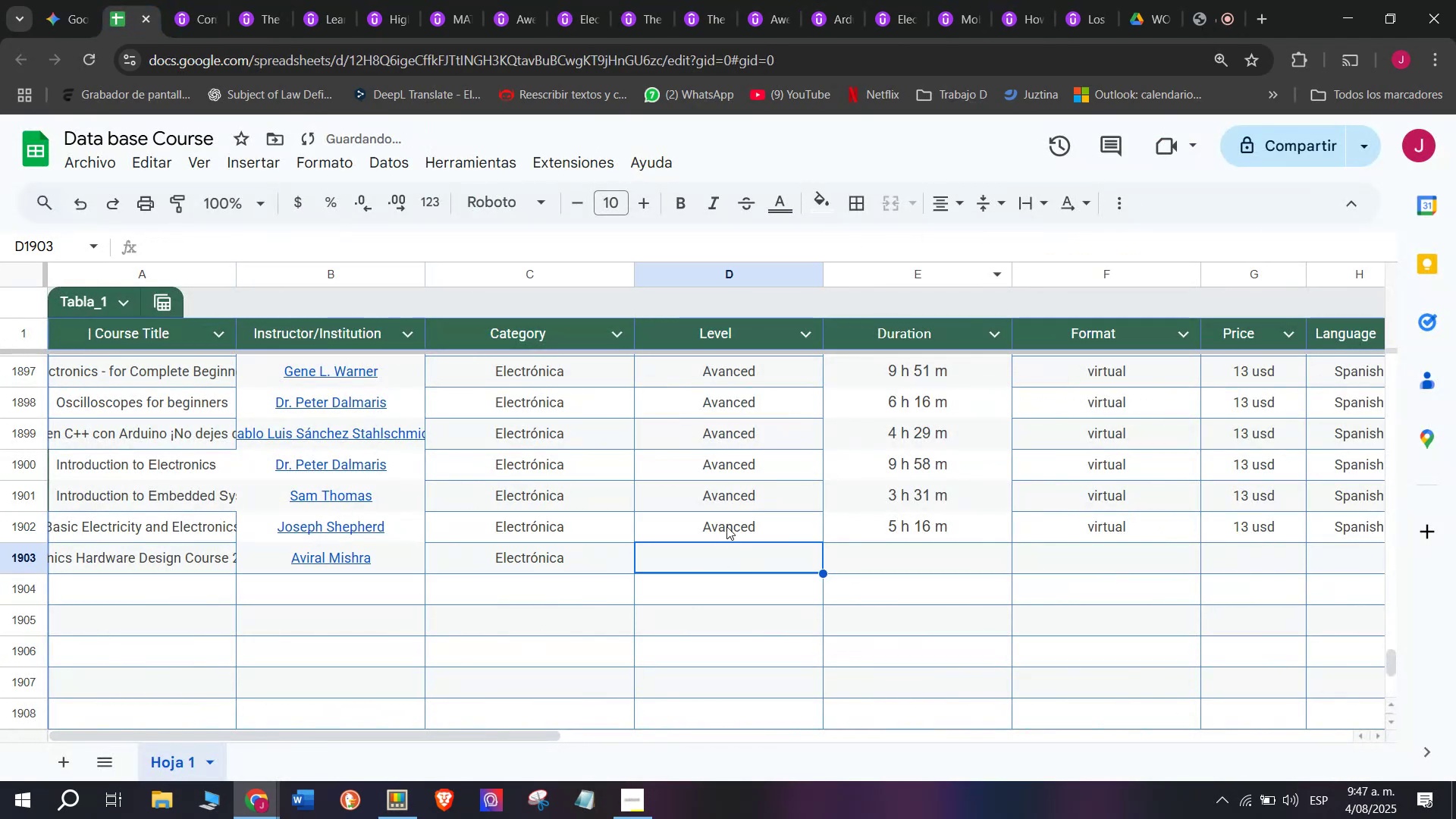 
key(Control+ControlLeft)
 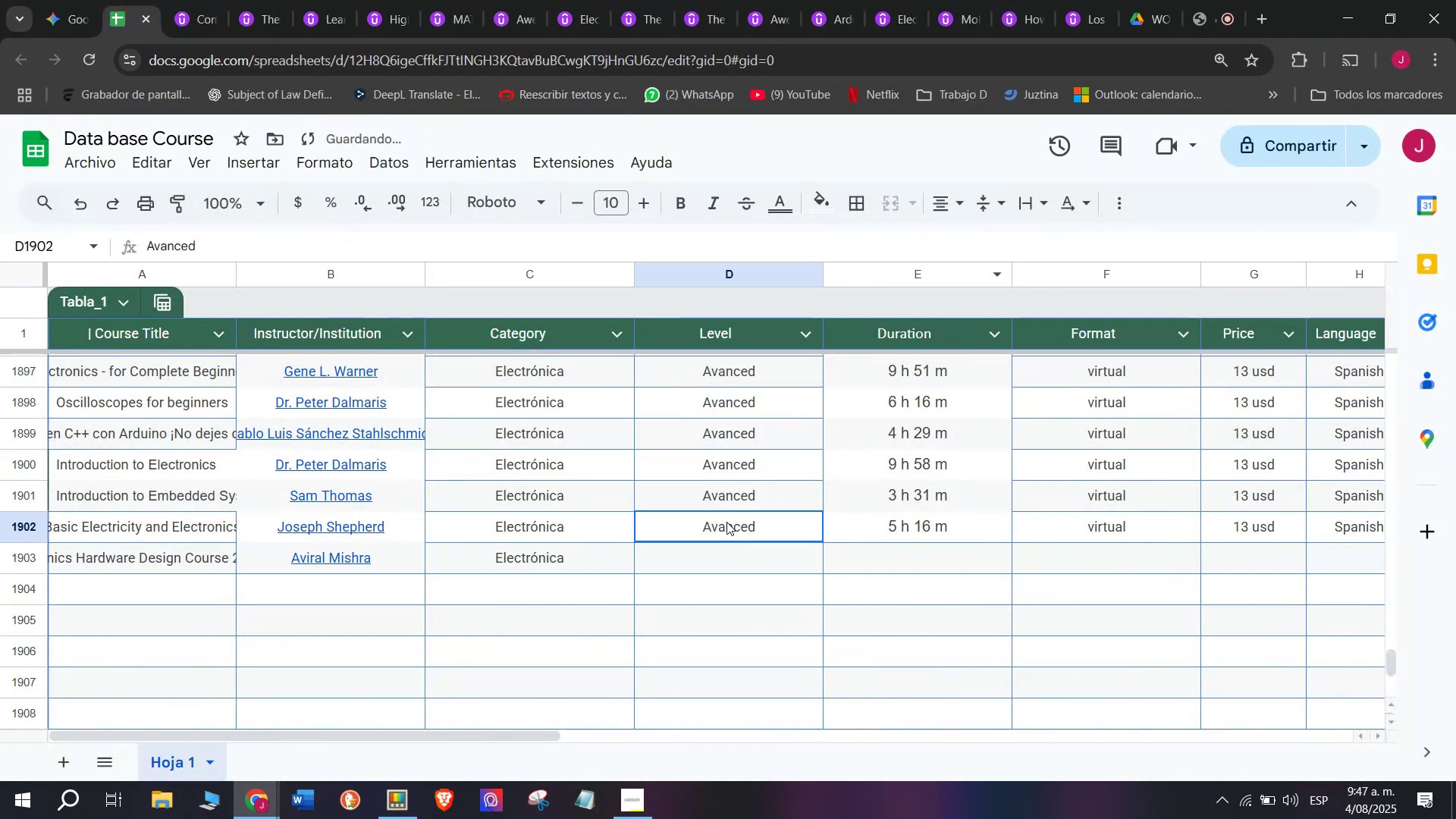 
key(Break)
 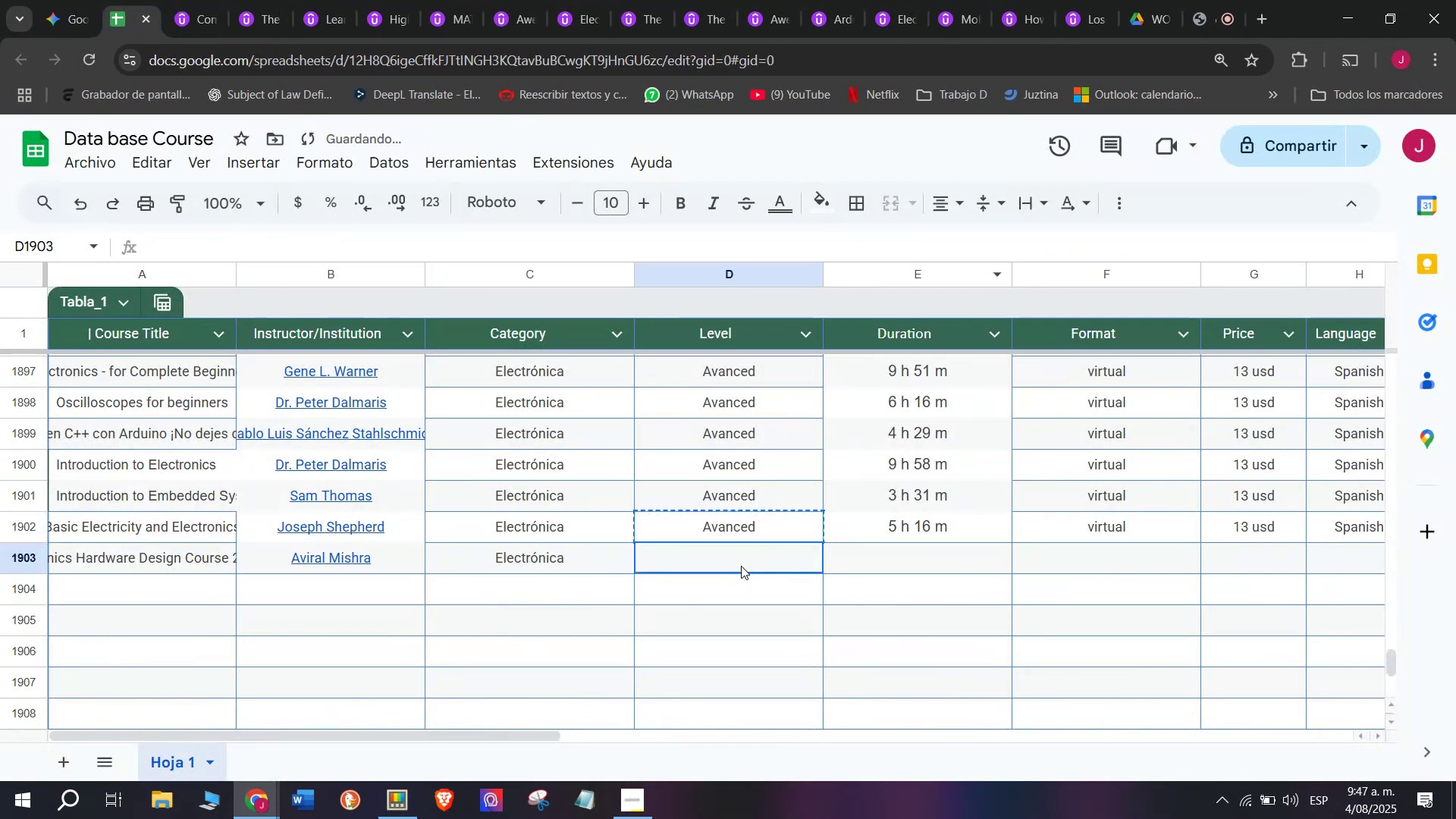 
key(Control+C)
 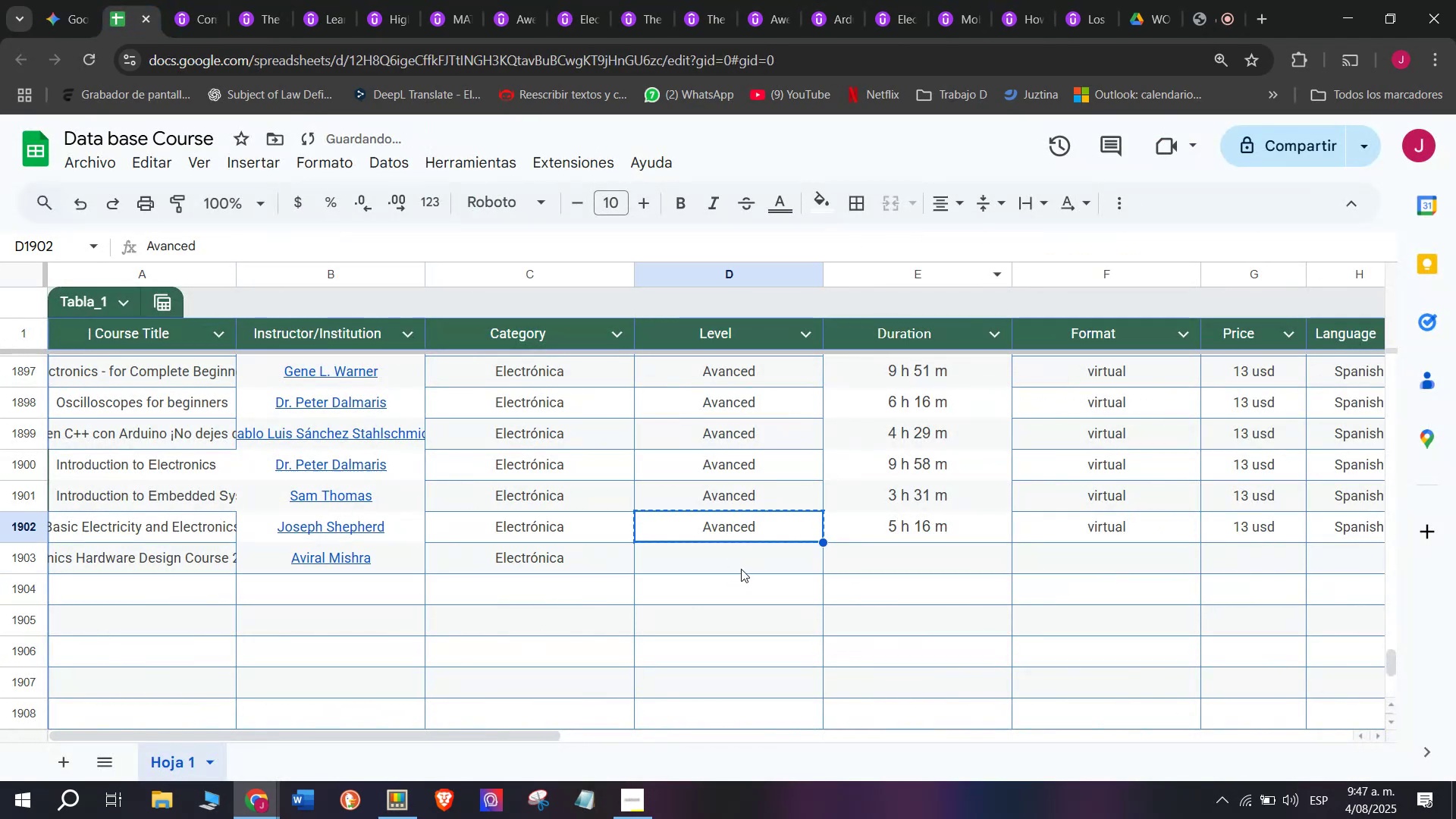 
key(Z)
 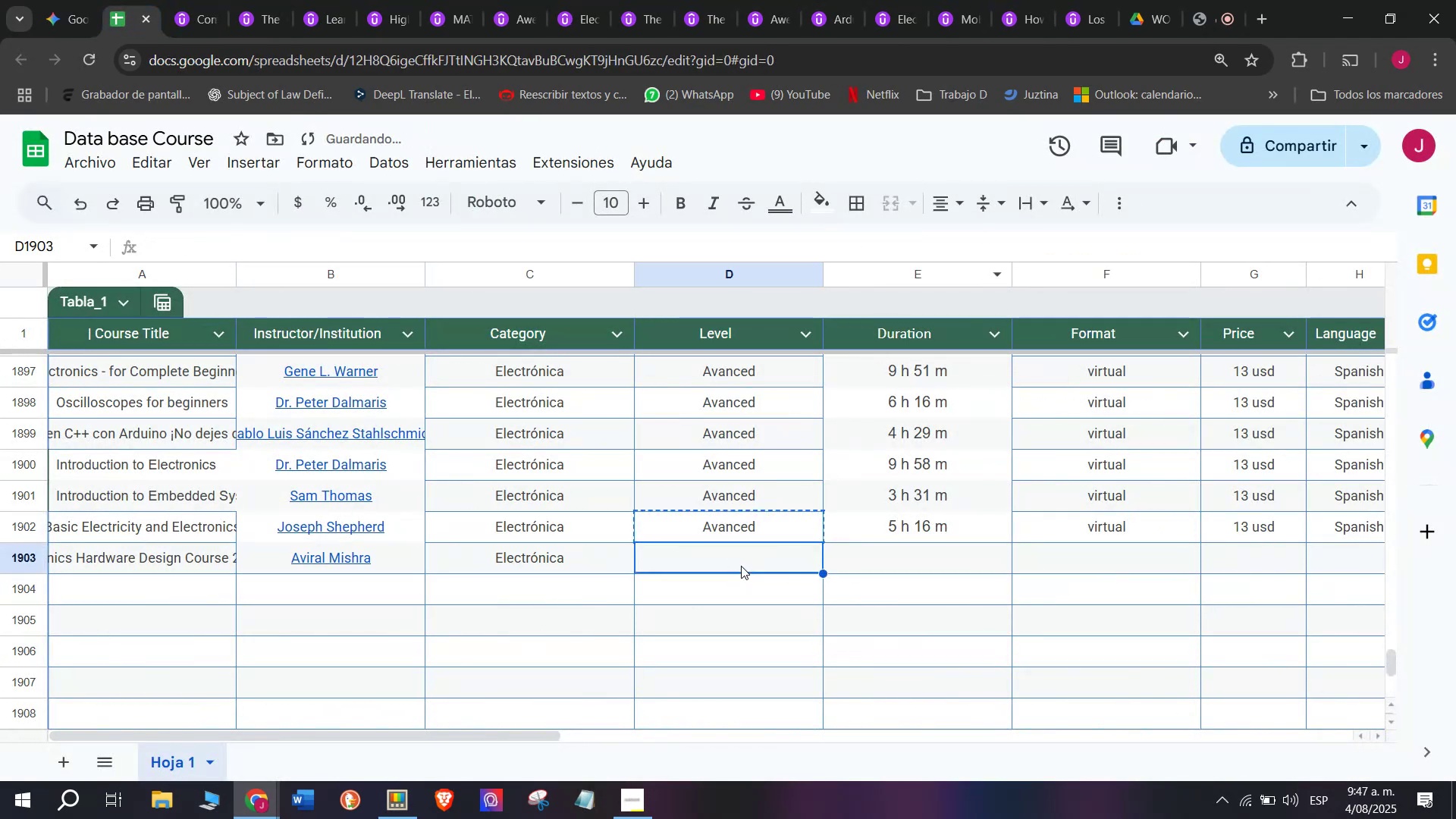 
key(Control+ControlLeft)
 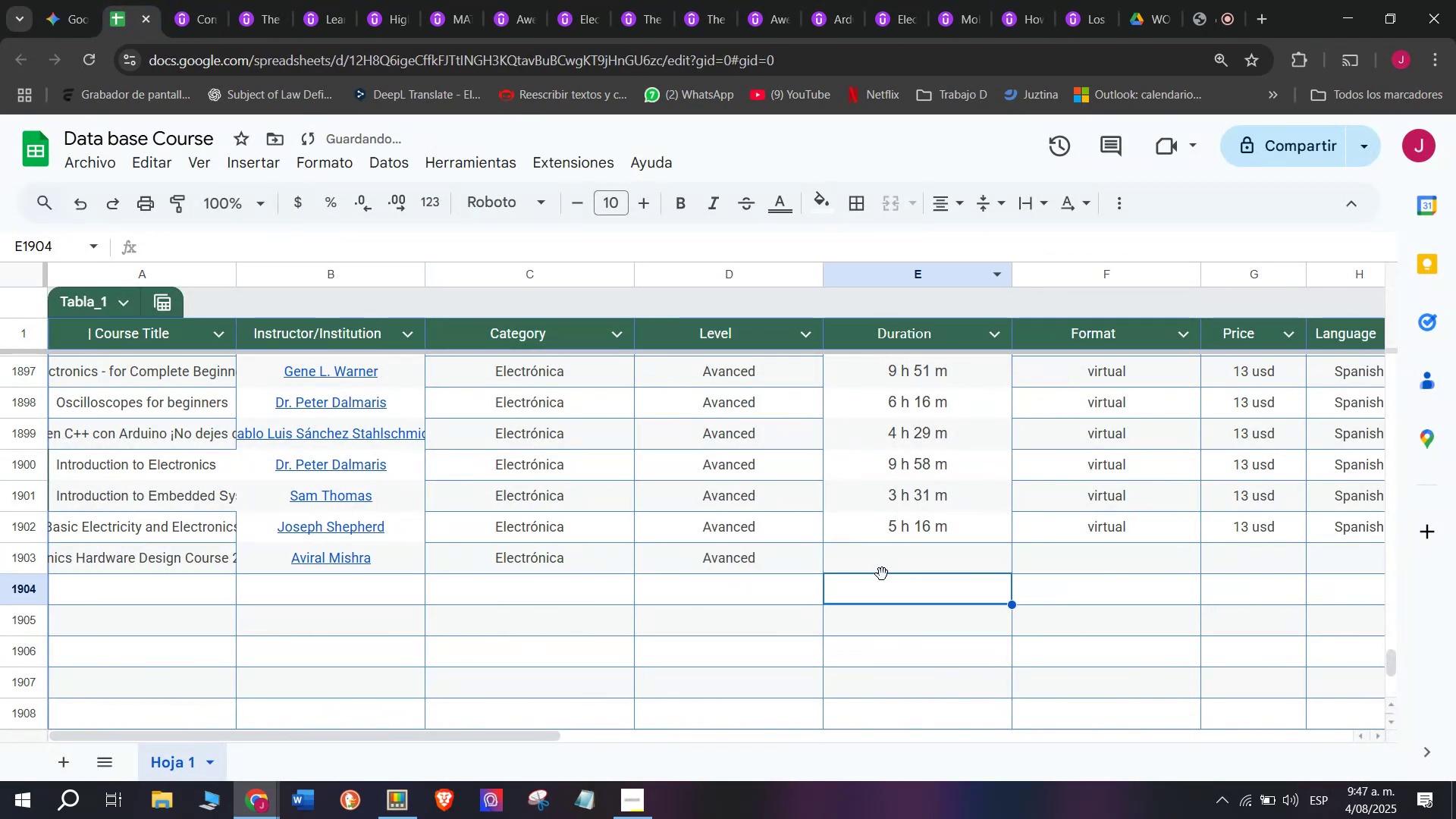 
key(Control+V)
 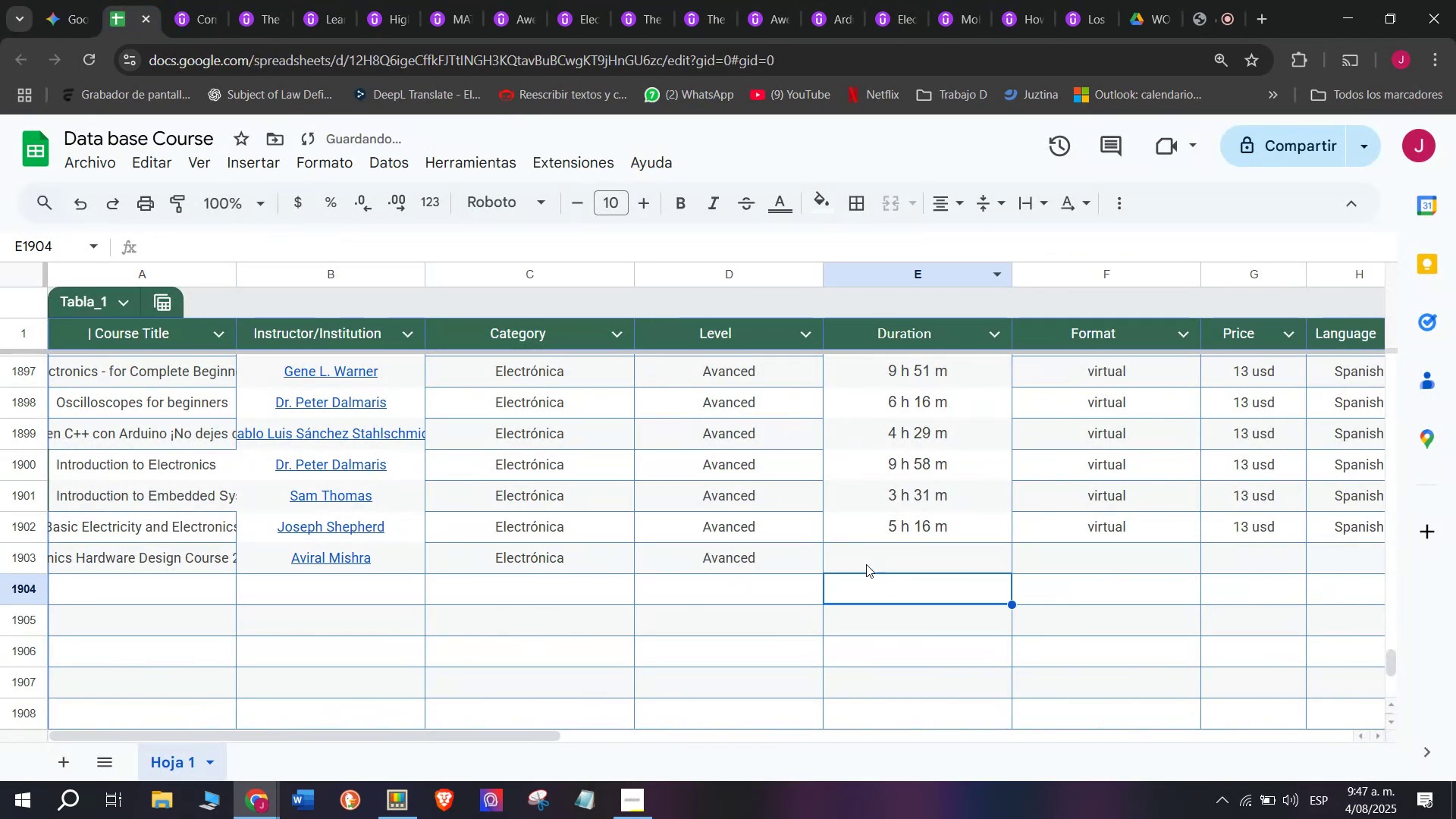 
left_click([896, 554])
 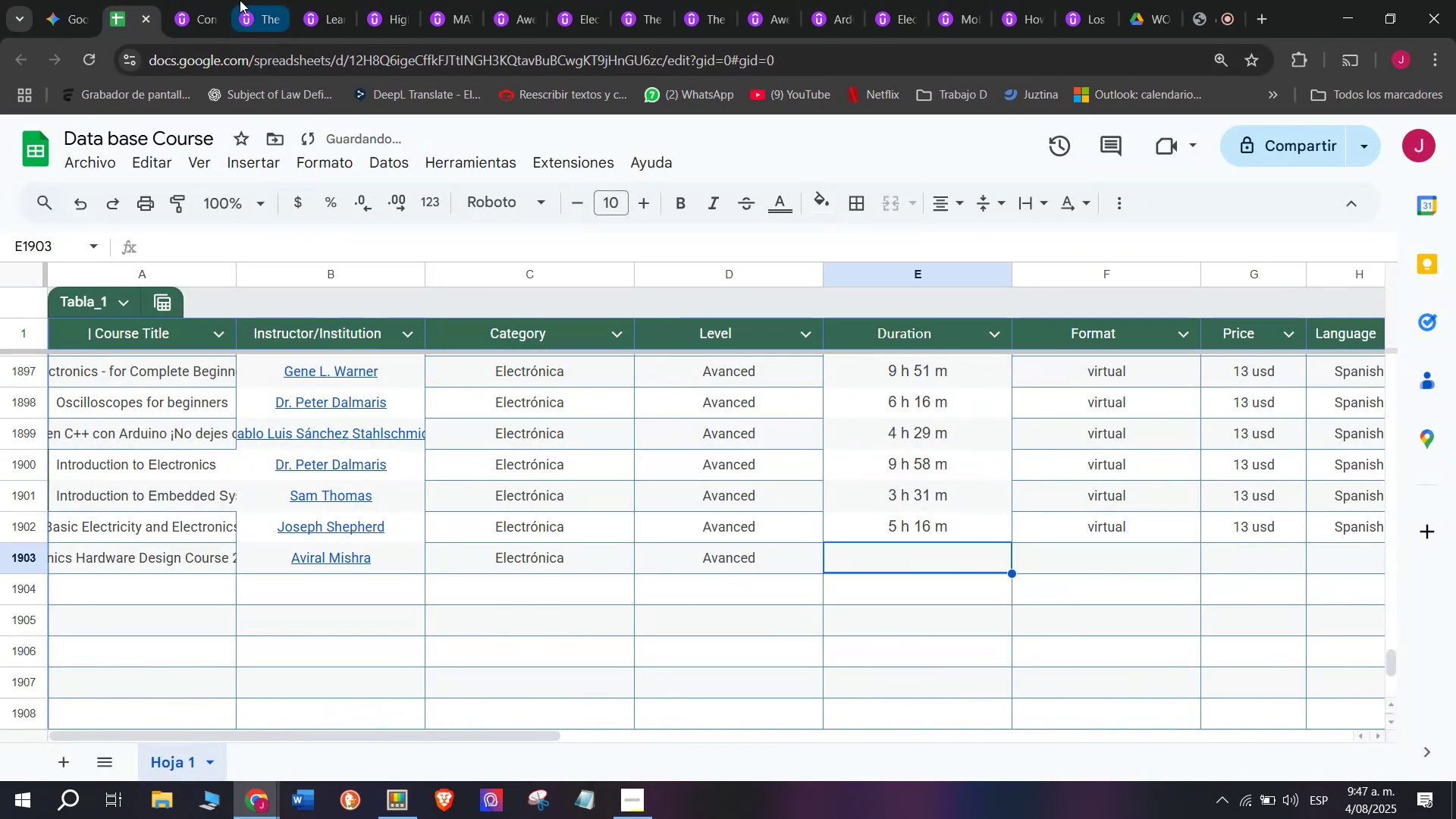 
left_click([217, 0])
 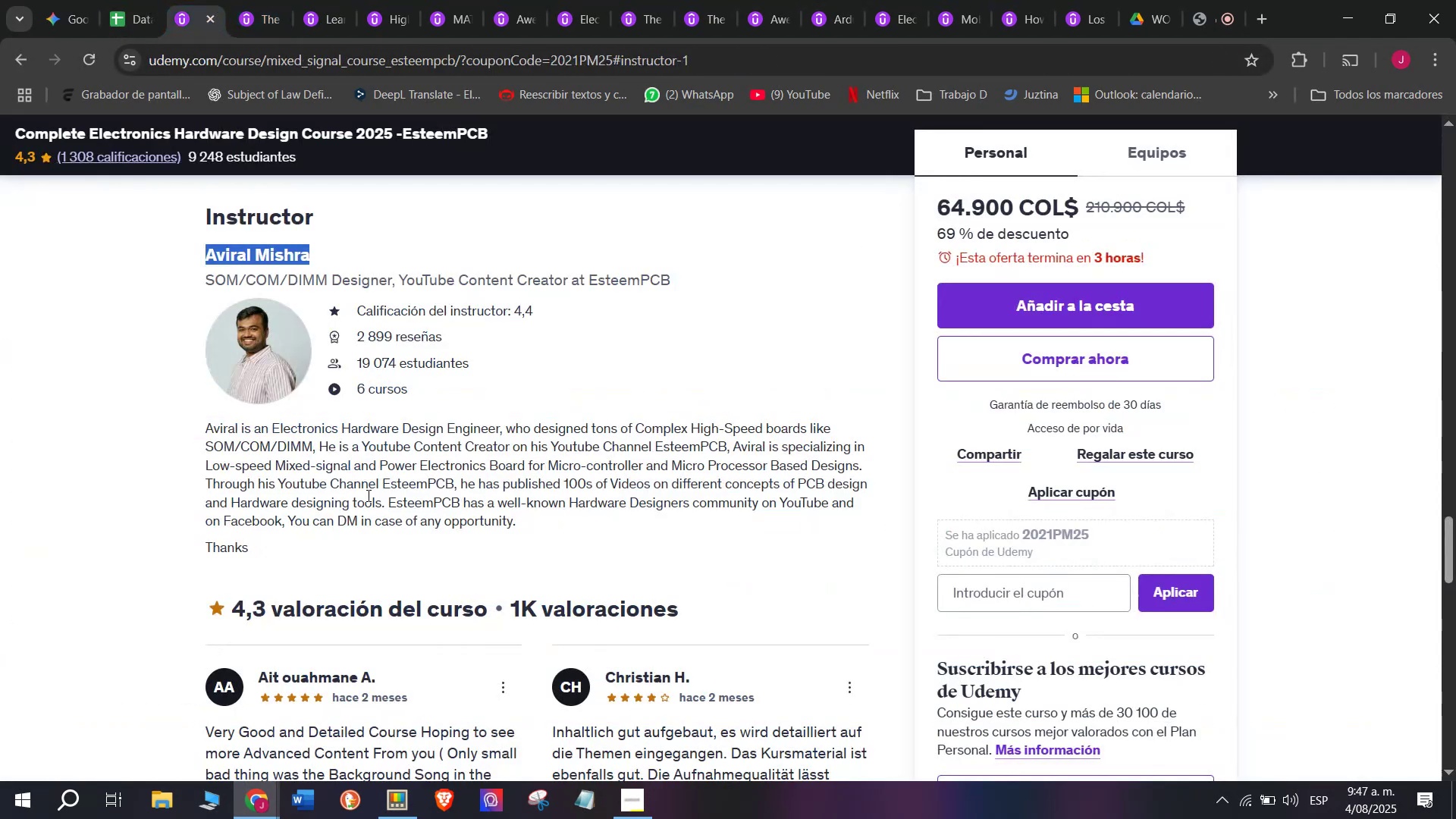 
scroll: coordinate [366, 498], scroll_direction: up, amount: 11.0
 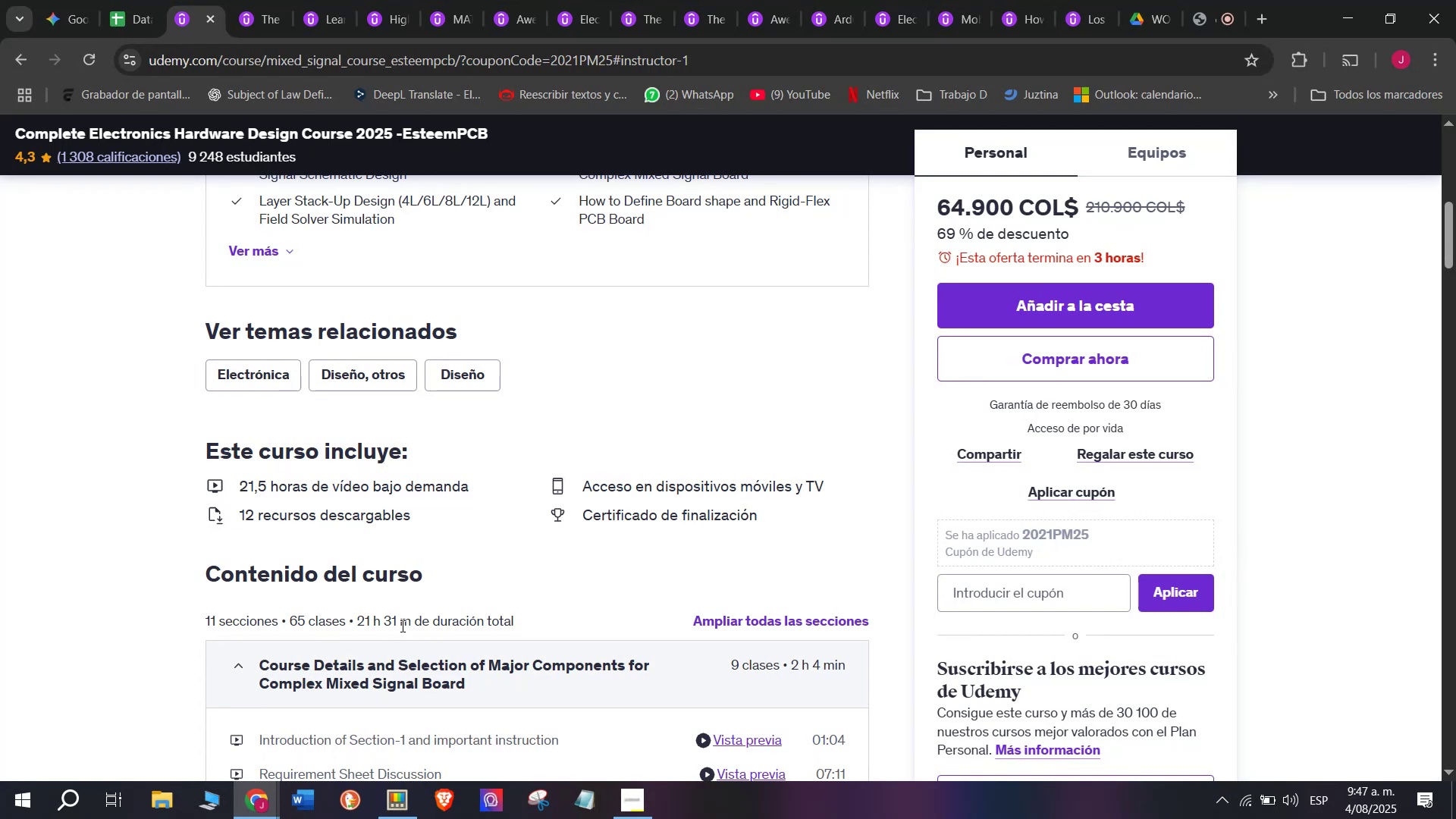 
left_click_drag(start_coordinate=[410, 624], to_coordinate=[356, 620])
 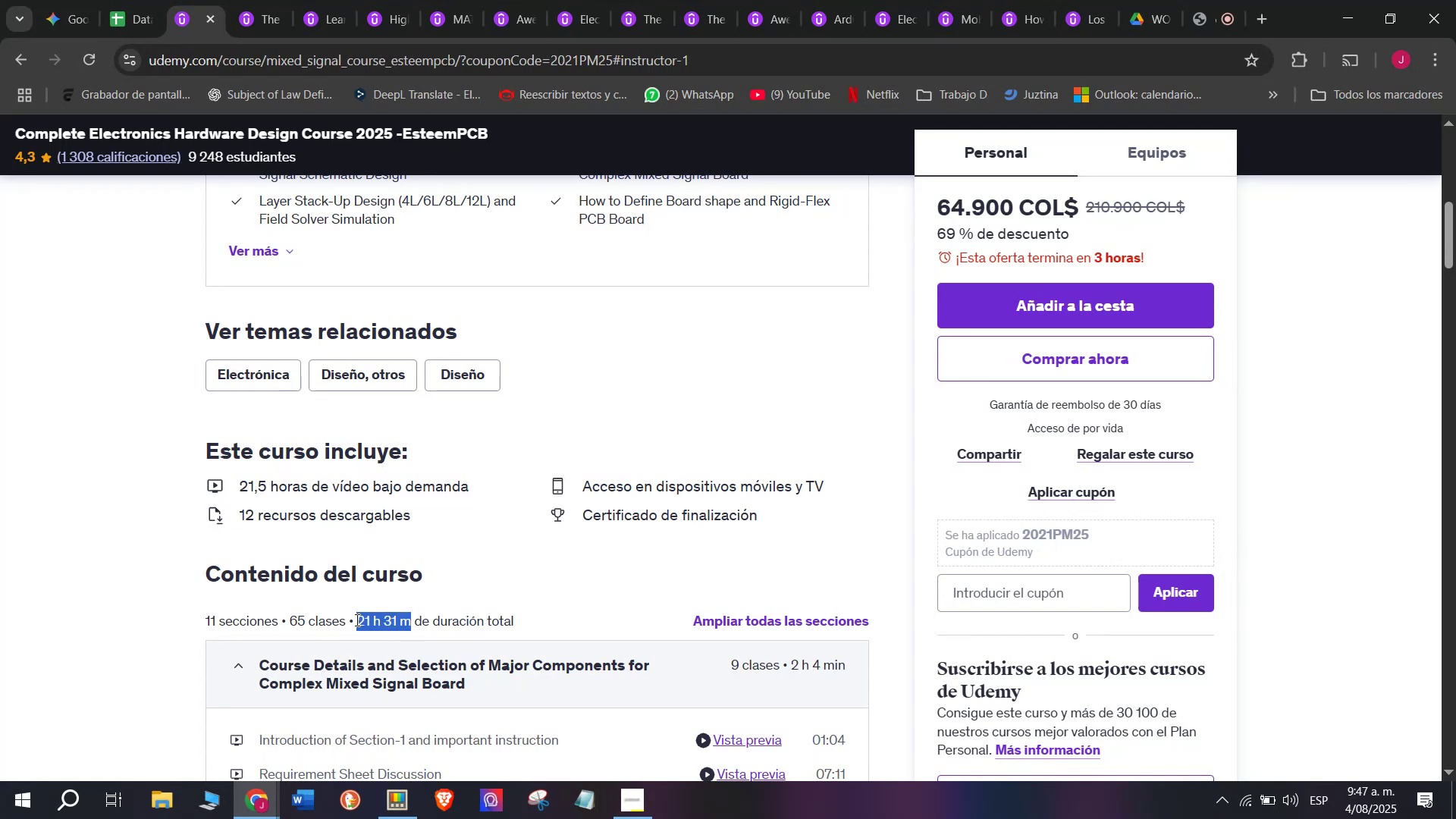 
key(Control+ControlLeft)
 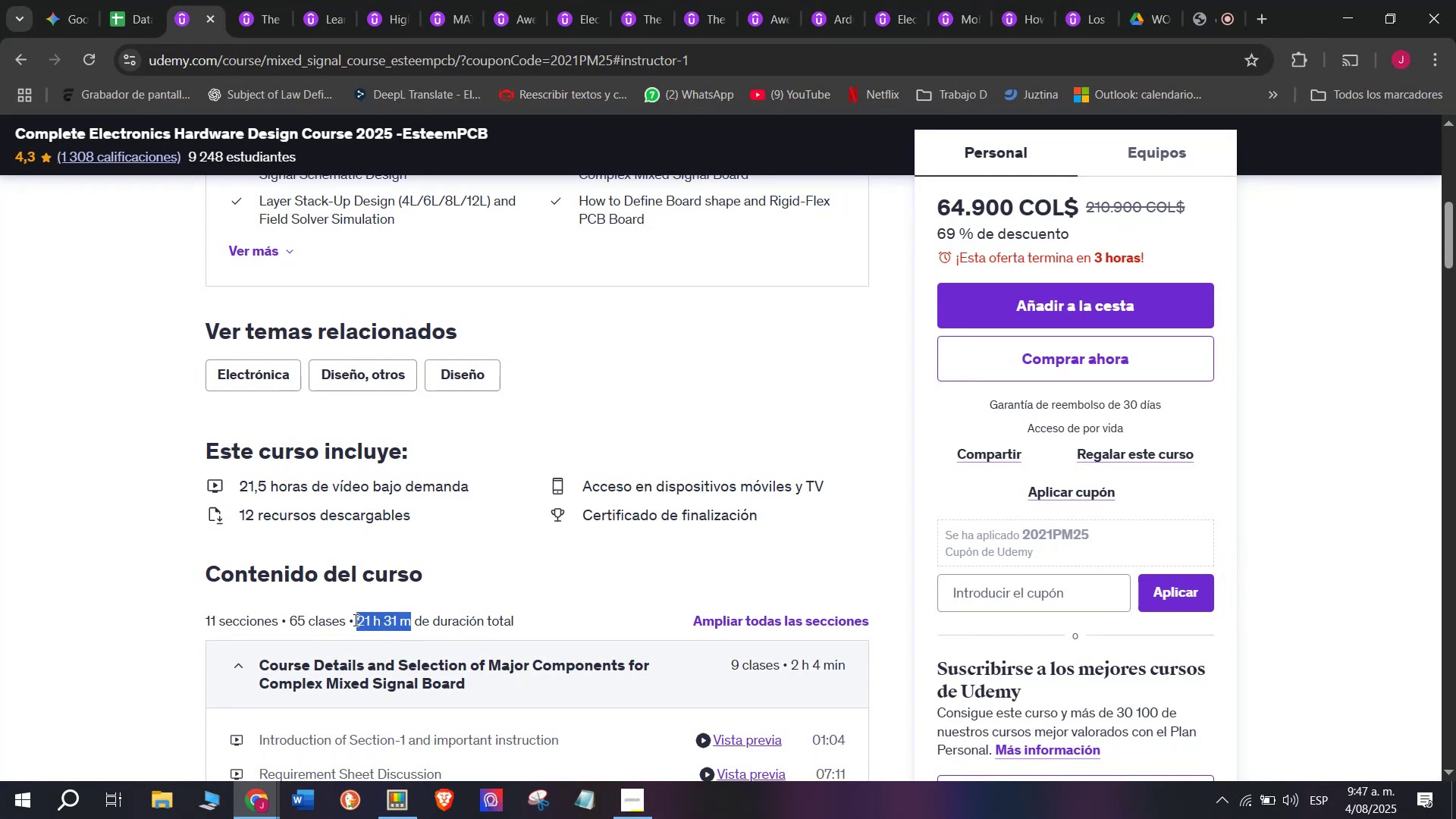 
key(Break)
 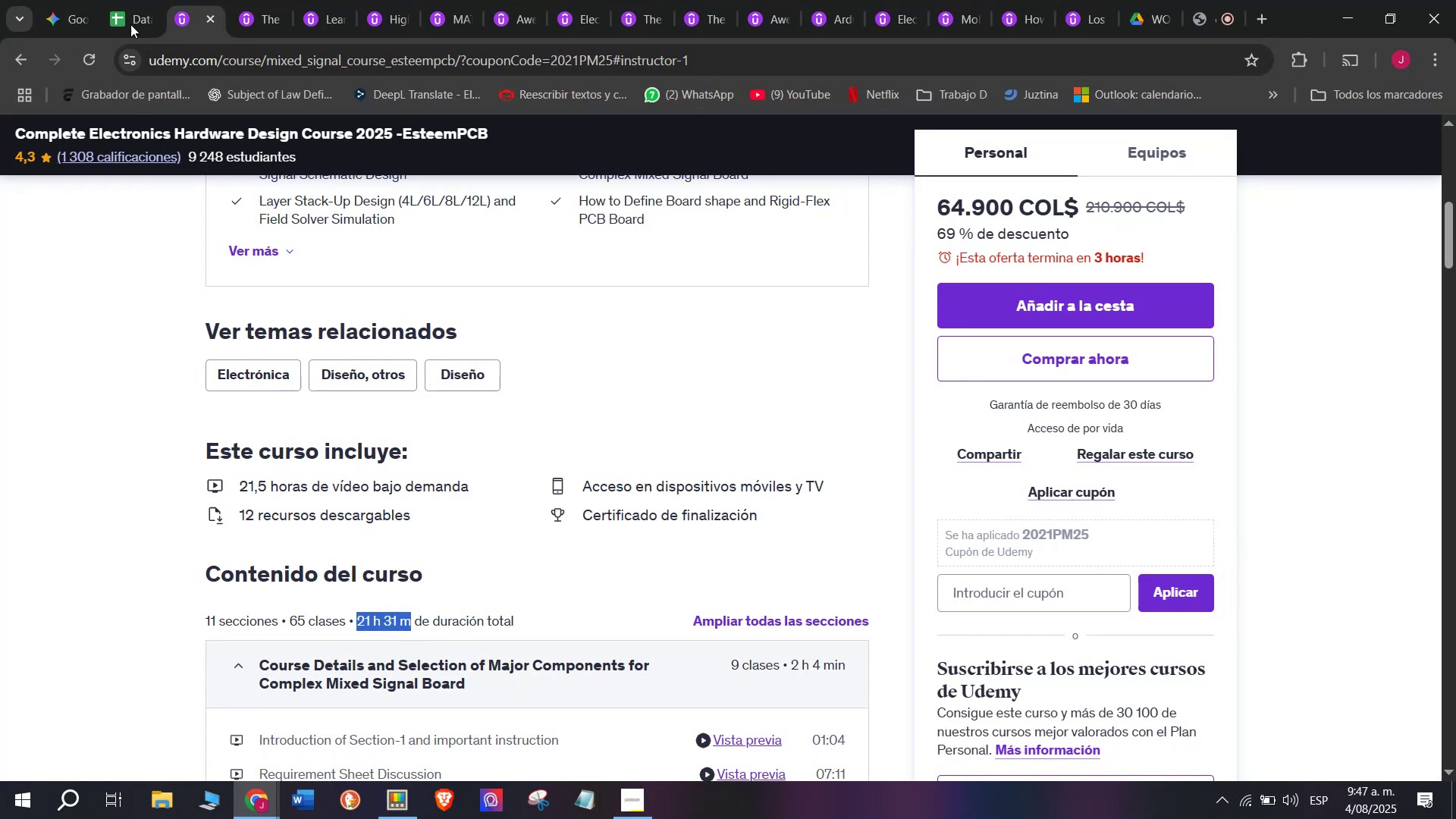 
key(Control+C)
 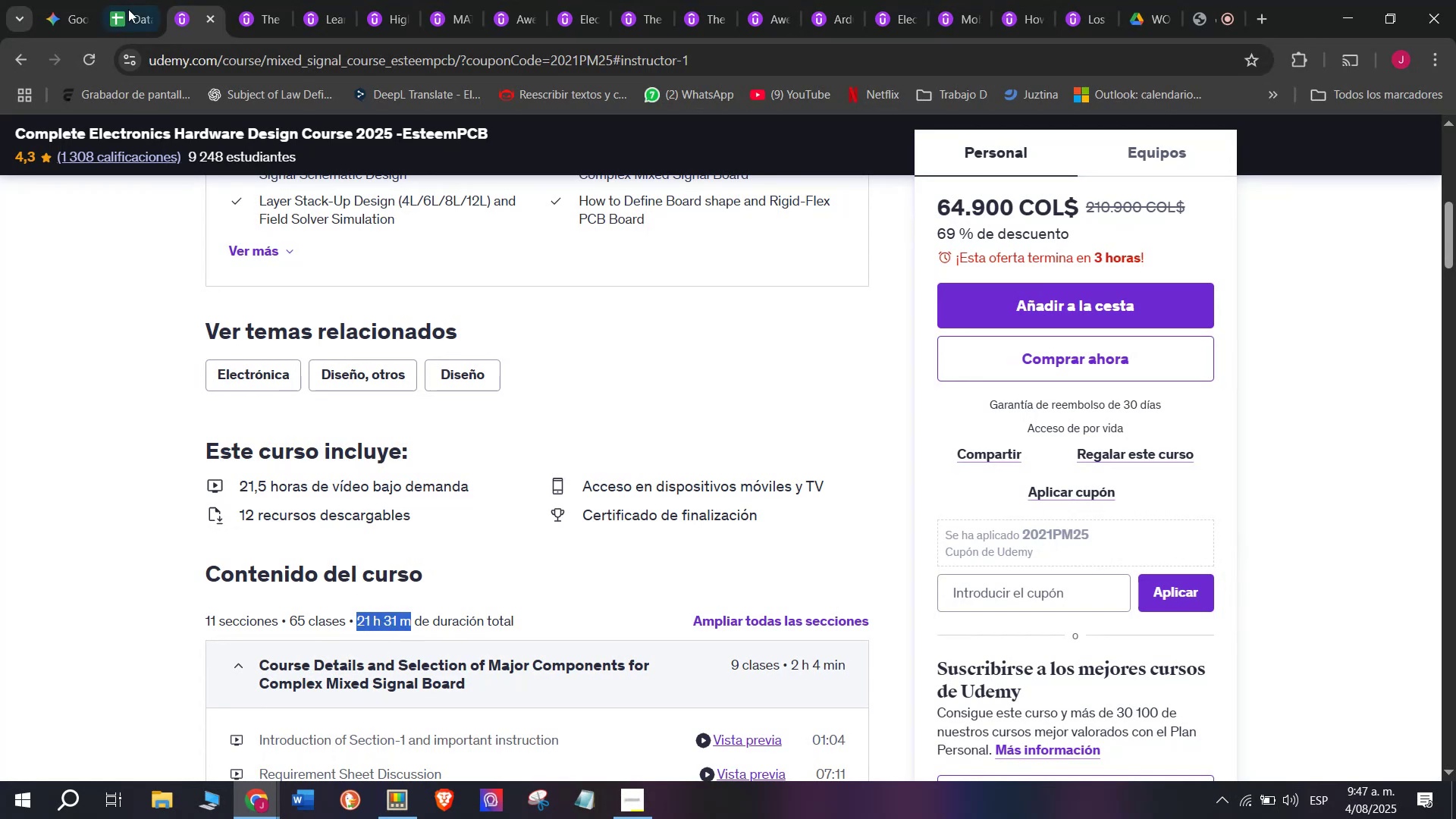 
left_click([127, 0])
 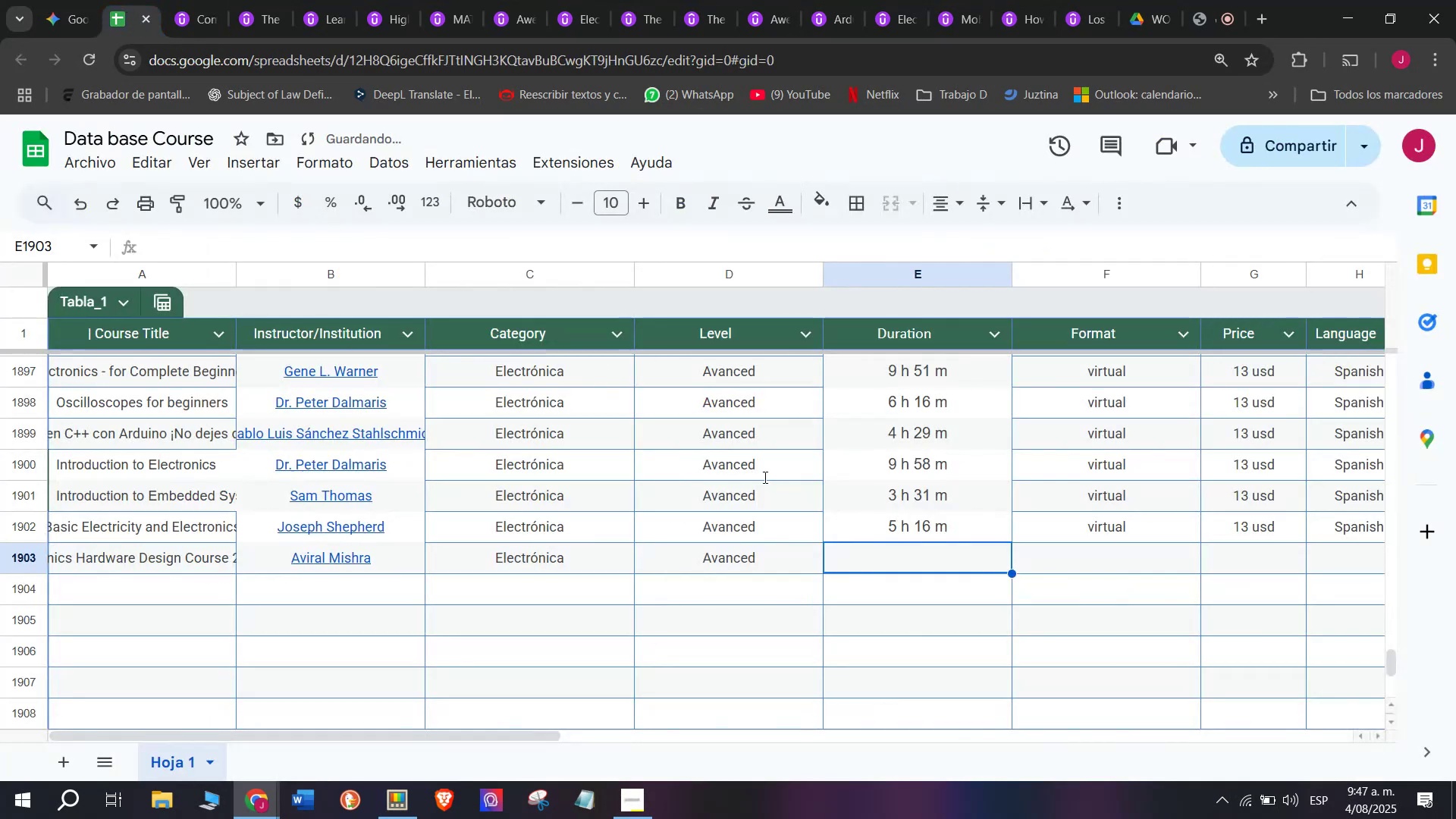 
key(Control+ControlLeft)
 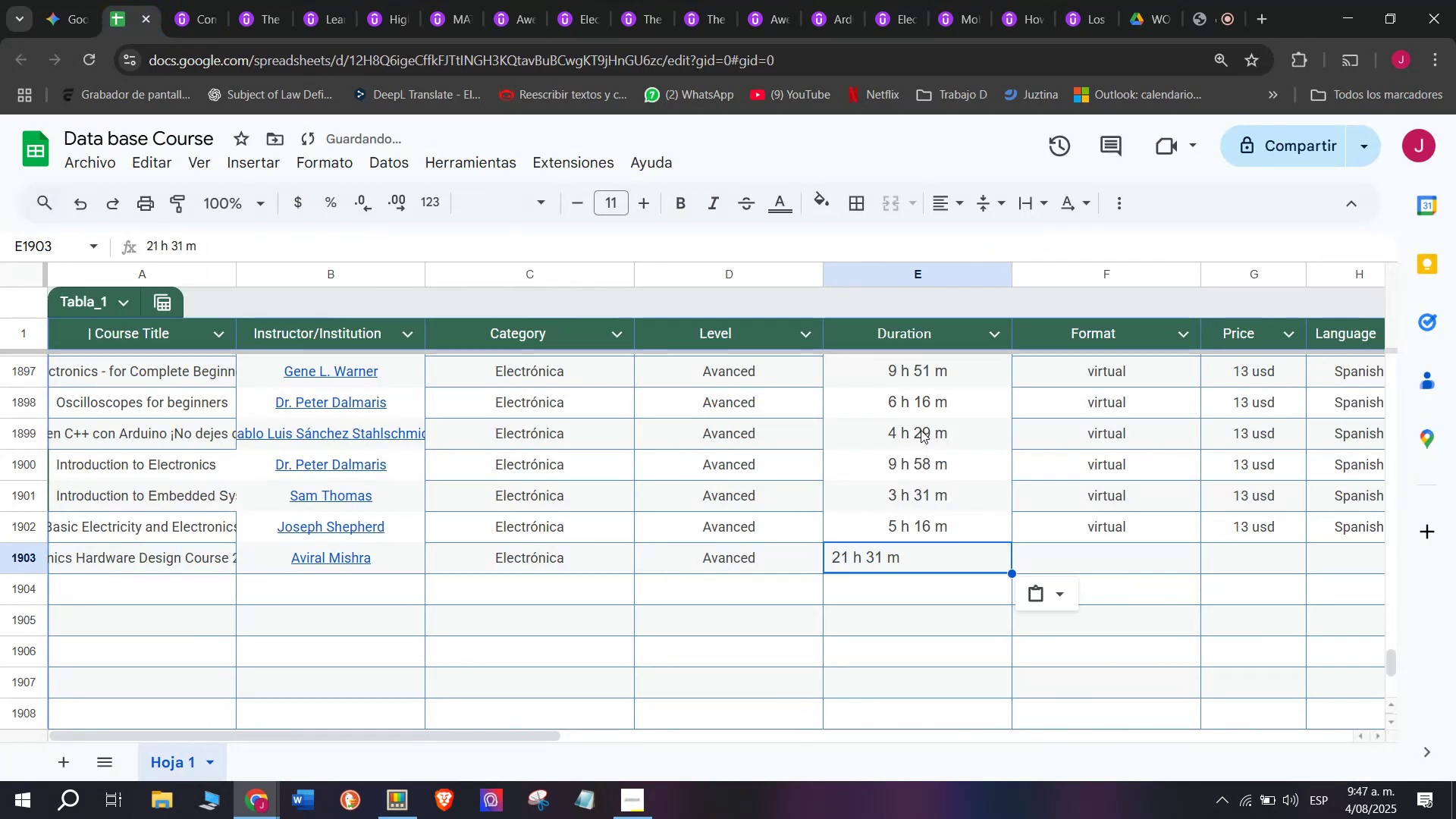 
key(Z)
 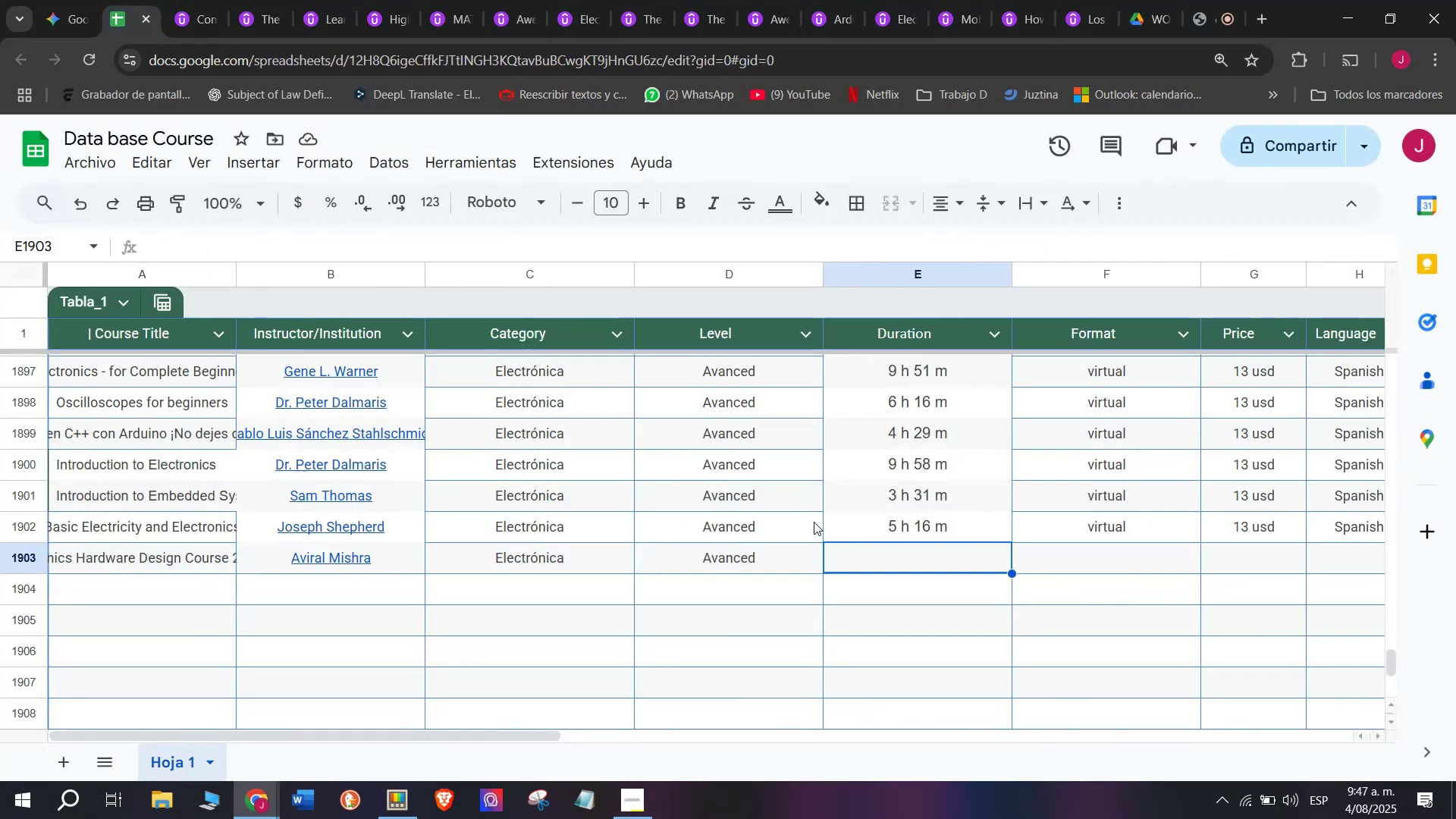 
key(Control+V)
 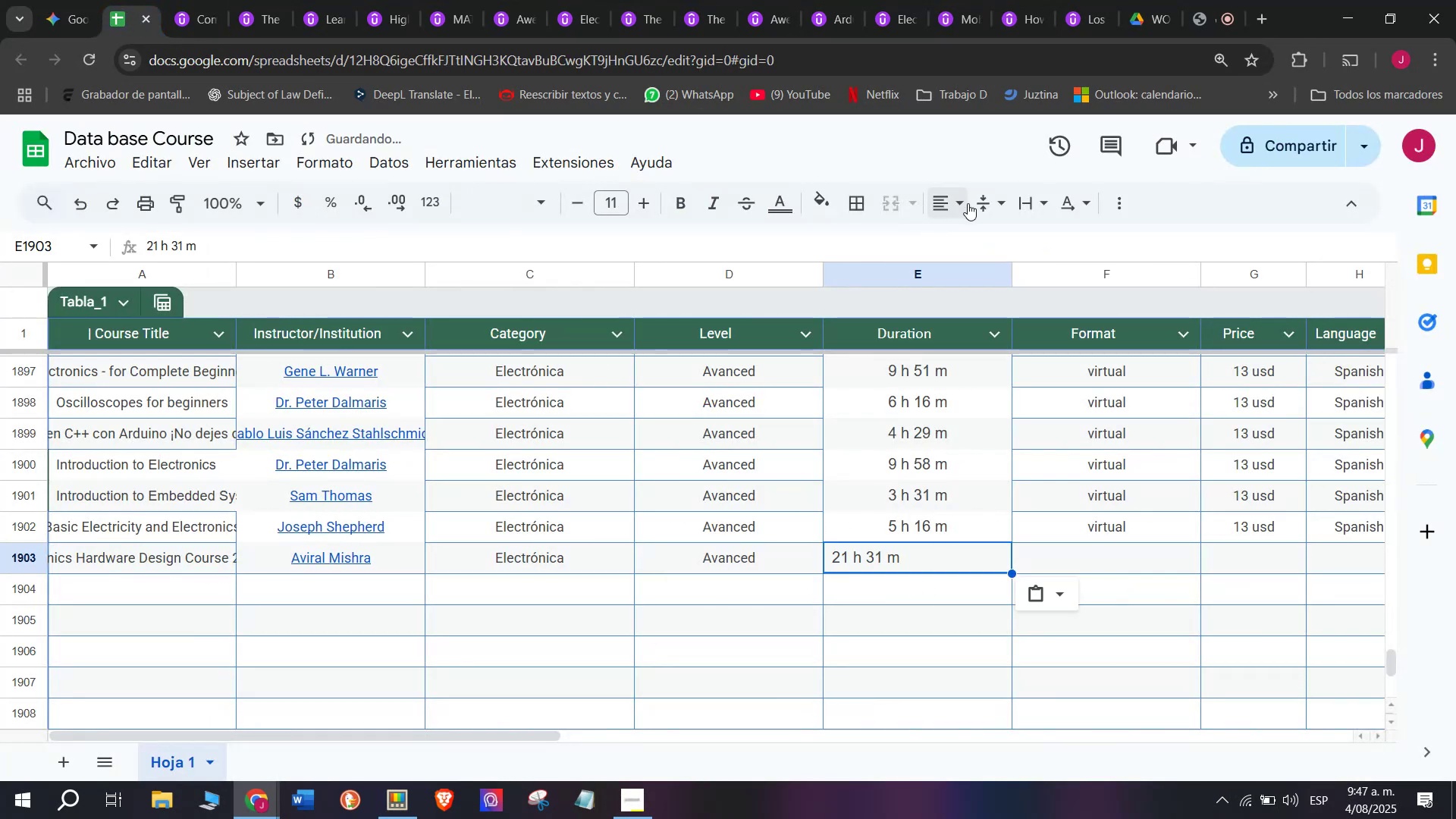 
left_click([966, 200])
 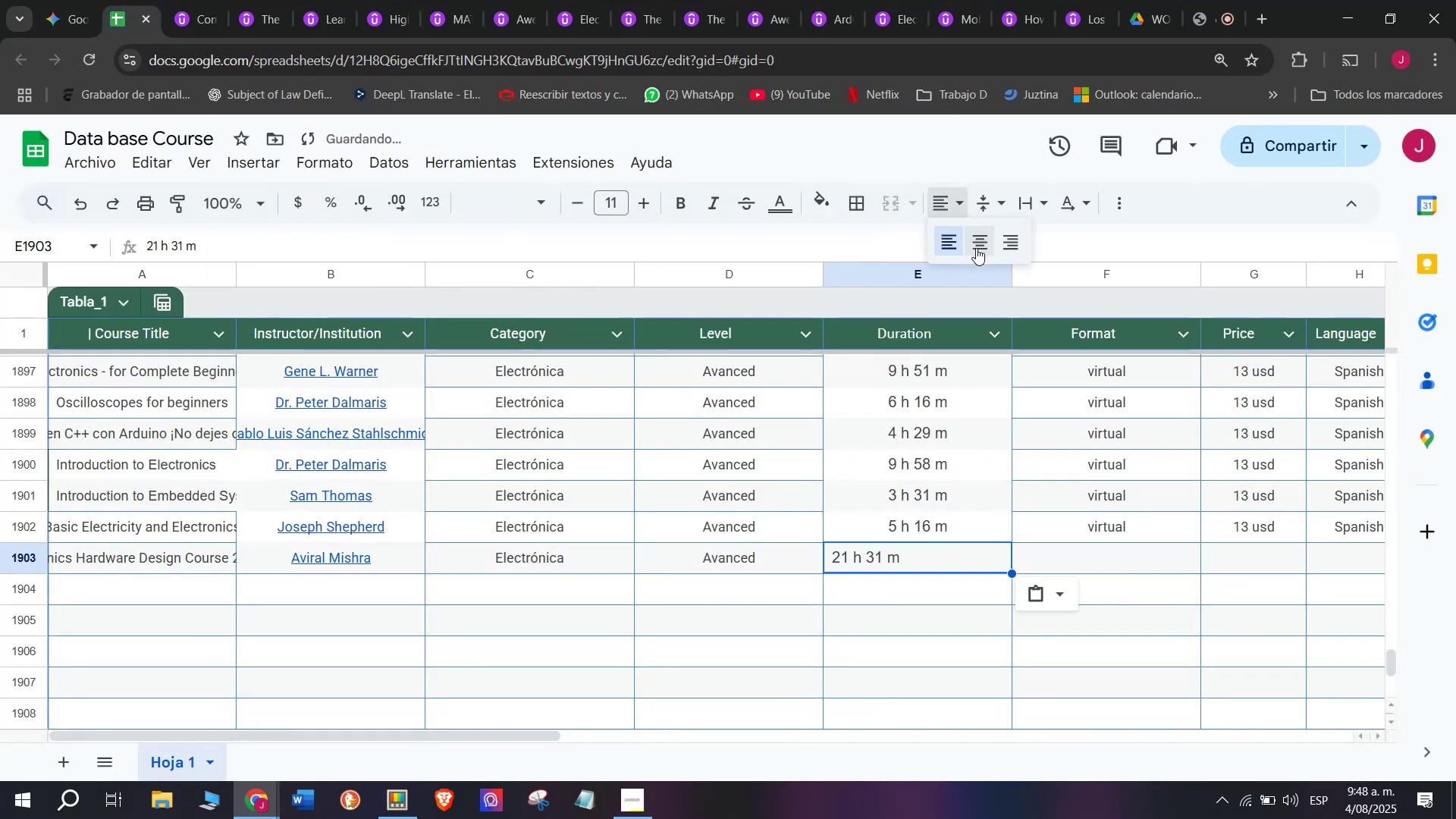 
left_click([976, 248])
 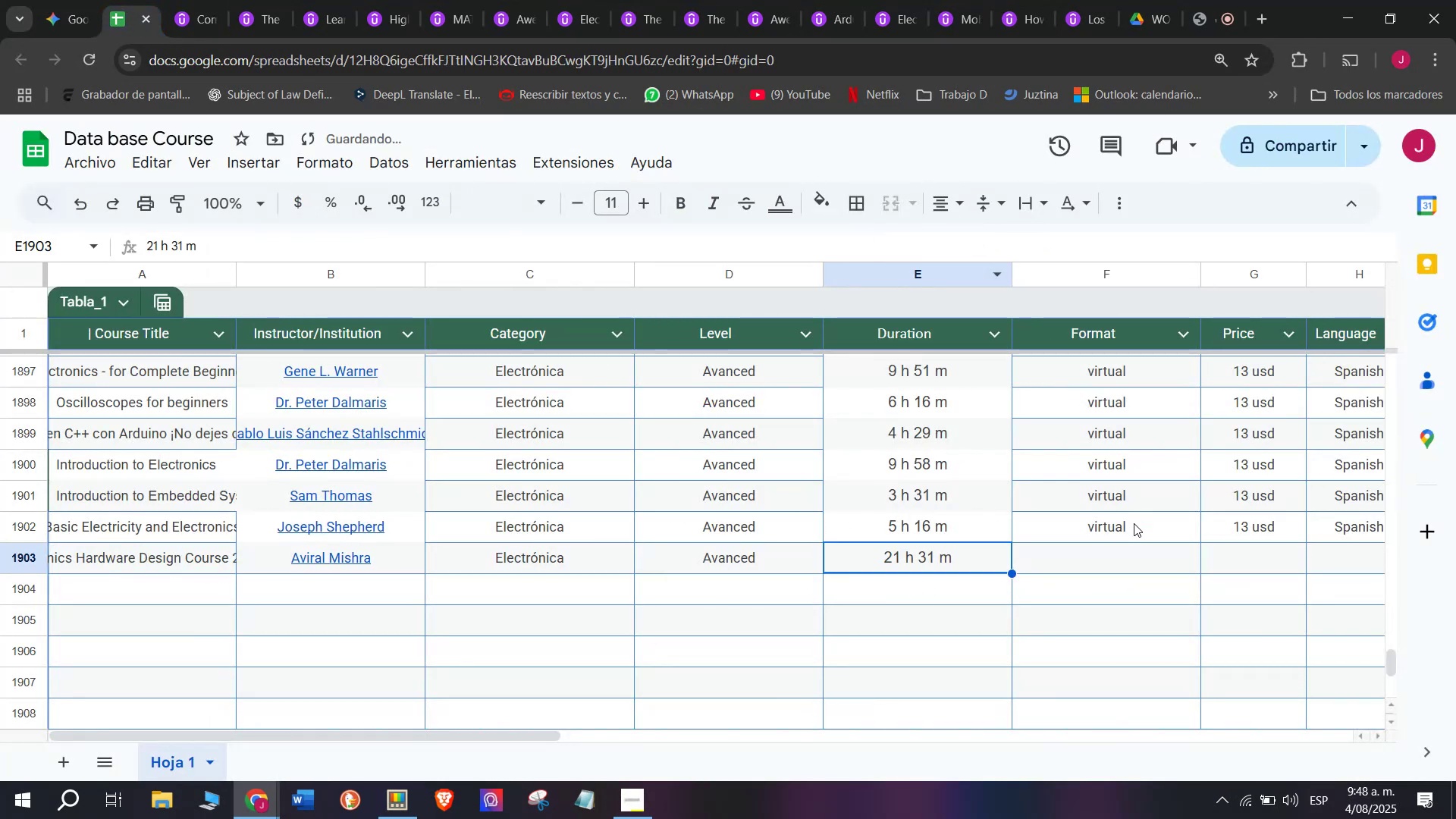 
left_click([1134, 522])
 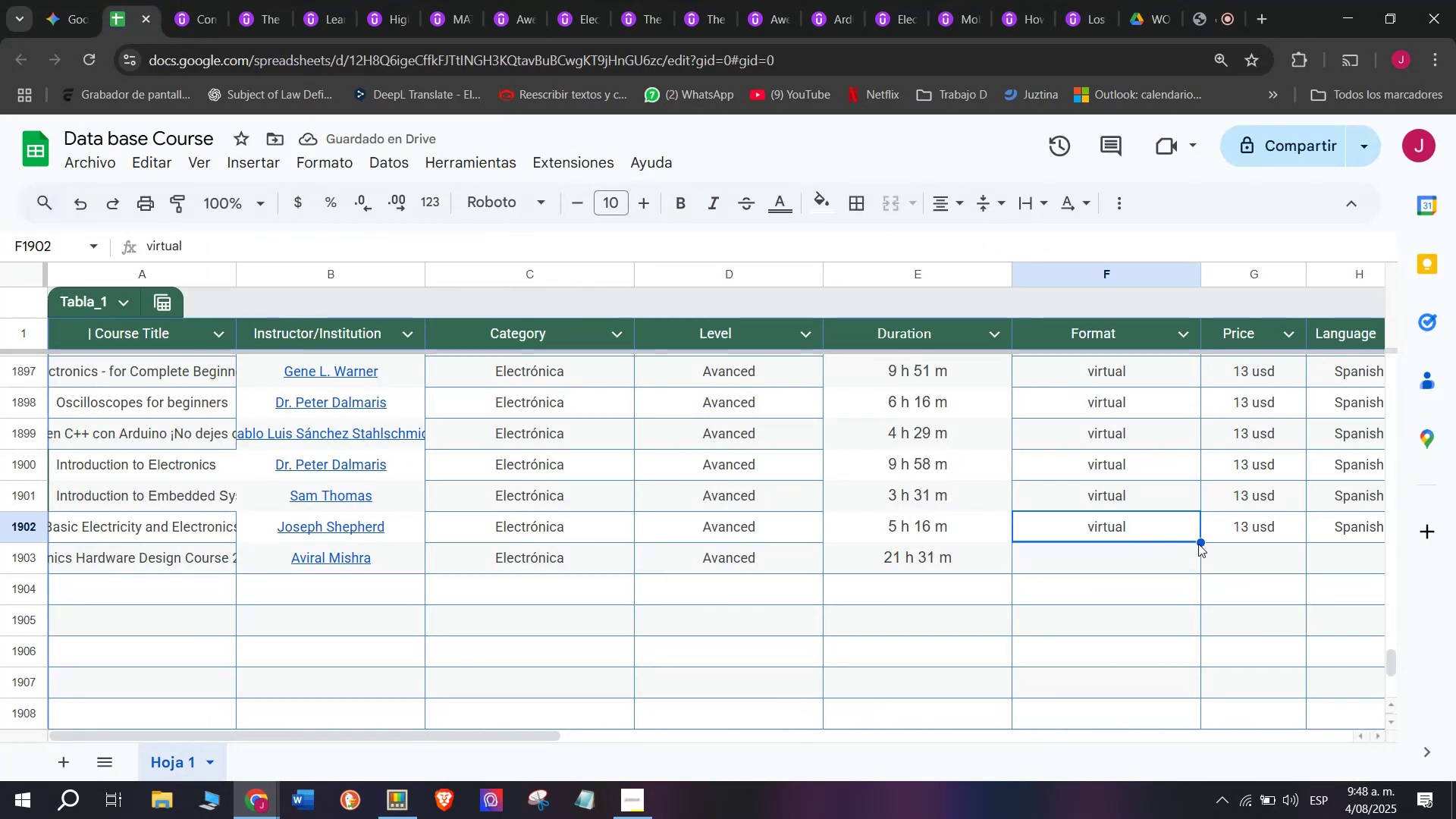 
left_click_drag(start_coordinate=[1198, 541], to_coordinate=[1201, 566])
 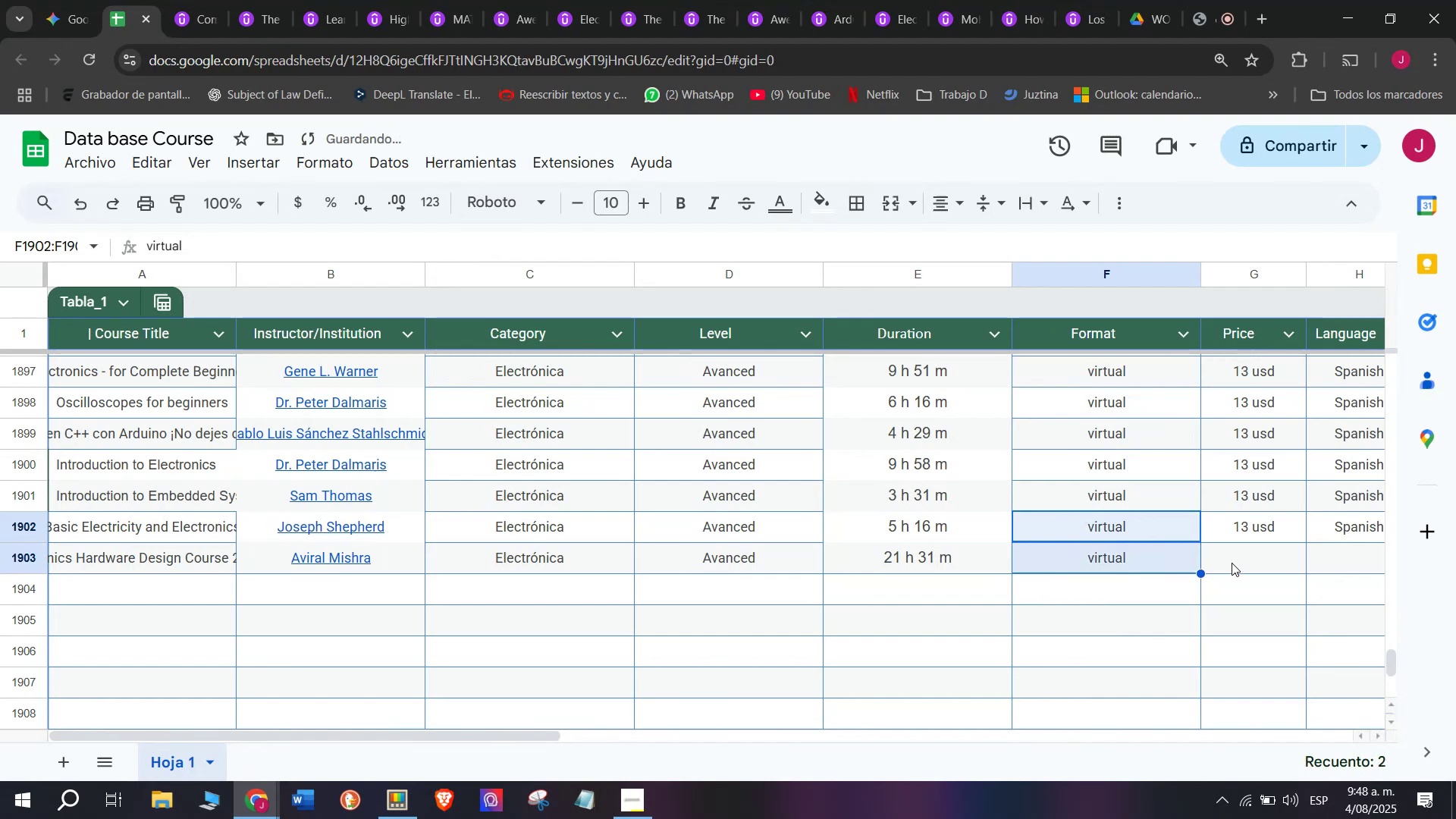 
left_click([1244, 557])
 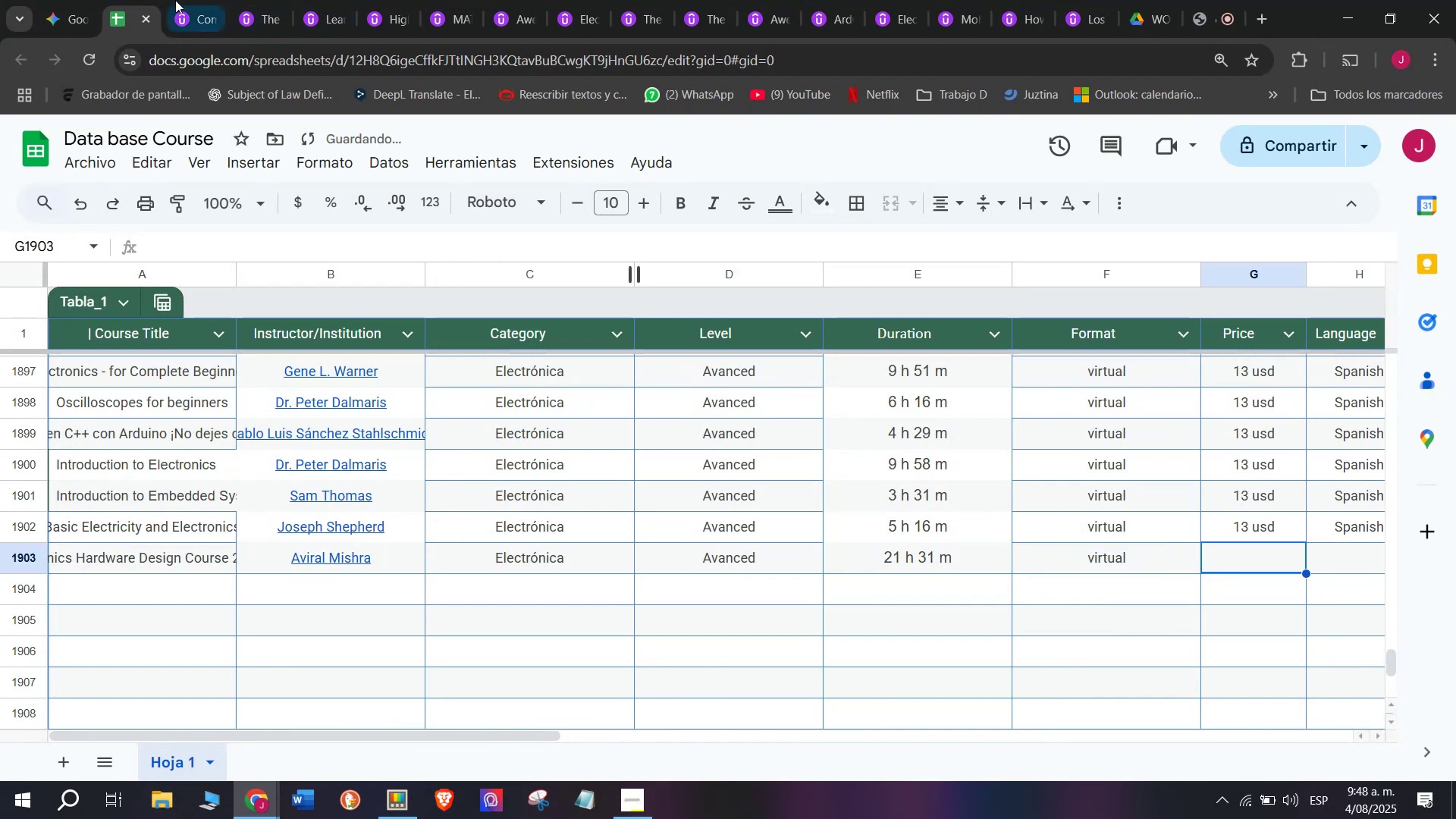 
left_click([175, 0])
 